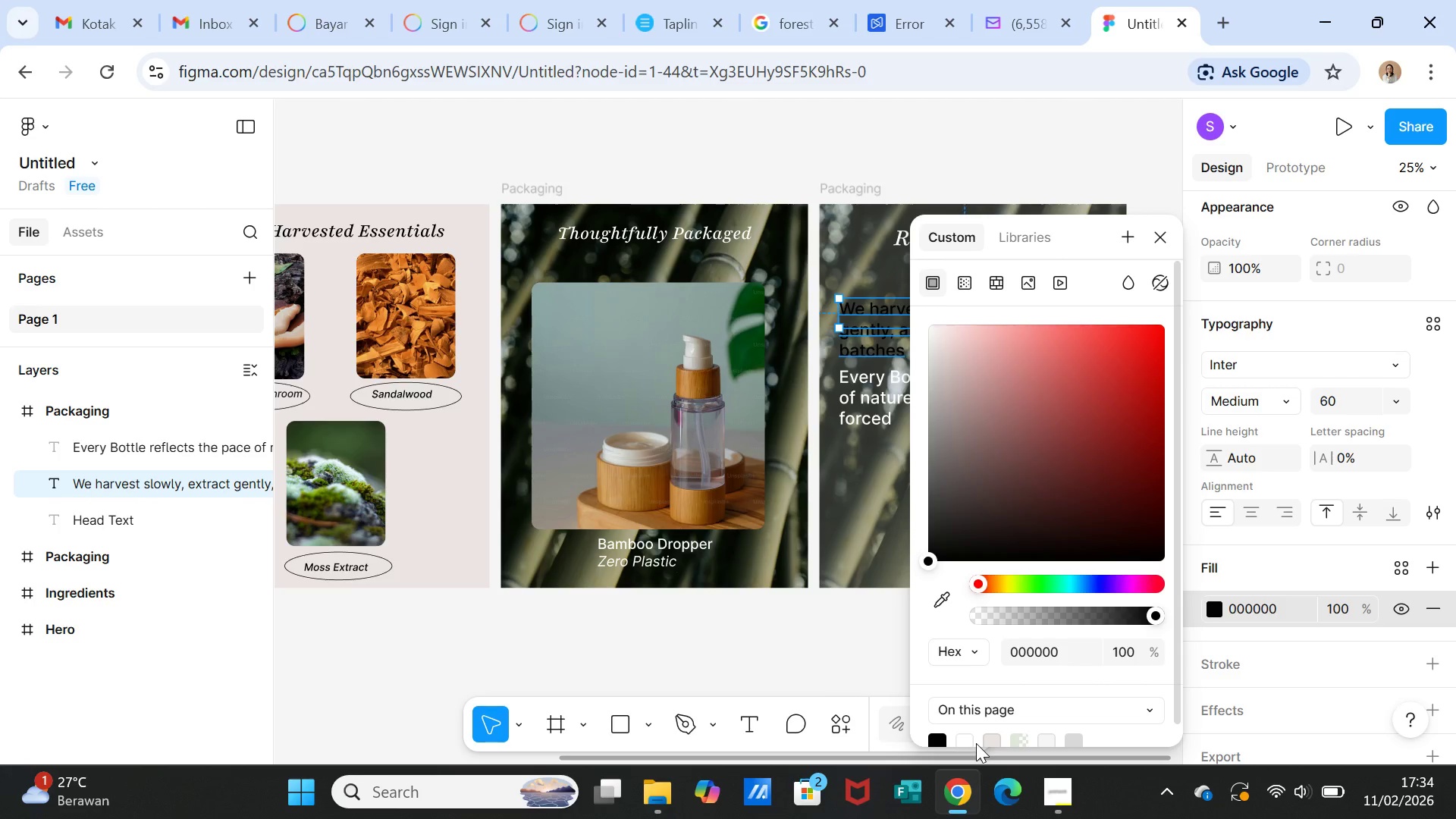 
left_click([967, 739])
 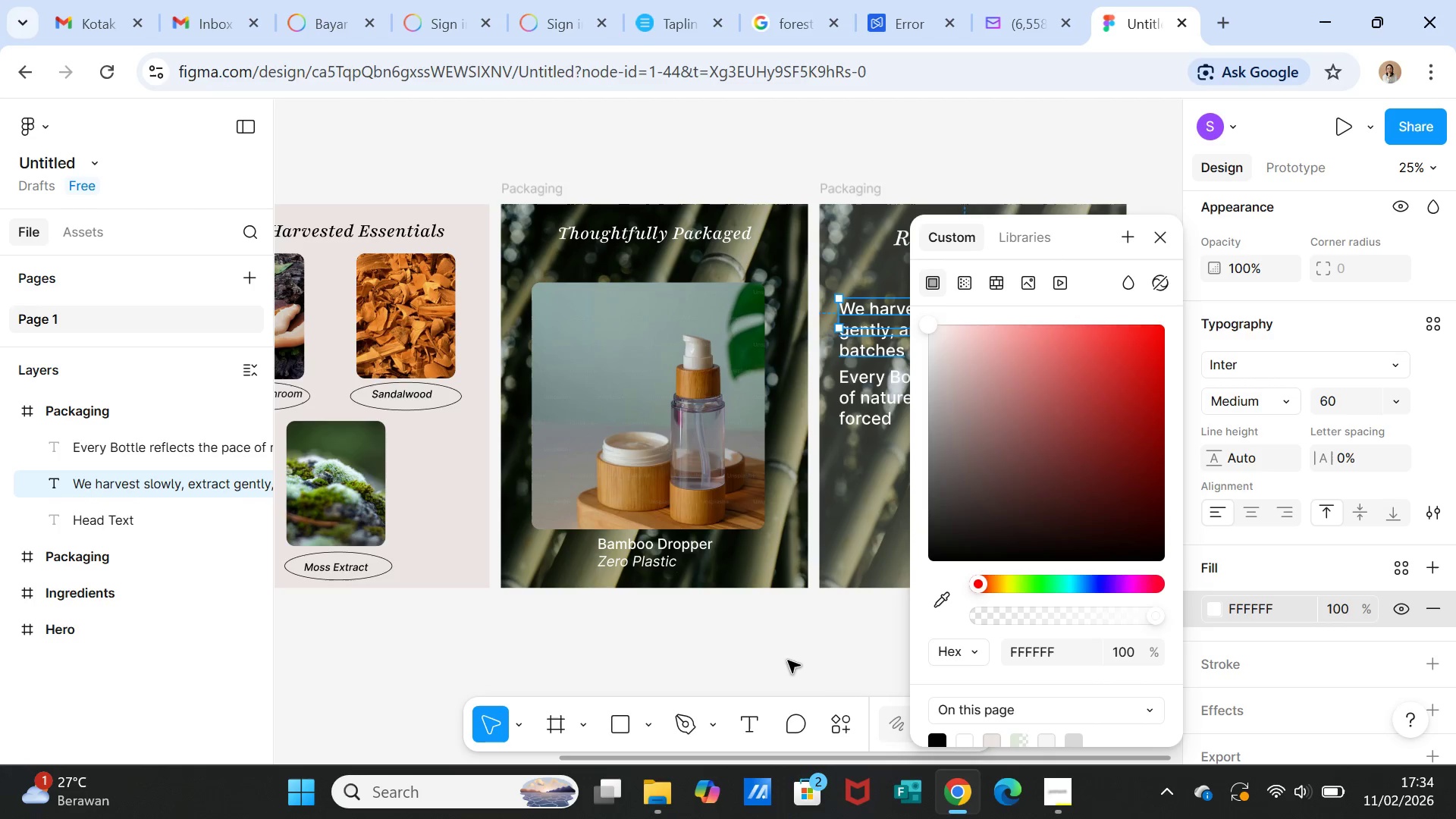 
left_click([788, 661])
 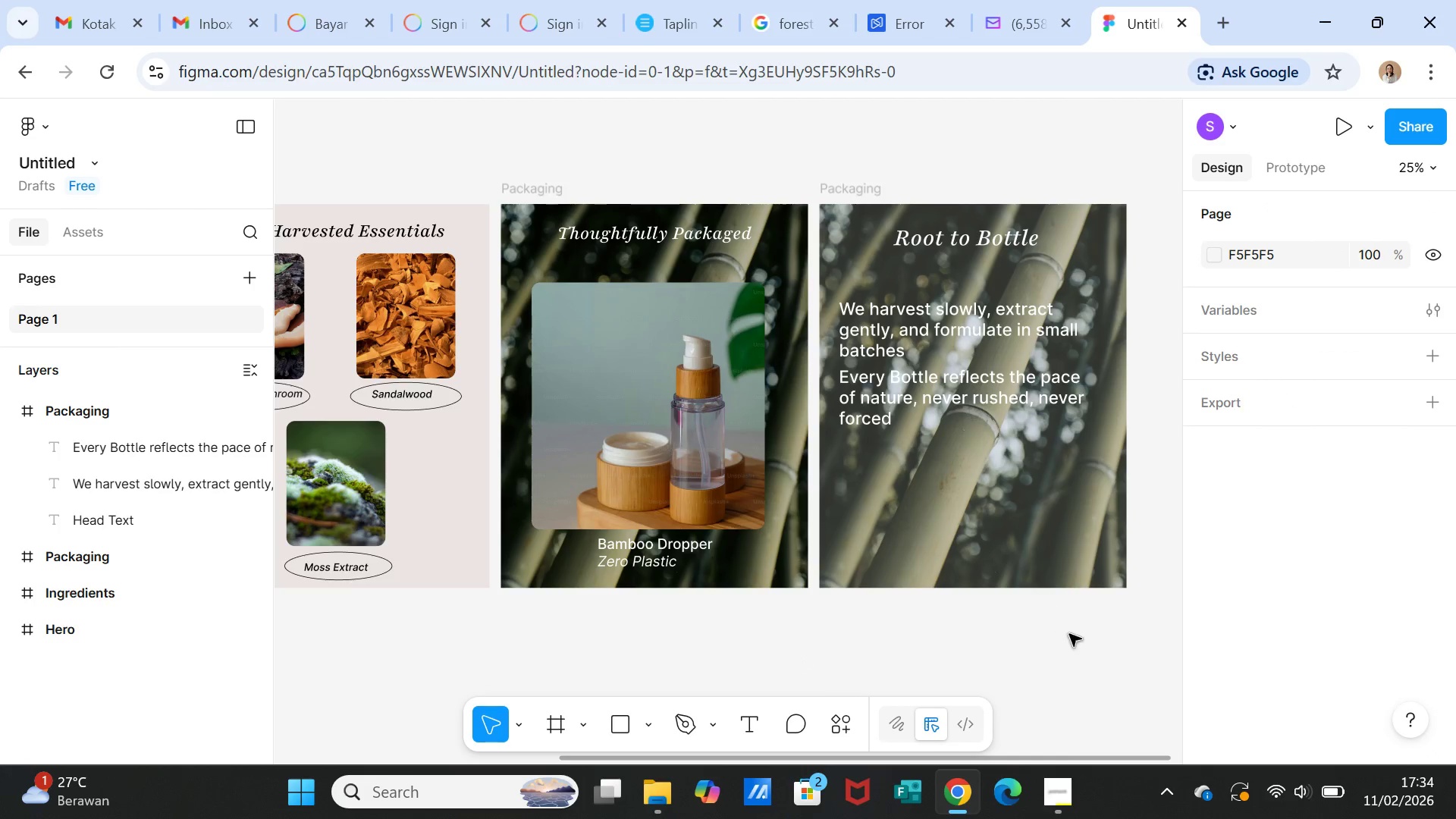 
left_click([1070, 635])
 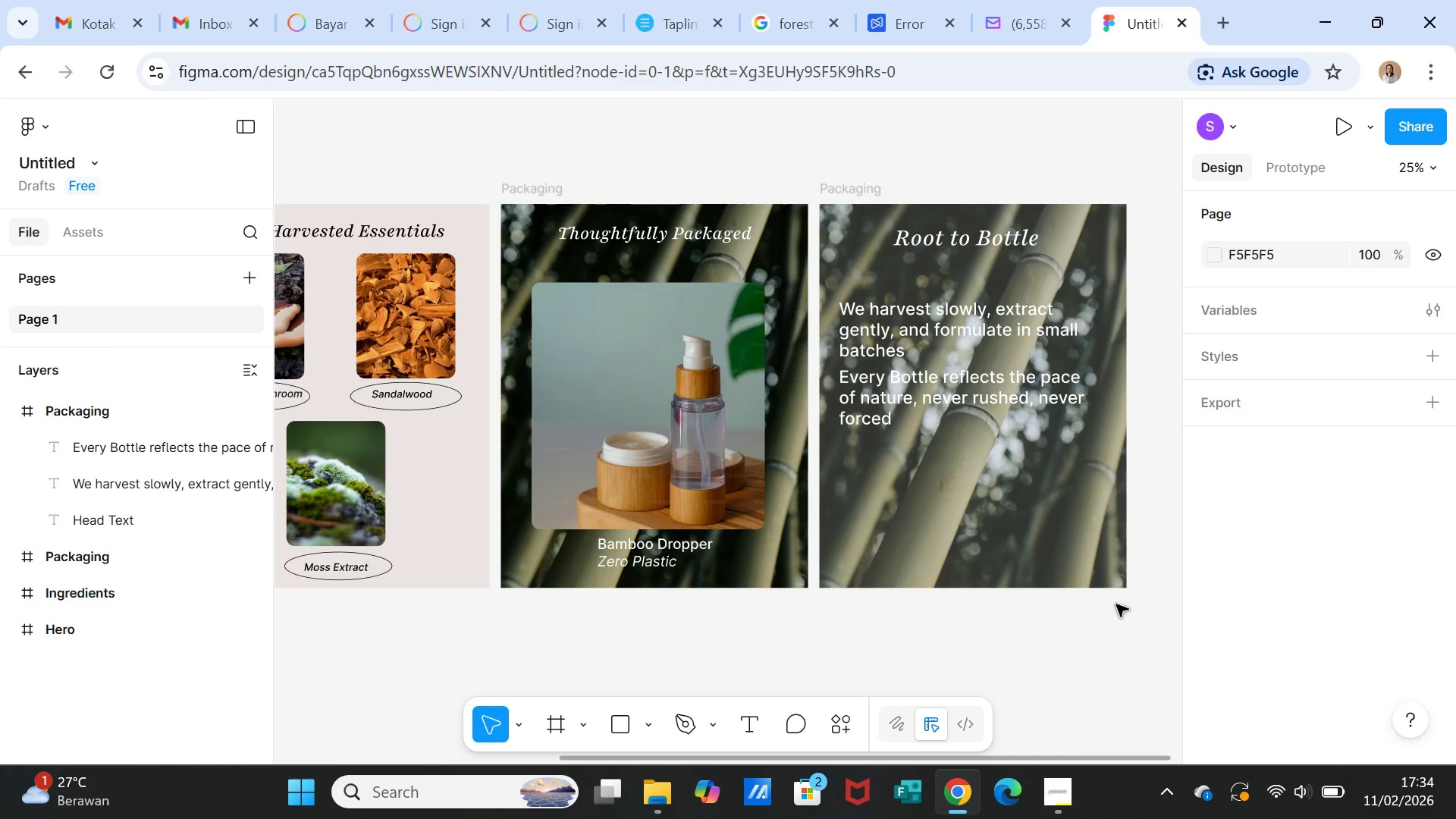 
left_click([1115, 607])
 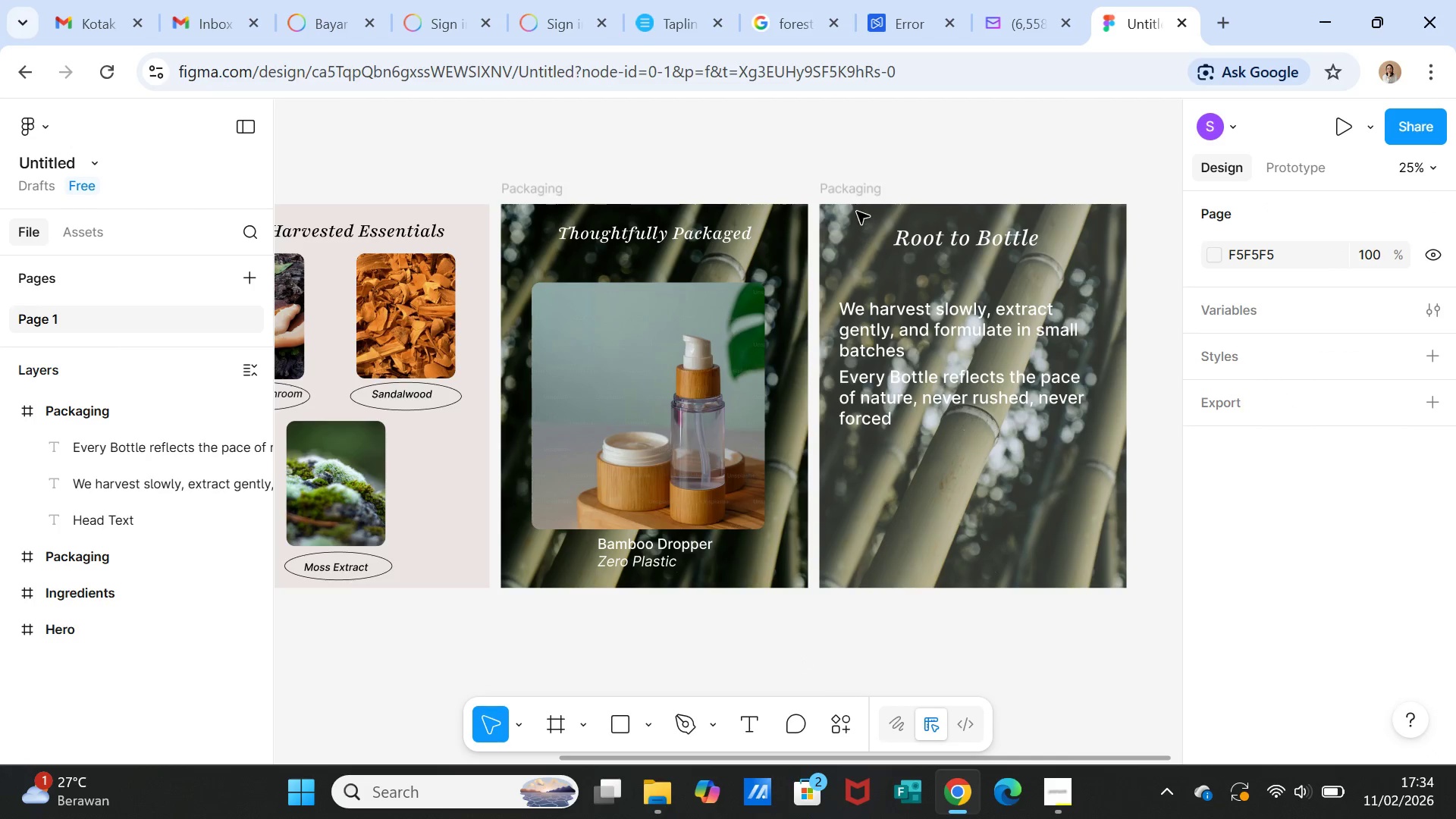 
left_click([857, 192])
 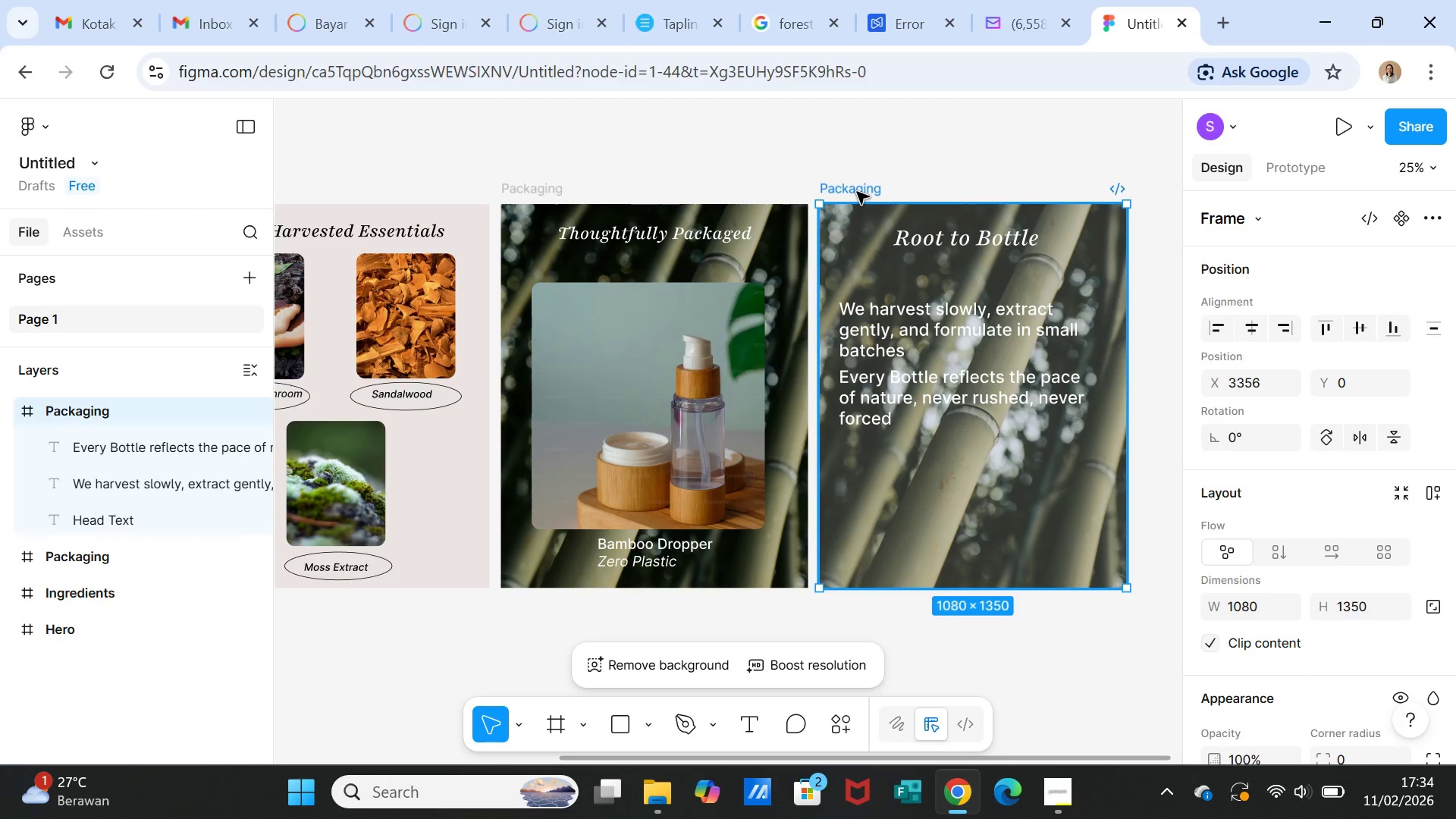 
double_click([857, 192])
 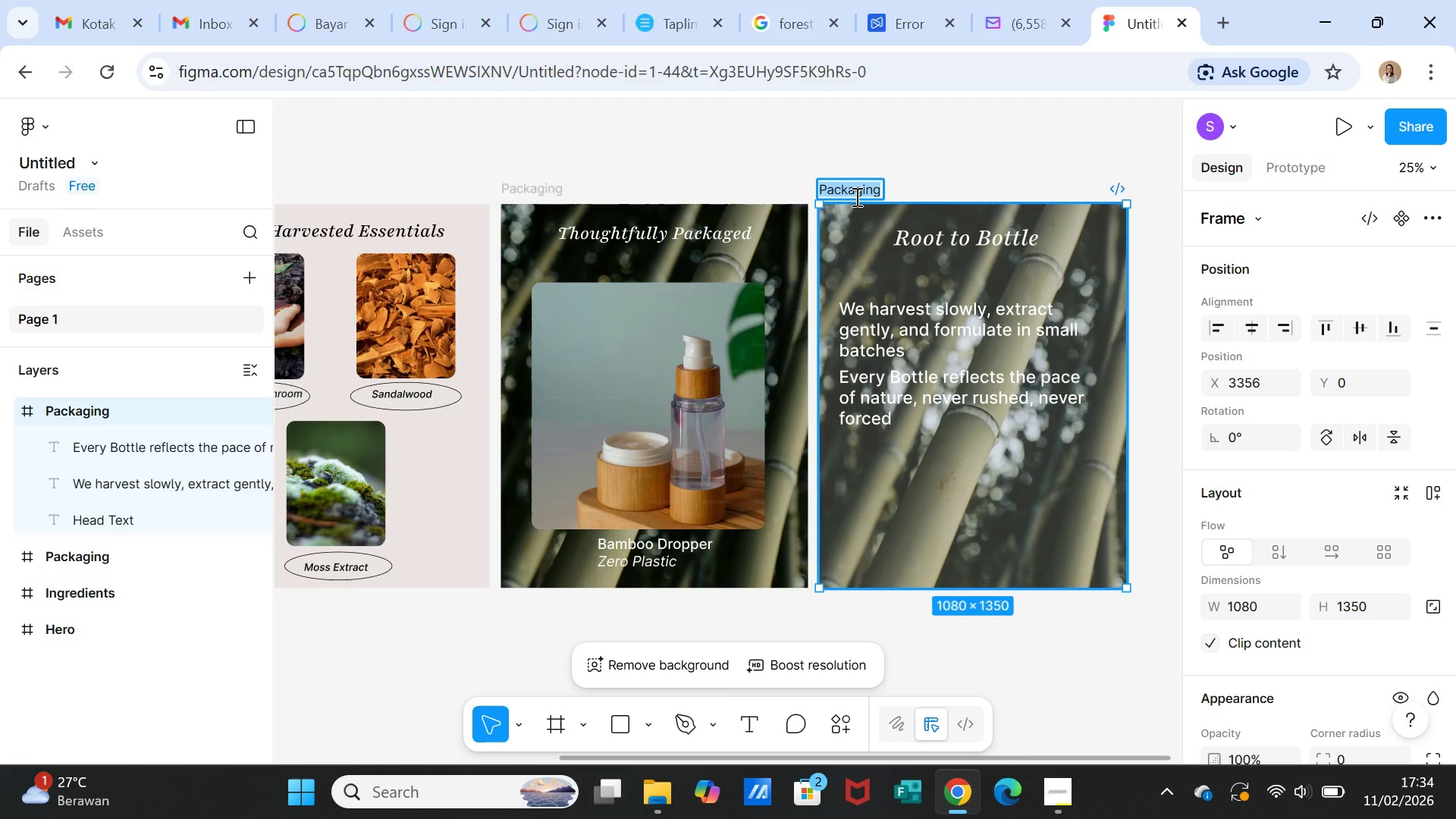 
type(Brand Philosophy)
 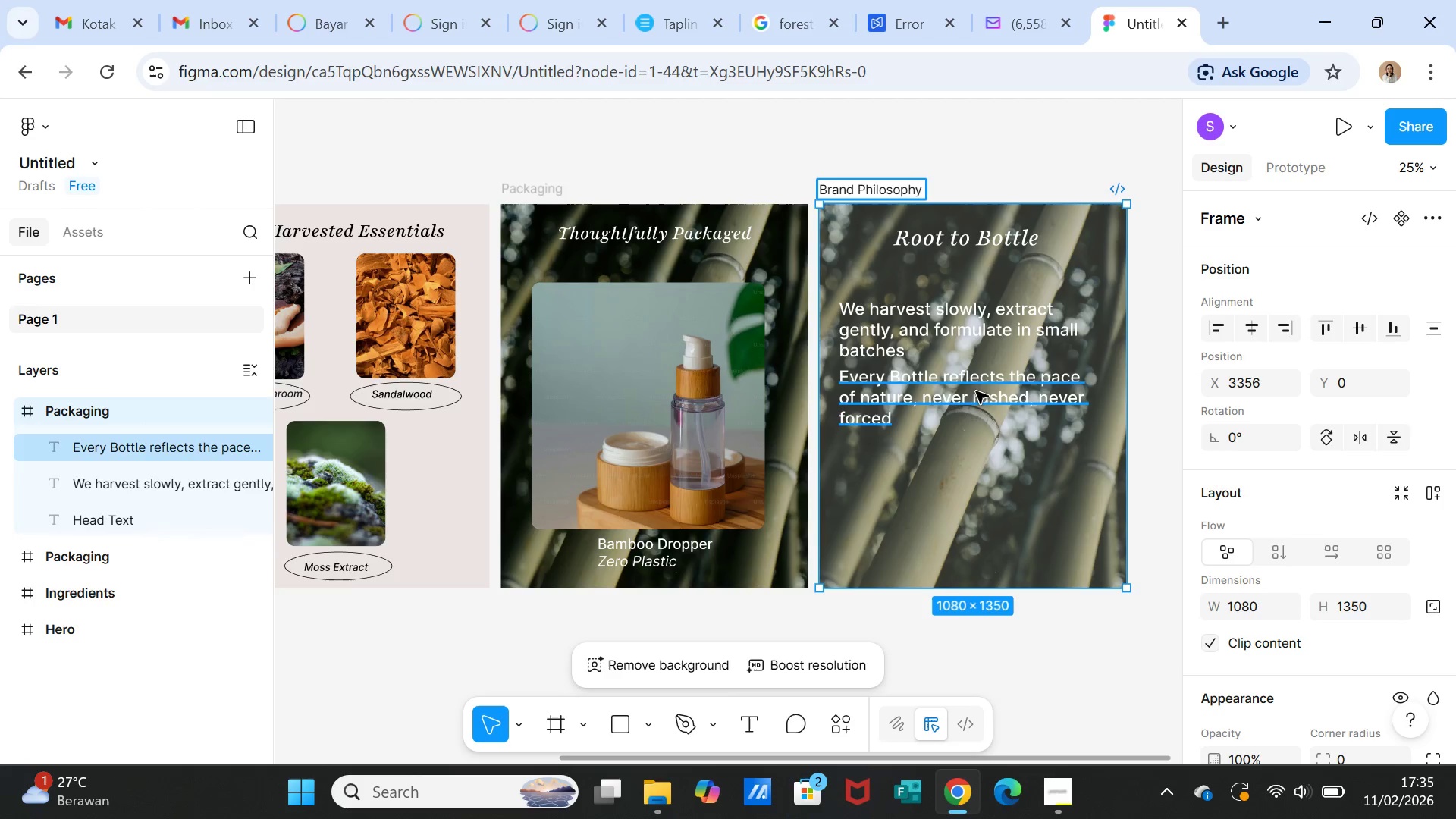 
left_click([1074, 673])
 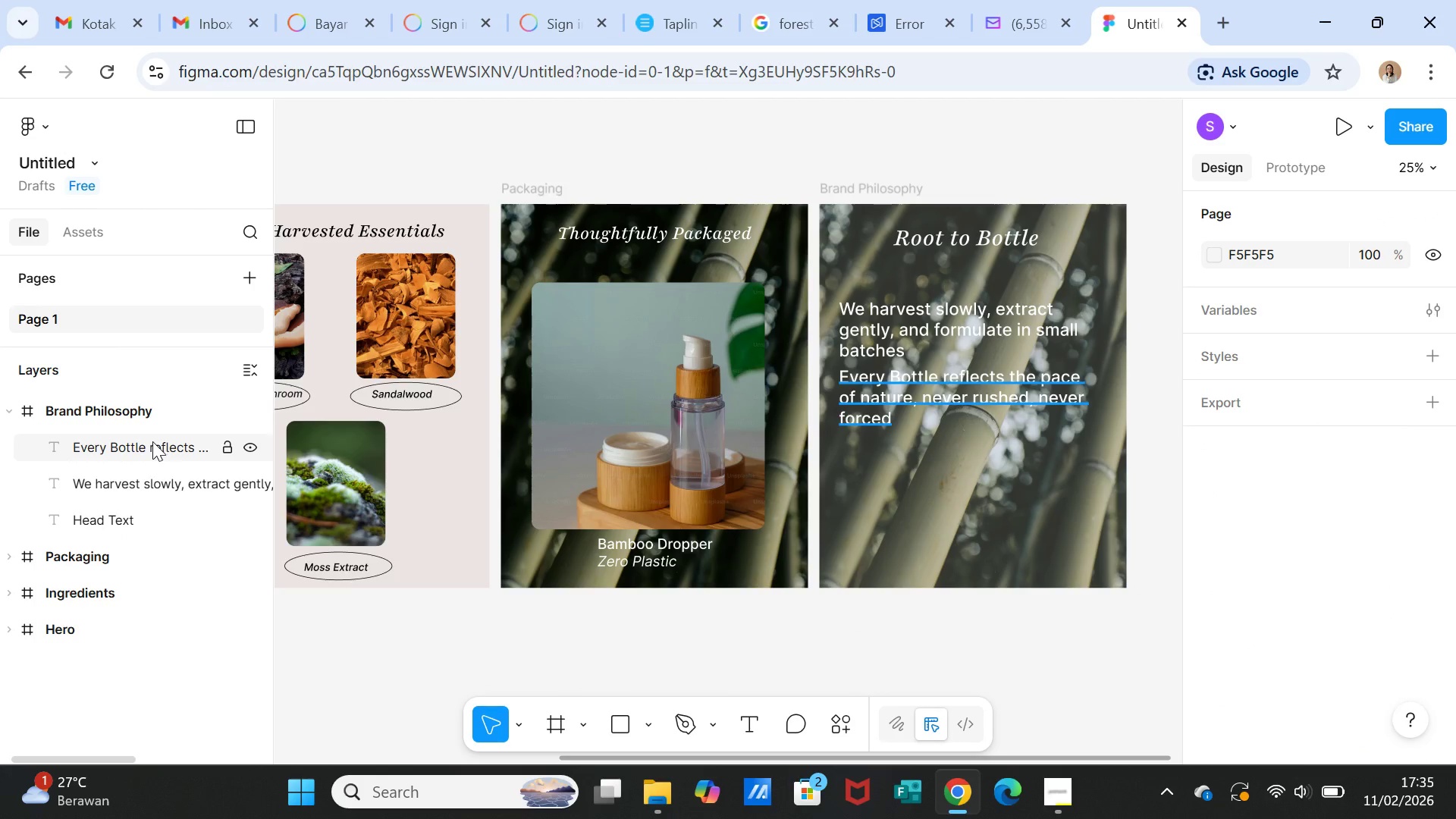 
left_click([152, 442])
 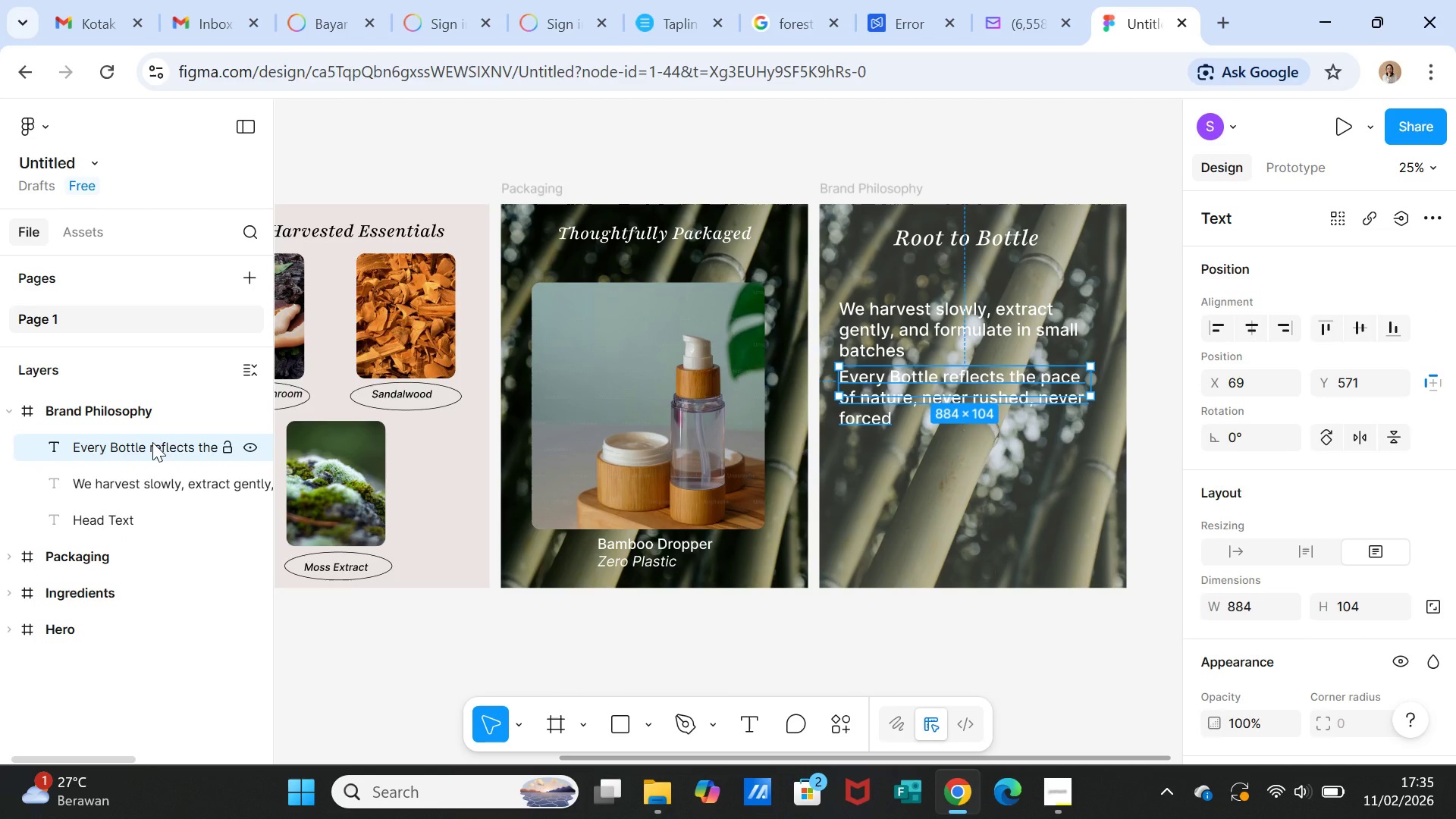 
double_click([152, 442])
 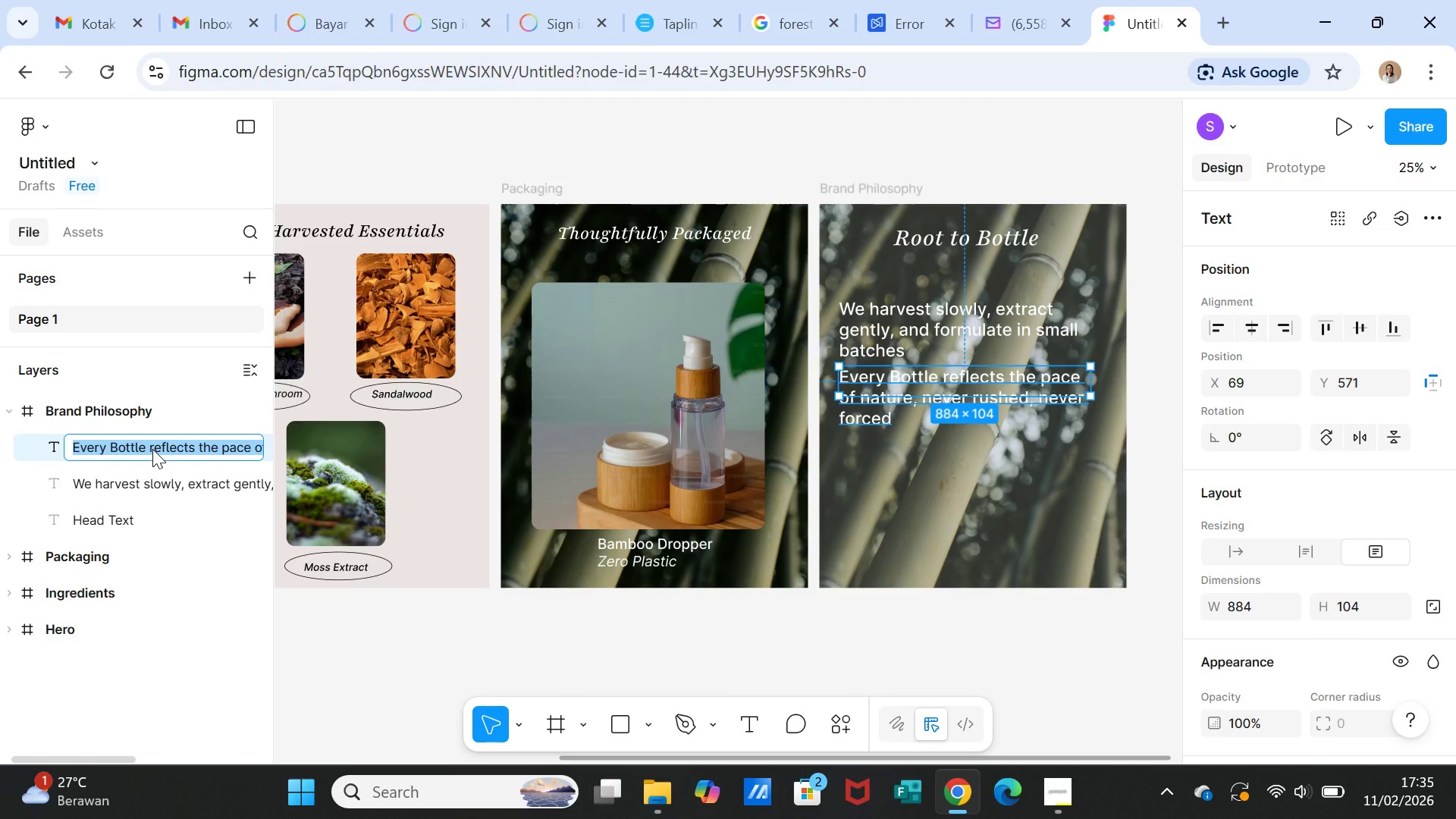 
type(Subtext 2)
 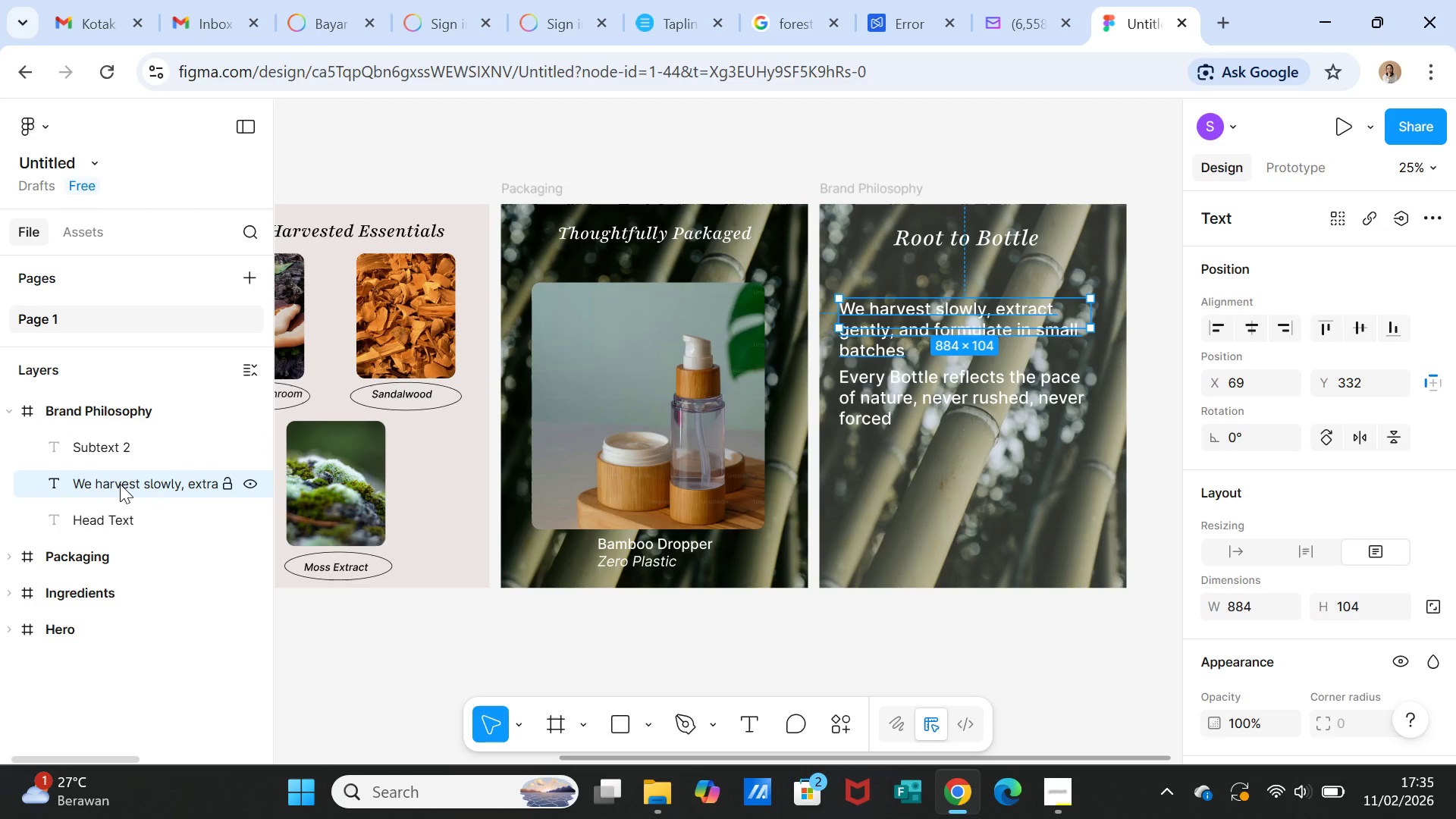 
double_click([120, 484])
 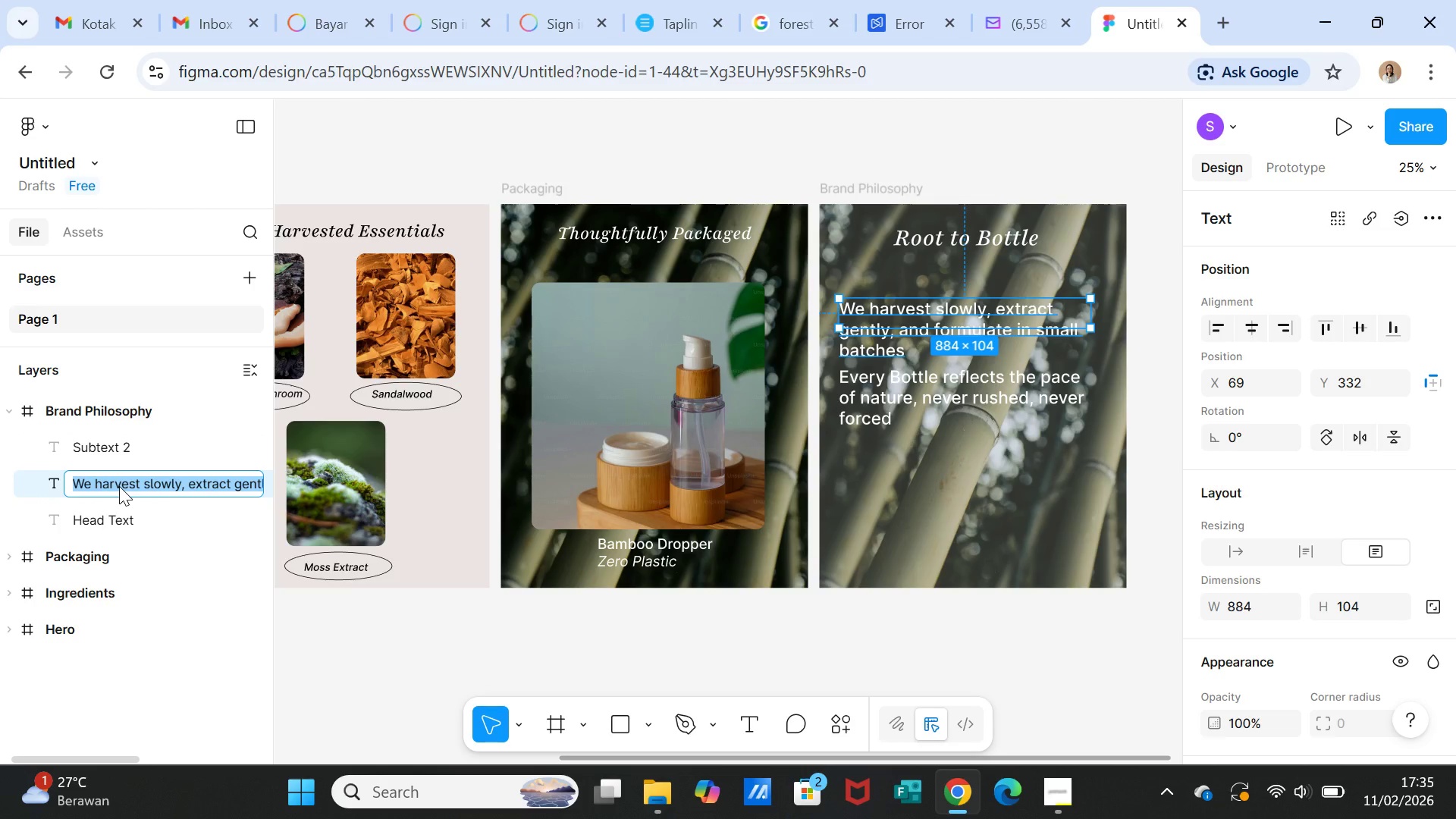 
type(Subtext1)
key(Backspace)
type( 1)
 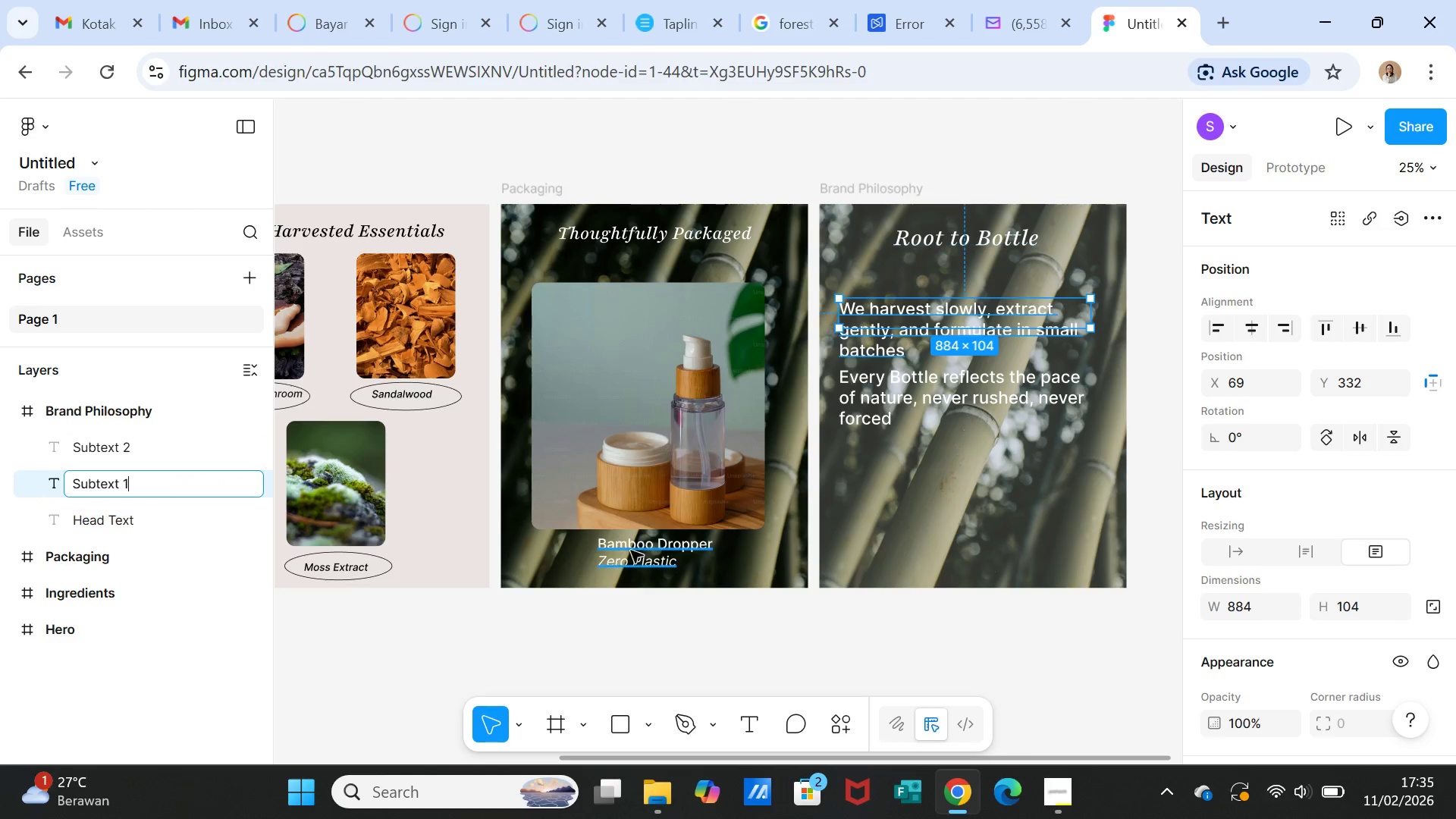 
left_click([675, 659])
 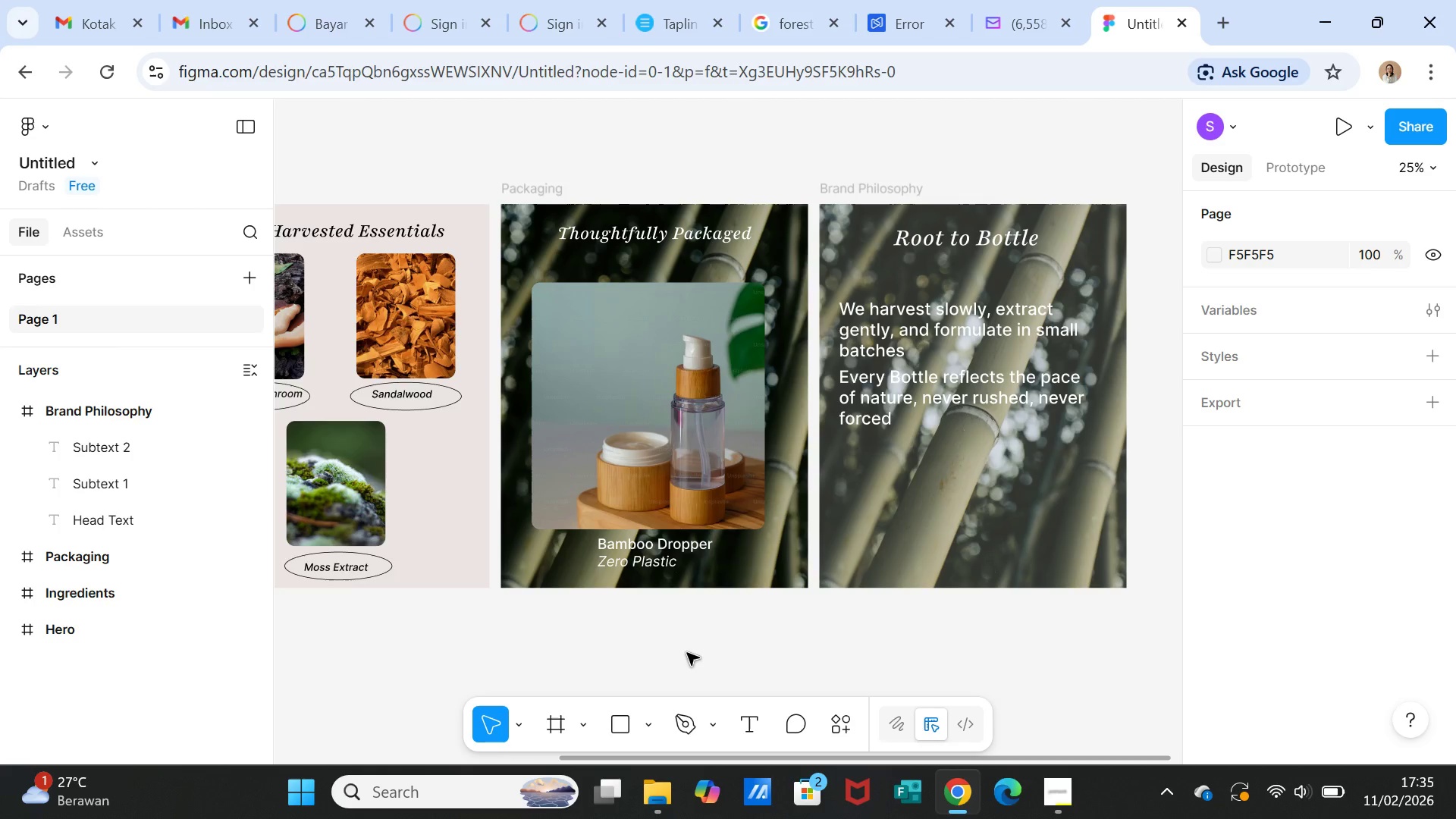 
wait(7.48)
 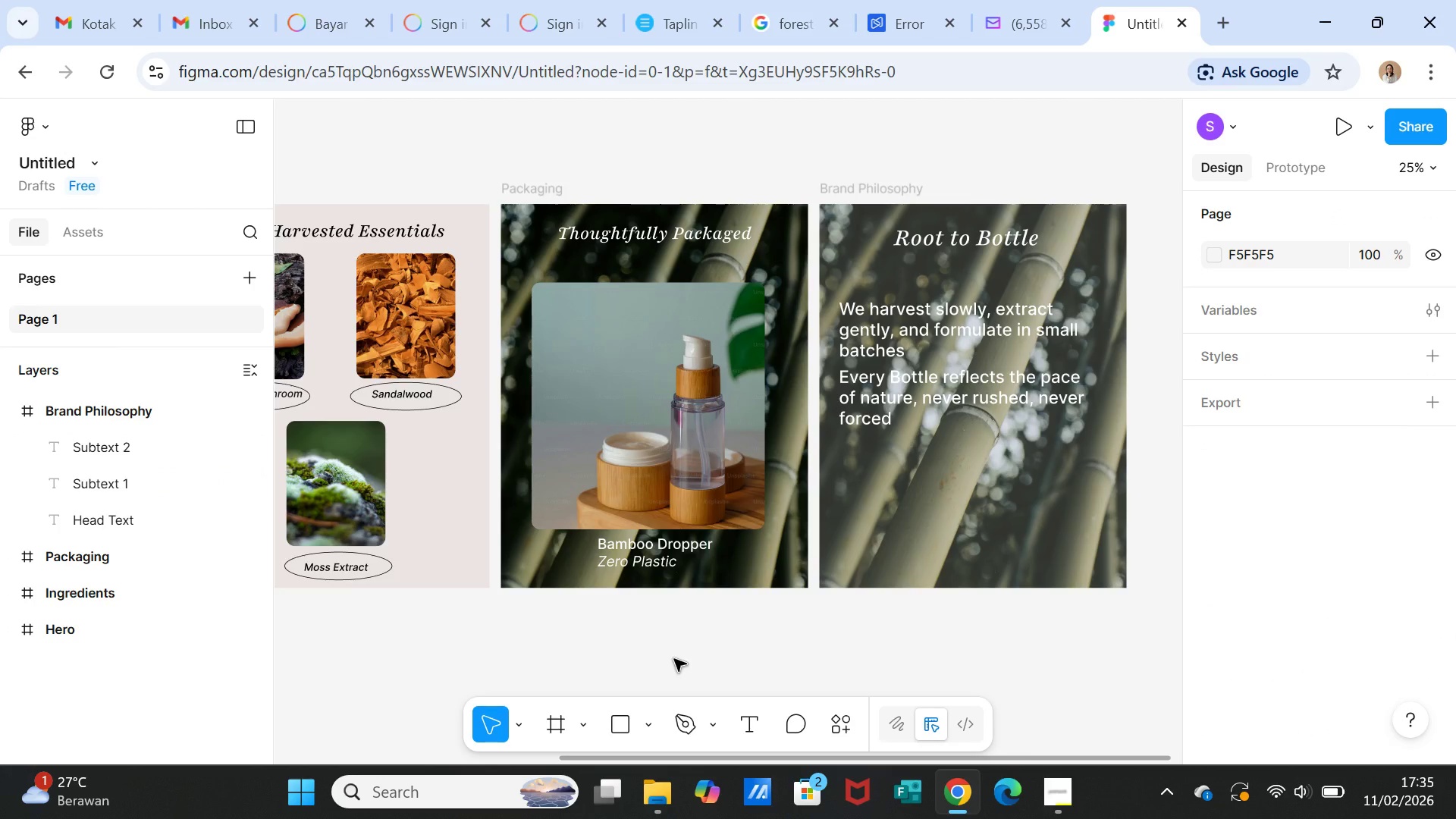 
left_click_drag(start_coordinate=[895, 393], to_coordinate=[894, 430])
 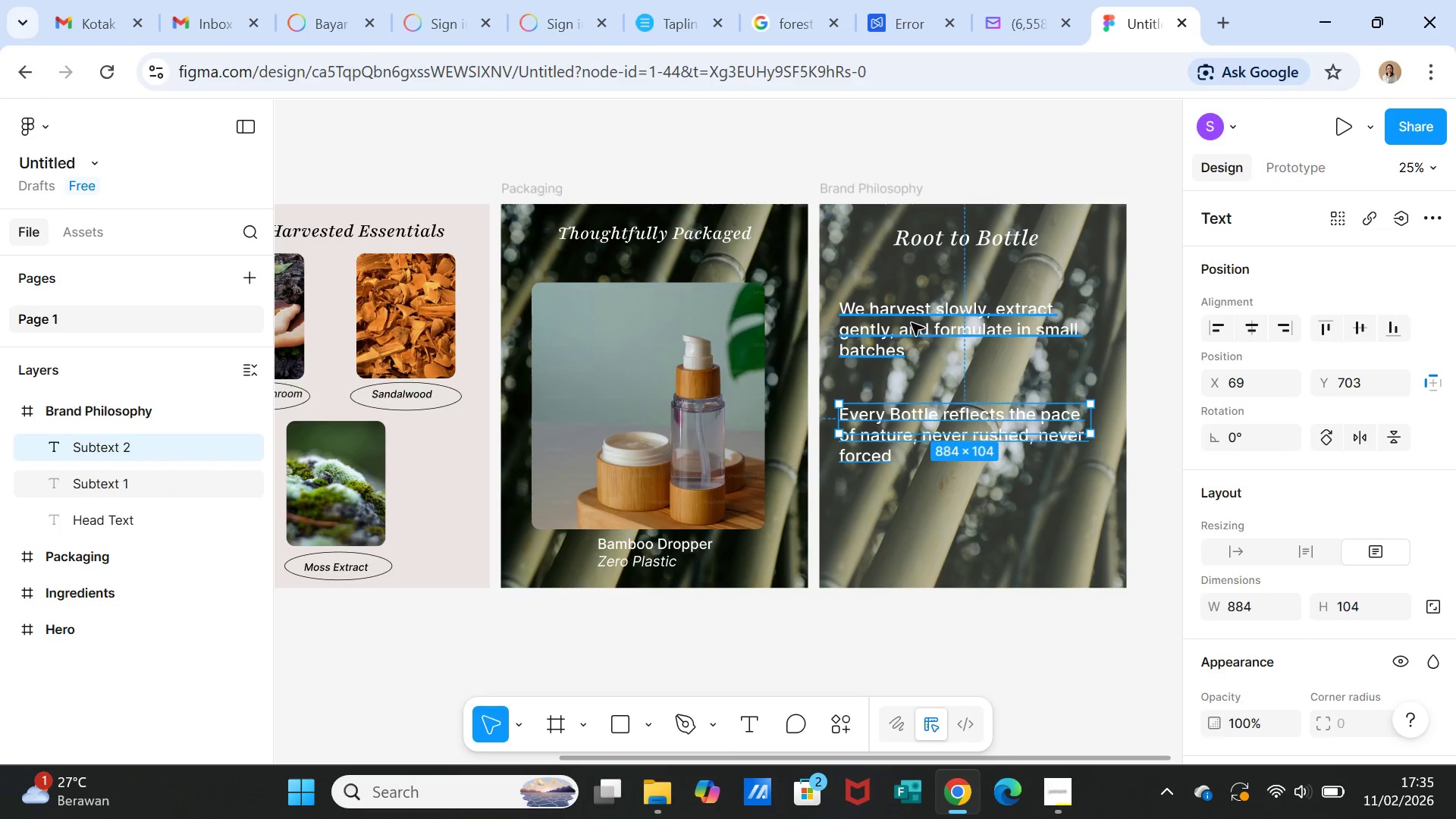 
left_click_drag(start_coordinate=[912, 323], to_coordinate=[911, 342])
 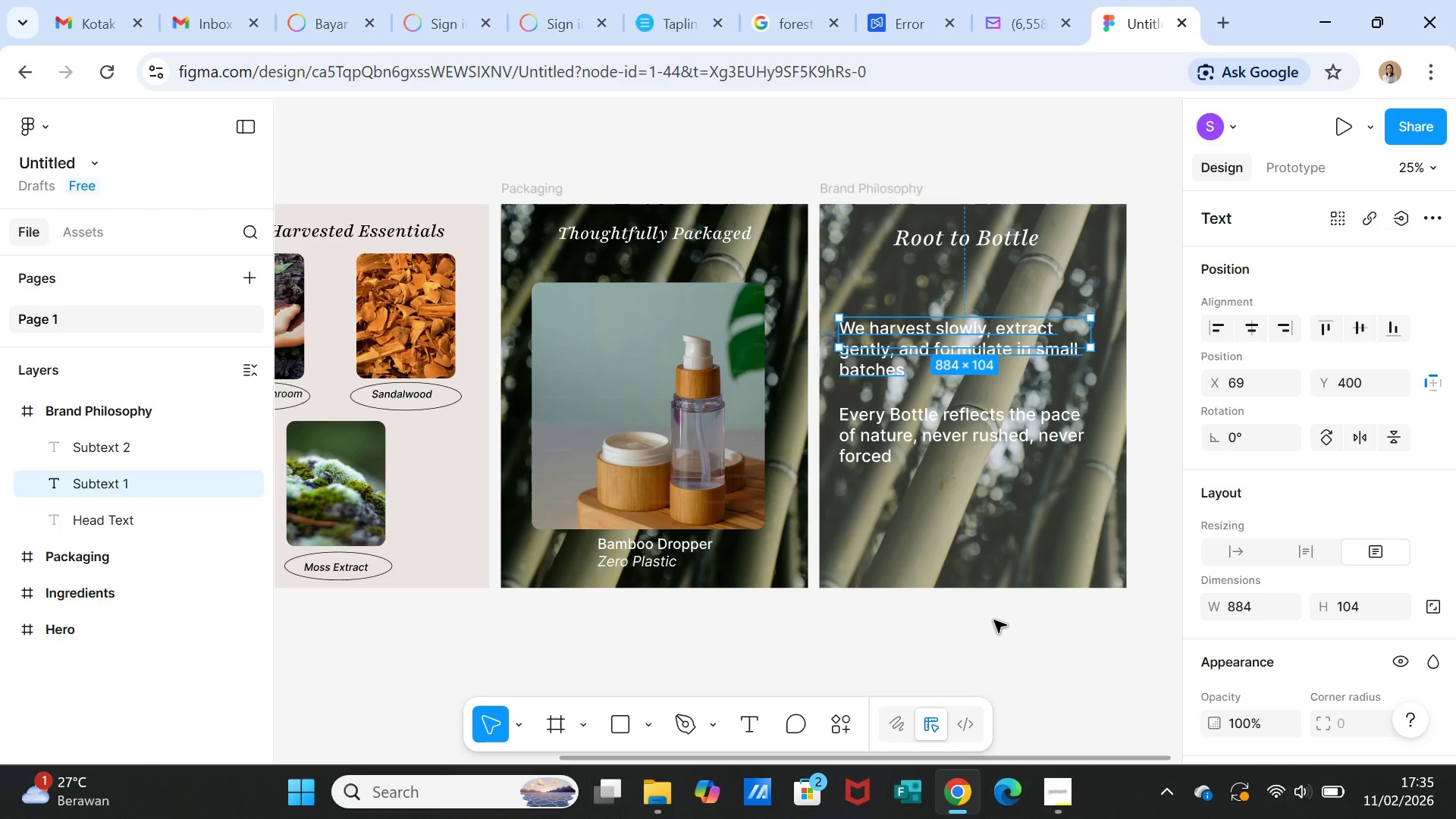 
left_click([994, 624])
 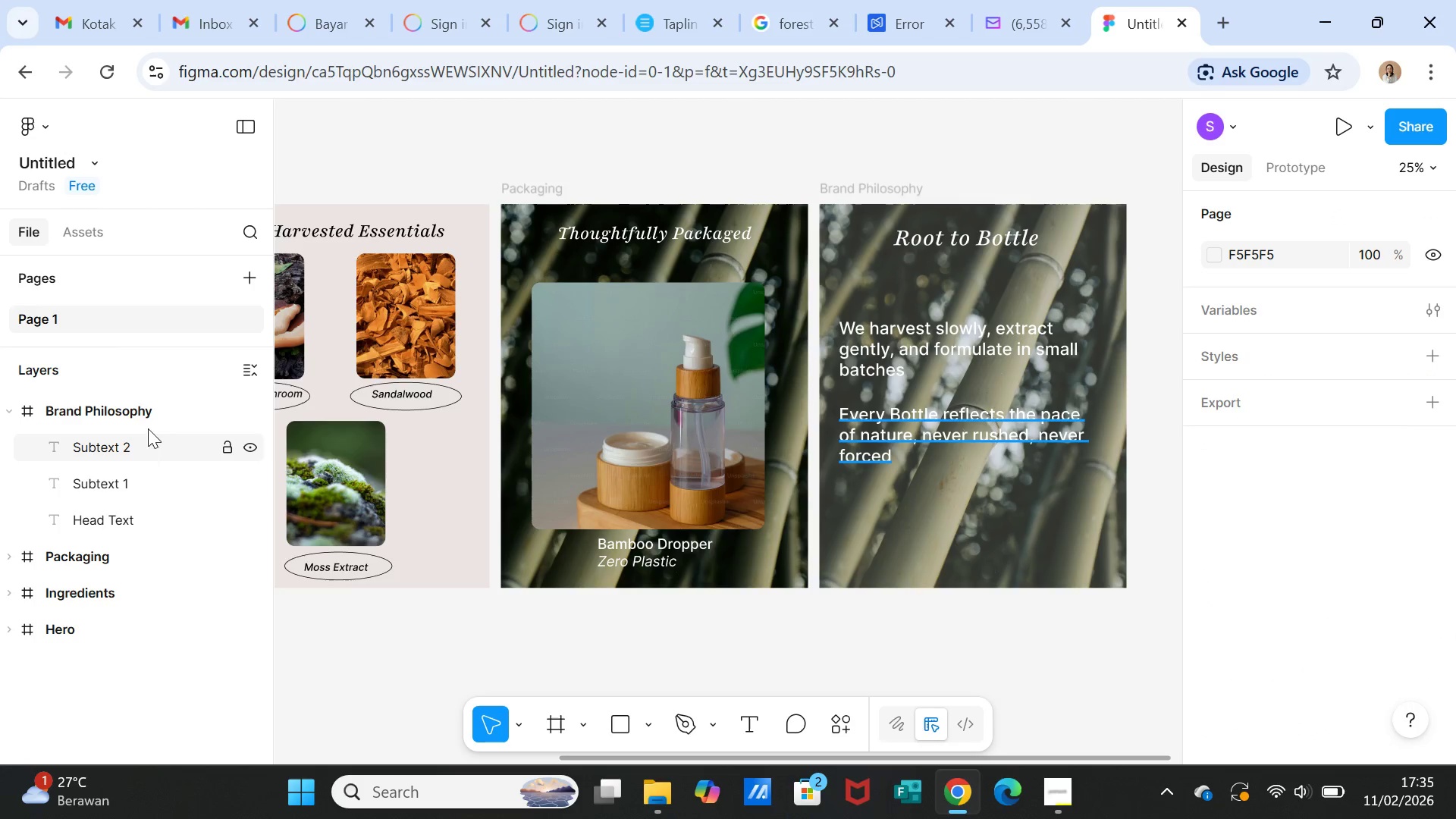 
left_click([244, 365])
 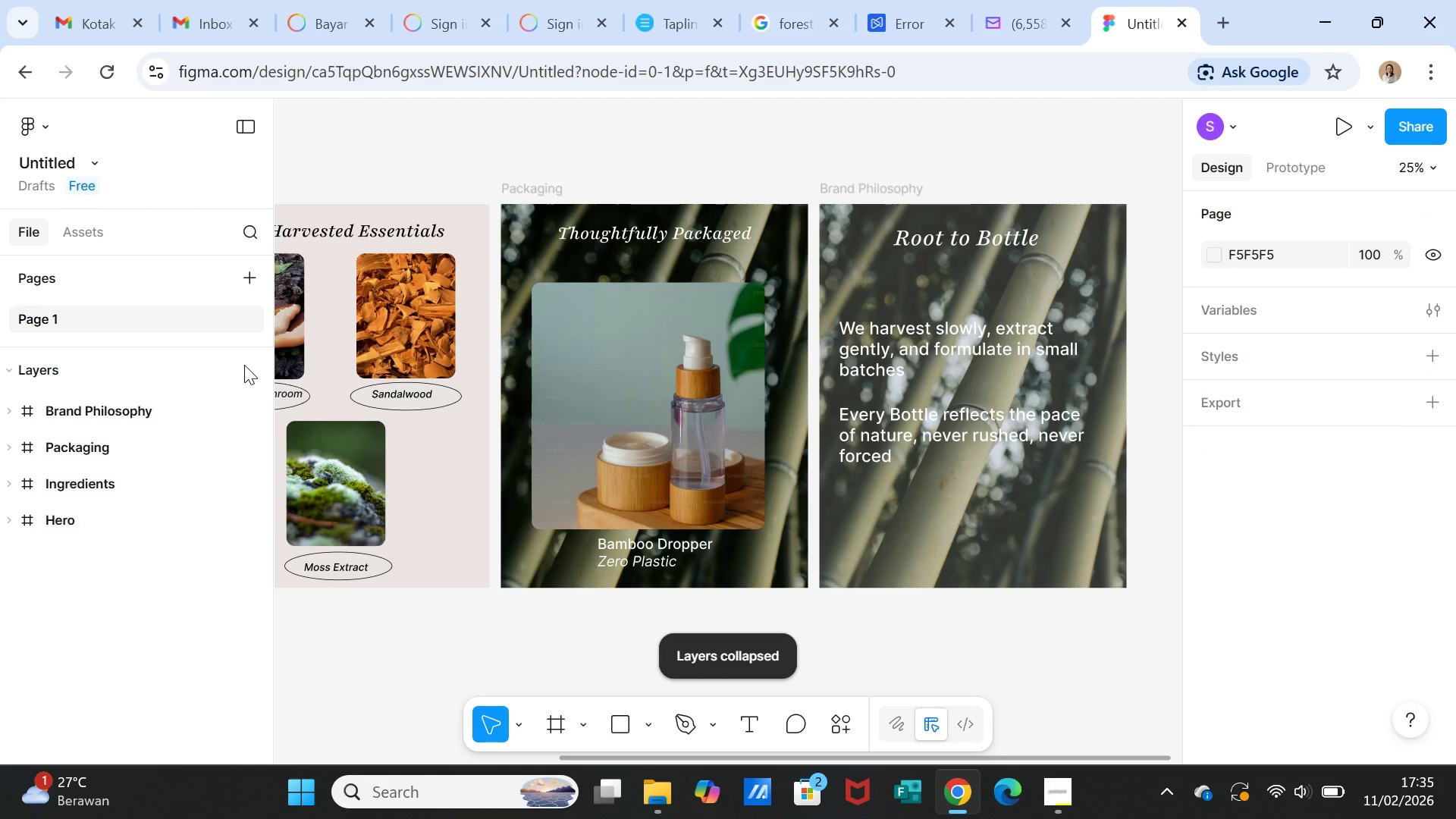 
left_click([244, 365])
 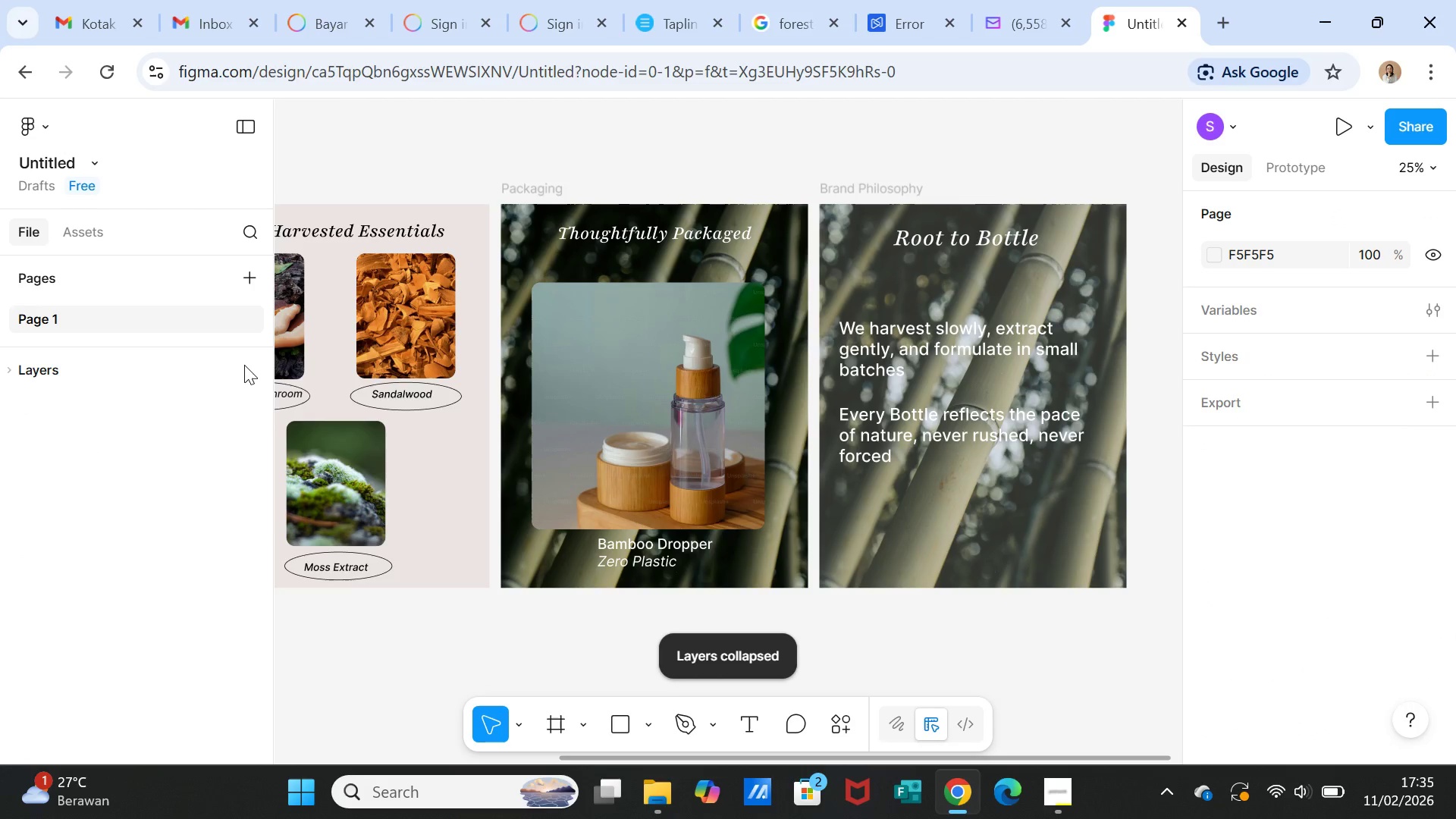 
left_click([244, 365])
 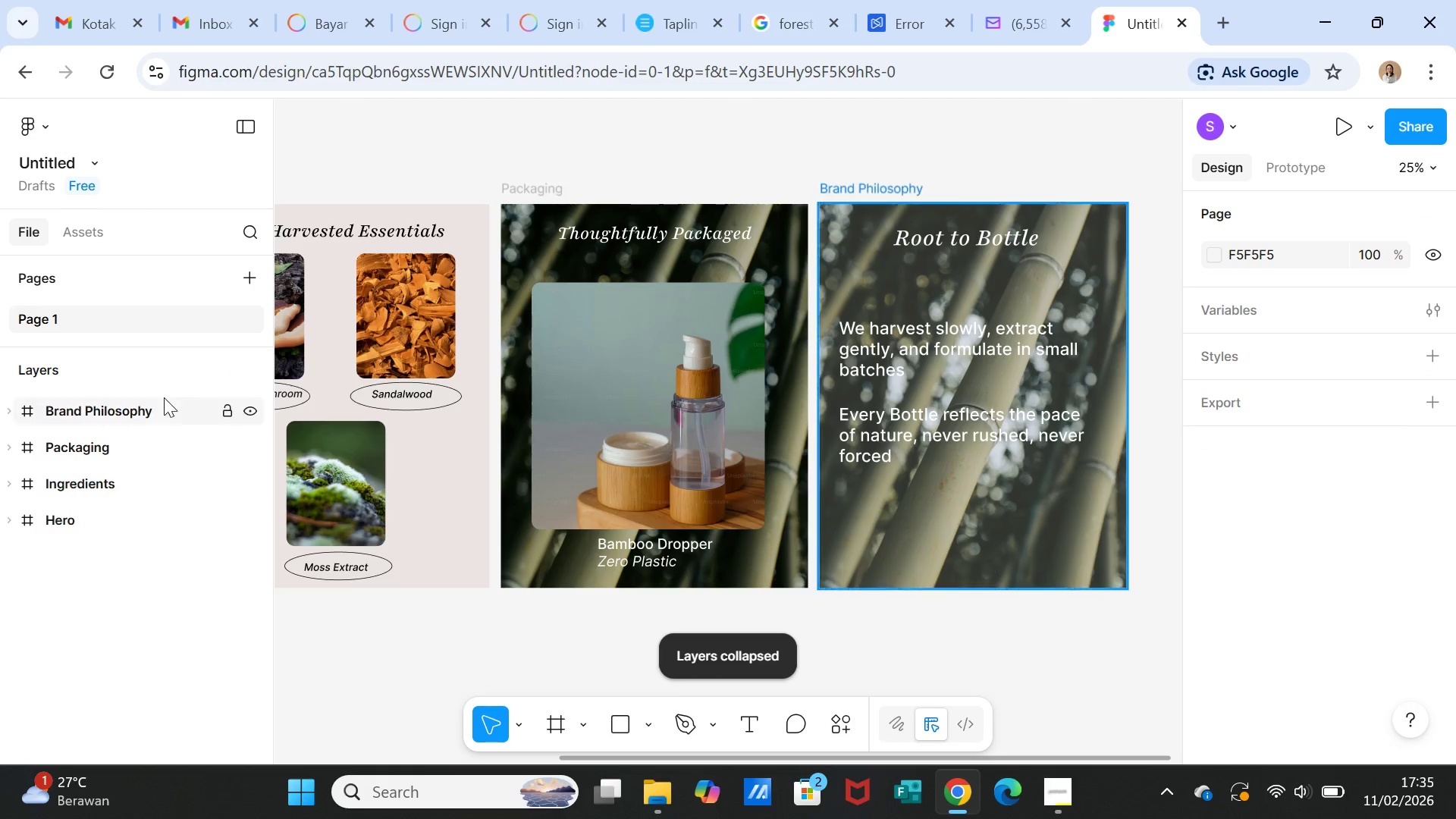 
left_click([138, 411])
 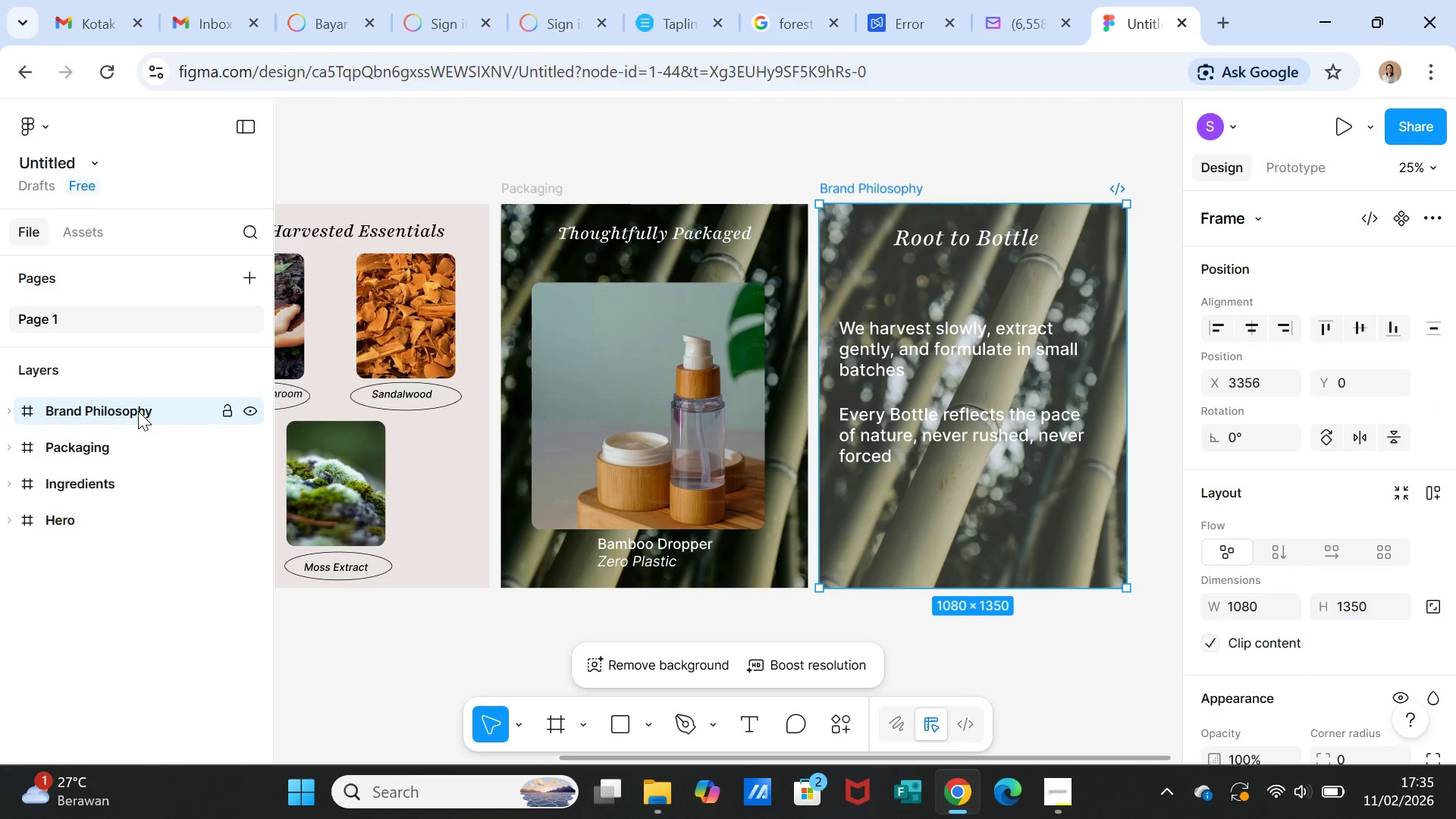 
key(Control+D)
 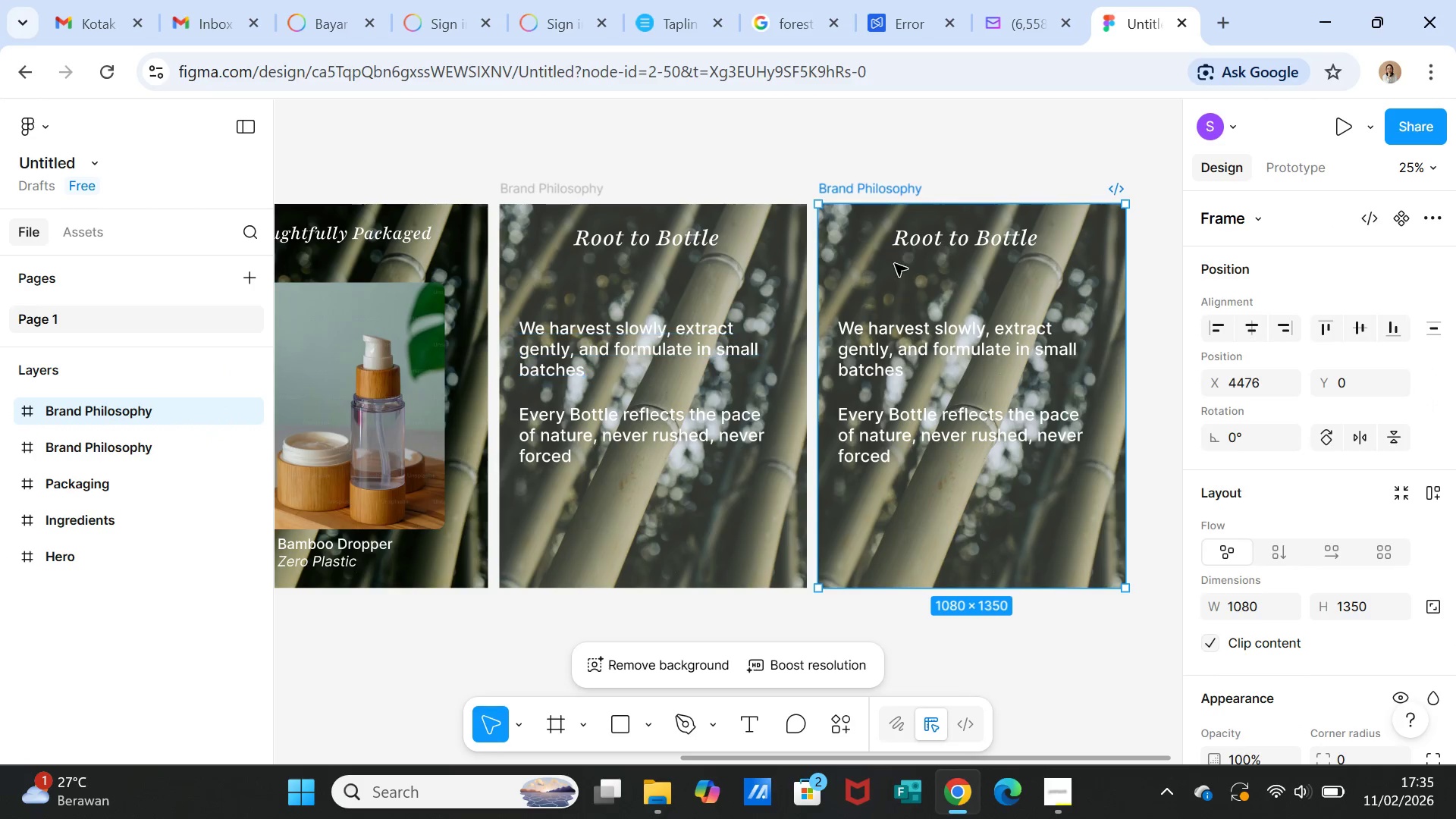 
left_click([934, 275])
 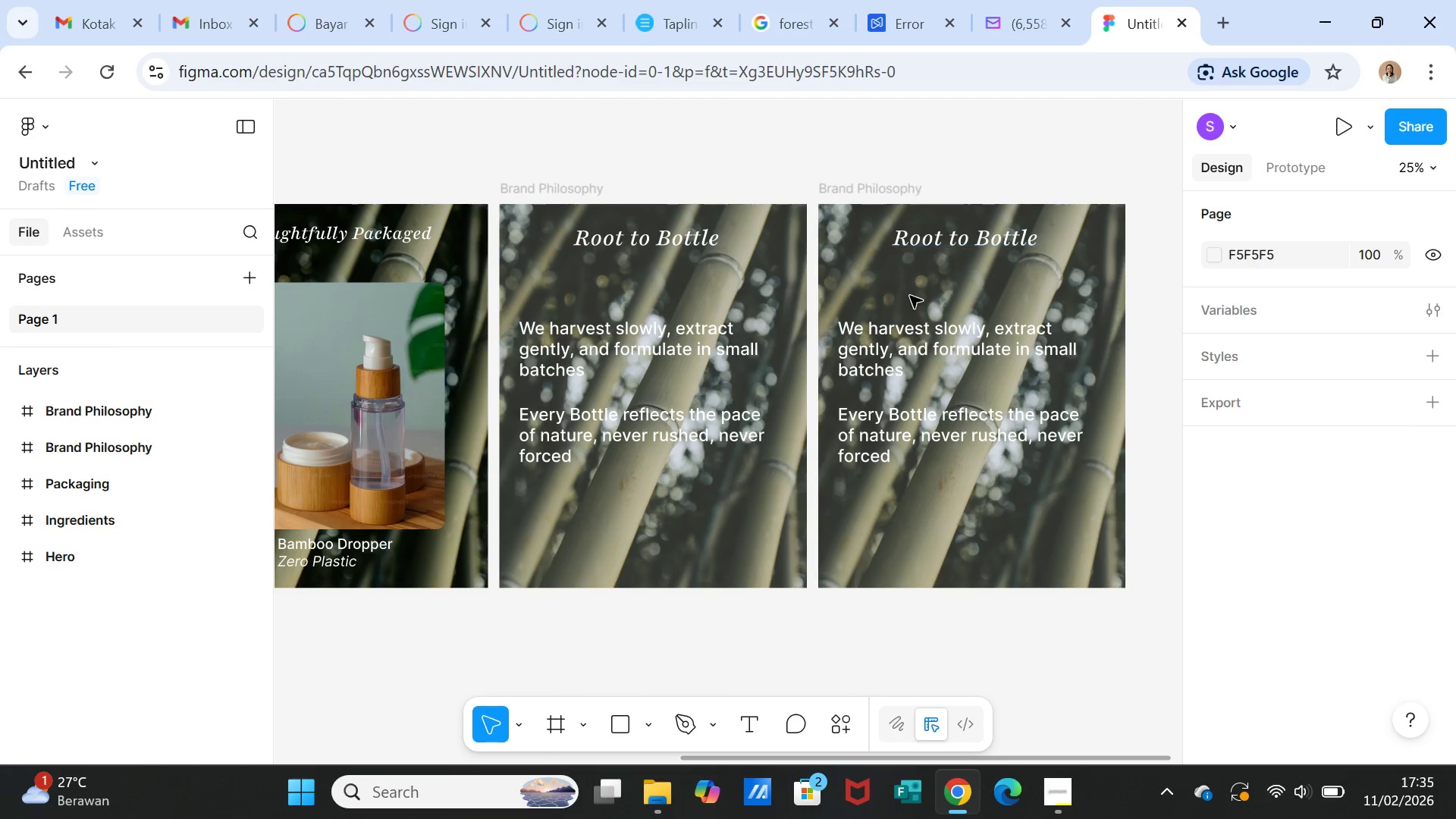 
wait(6.66)
 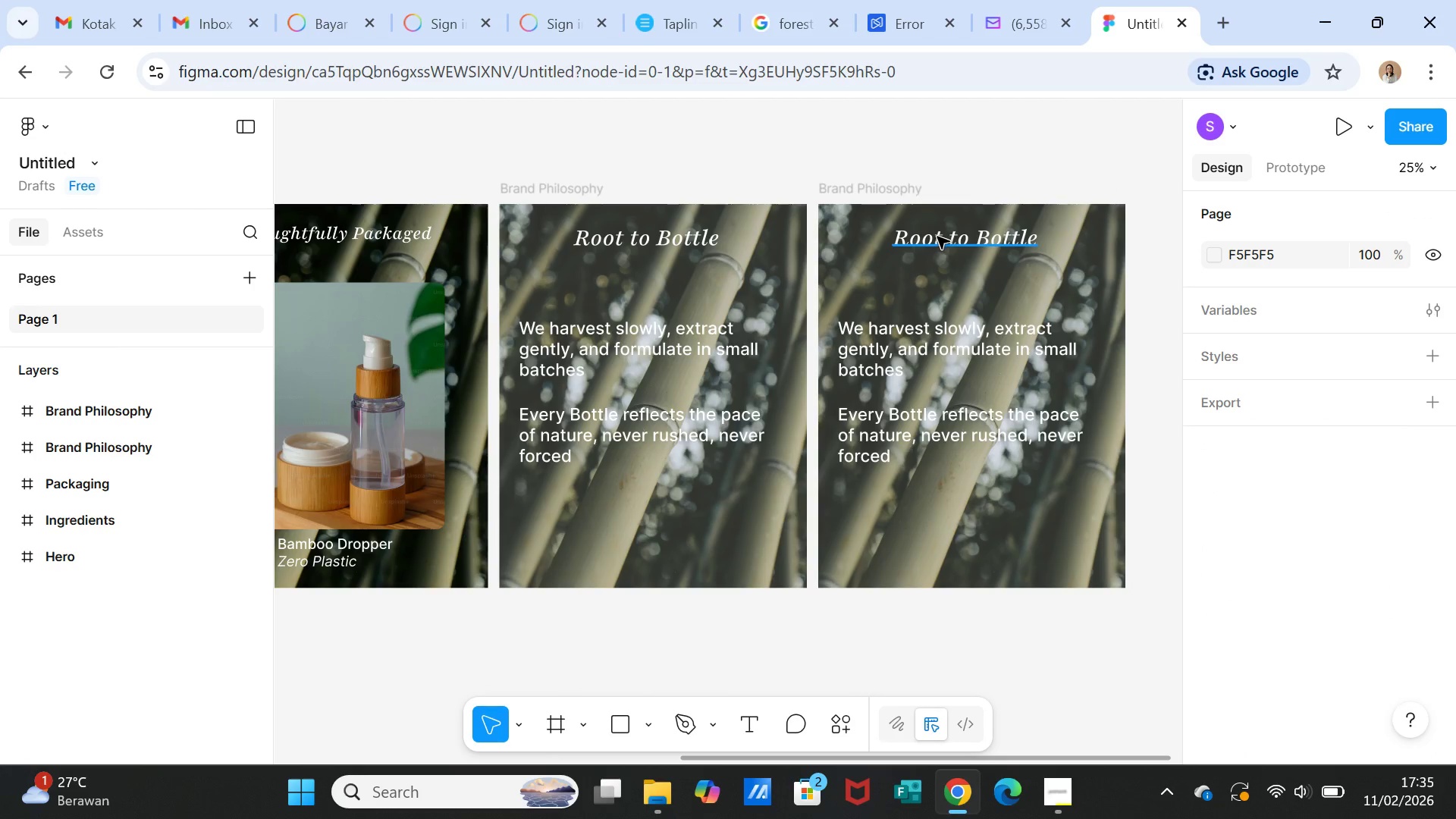 
double_click([880, 193])
 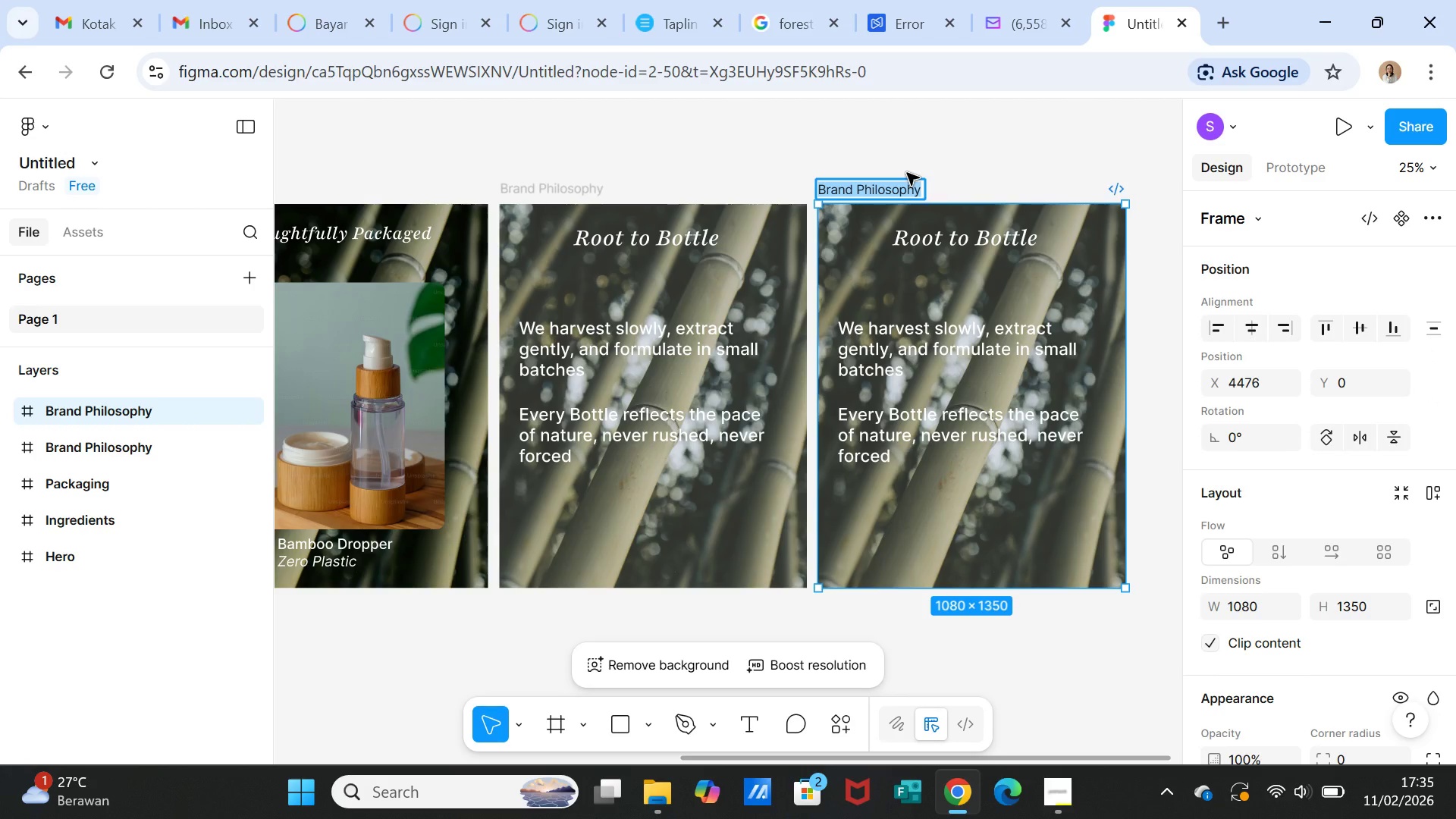 
type(CTA)
 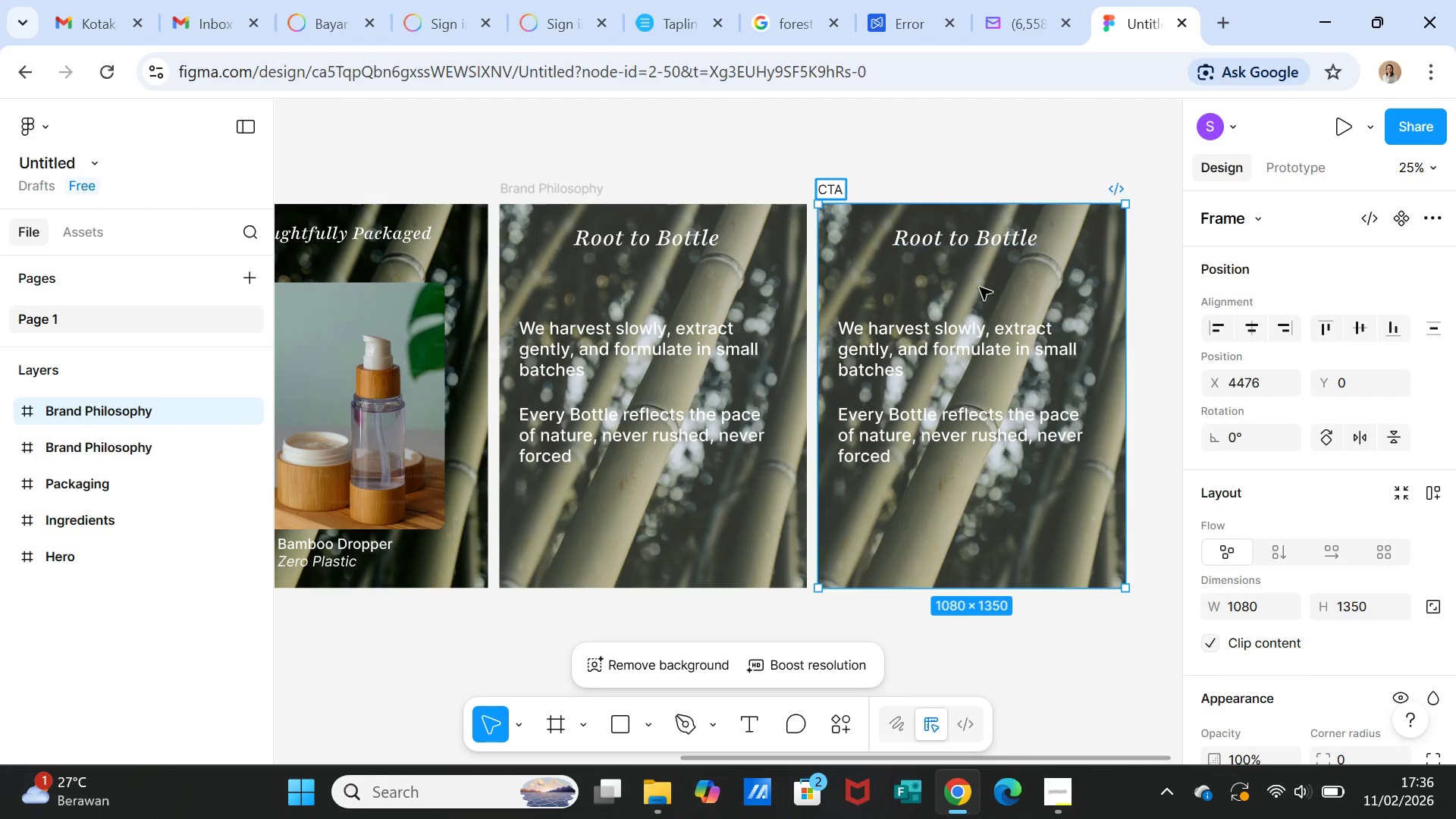 
left_click([981, 290])
 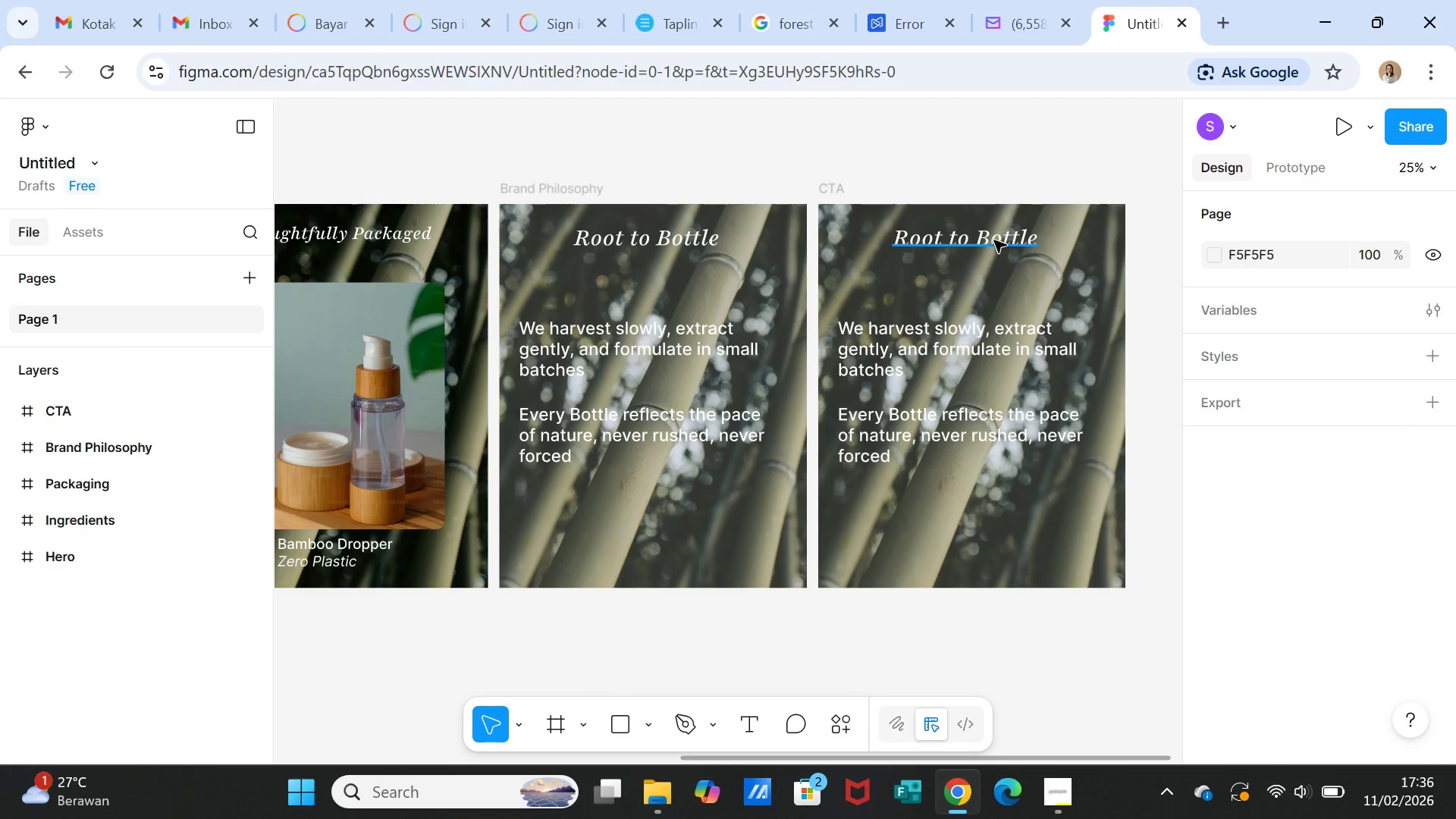 
left_click([994, 240])
 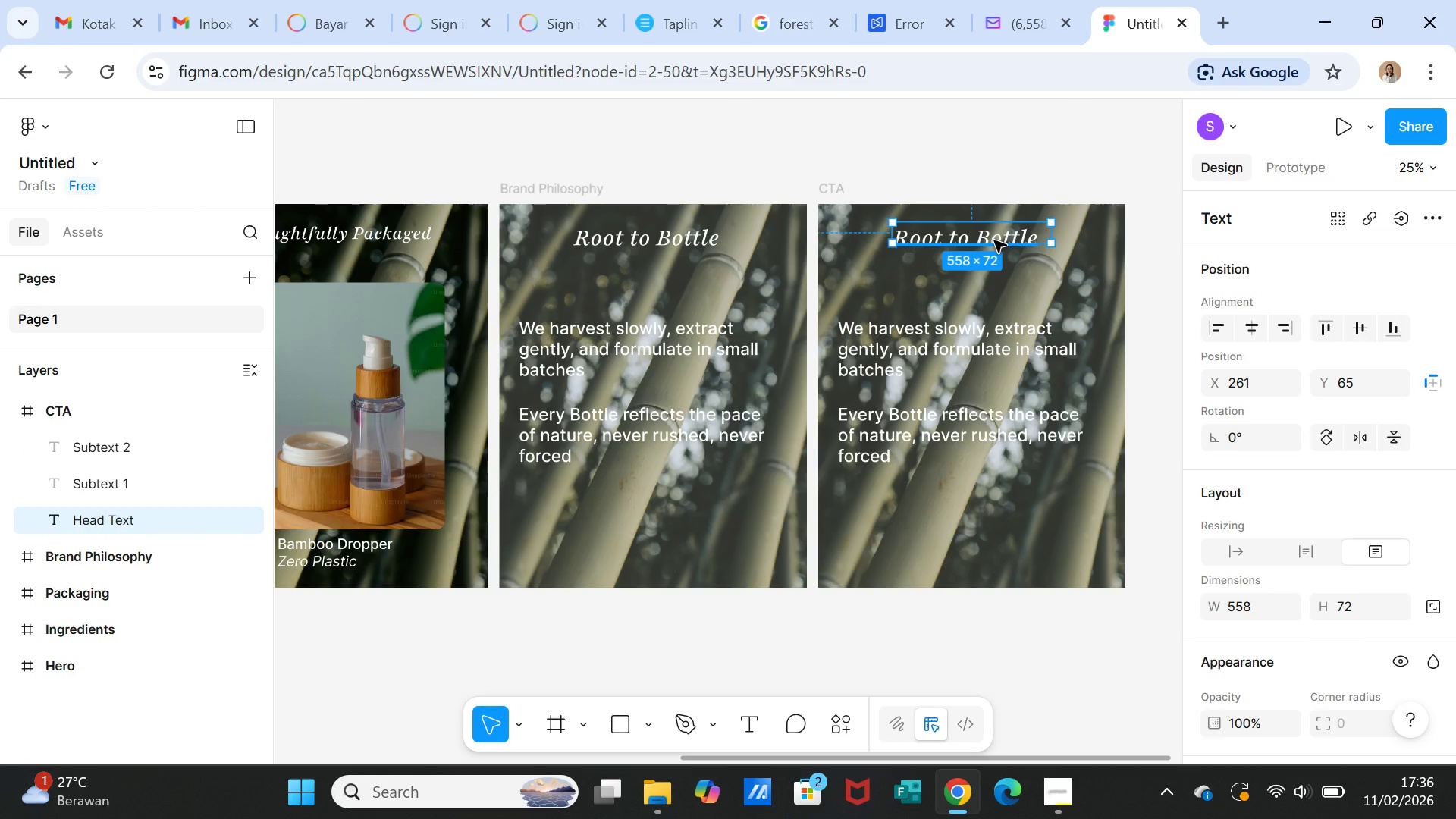 
type(Slo)
 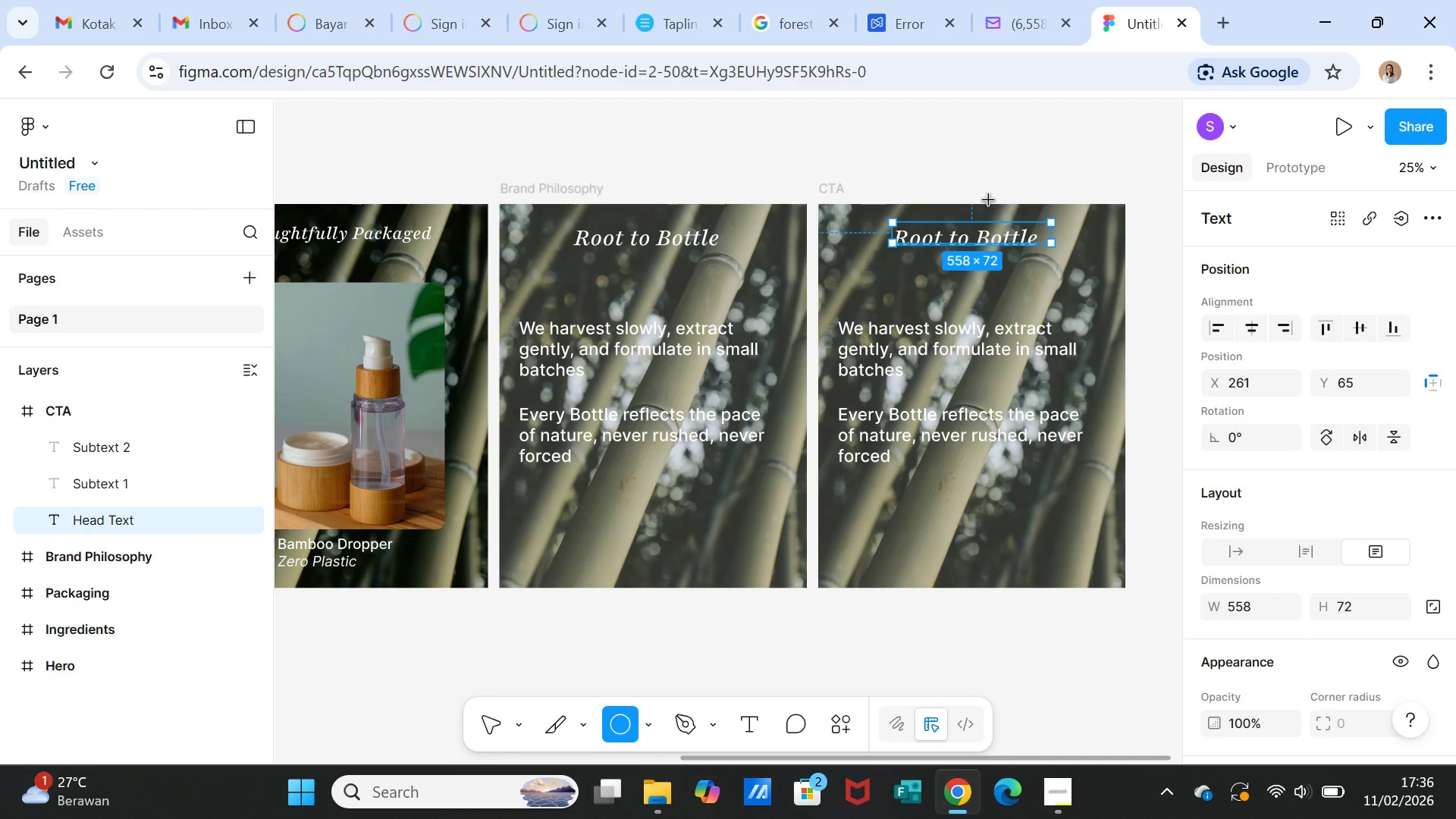 
left_click([986, 232])
 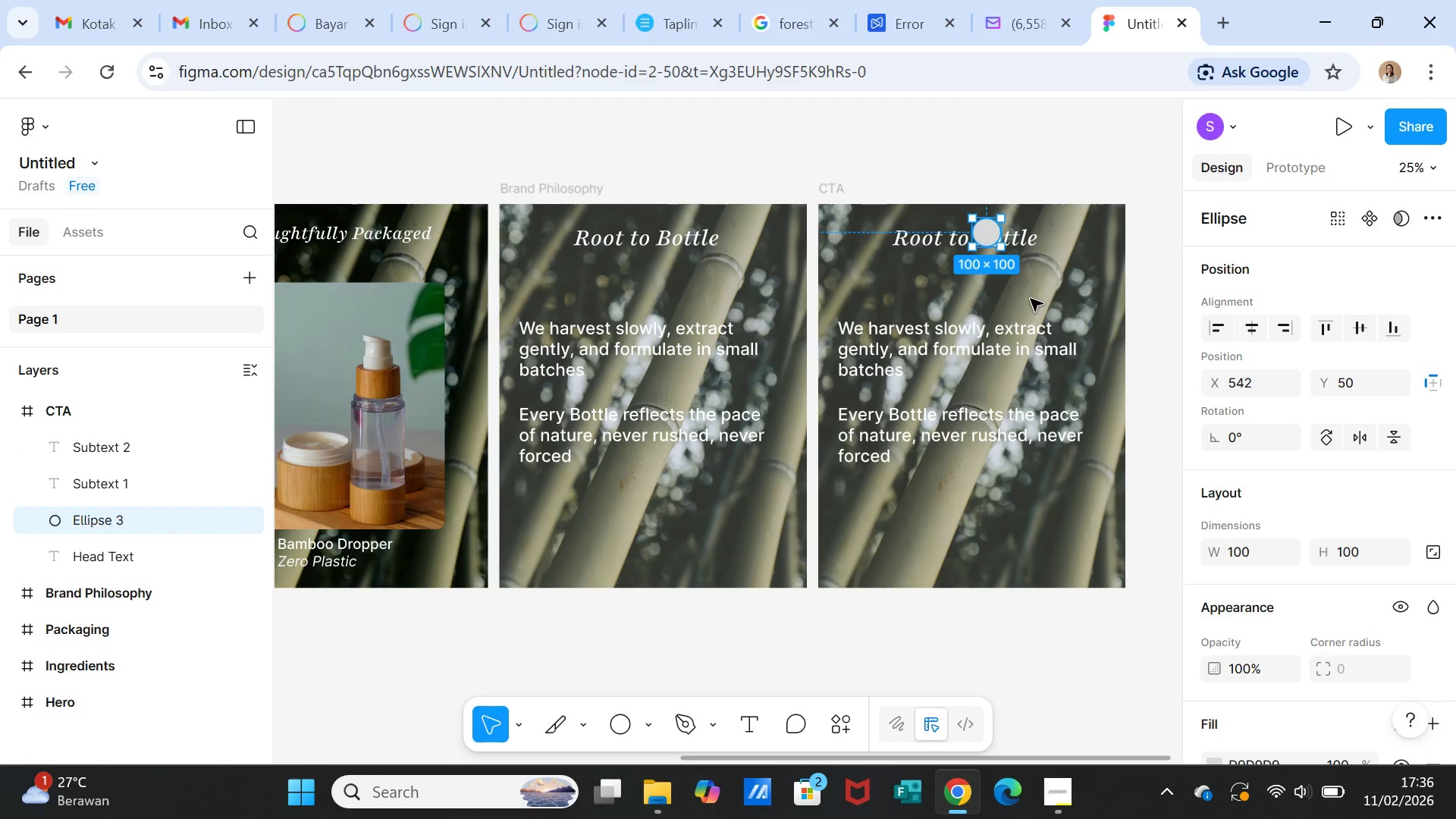 
left_click([1031, 299])
 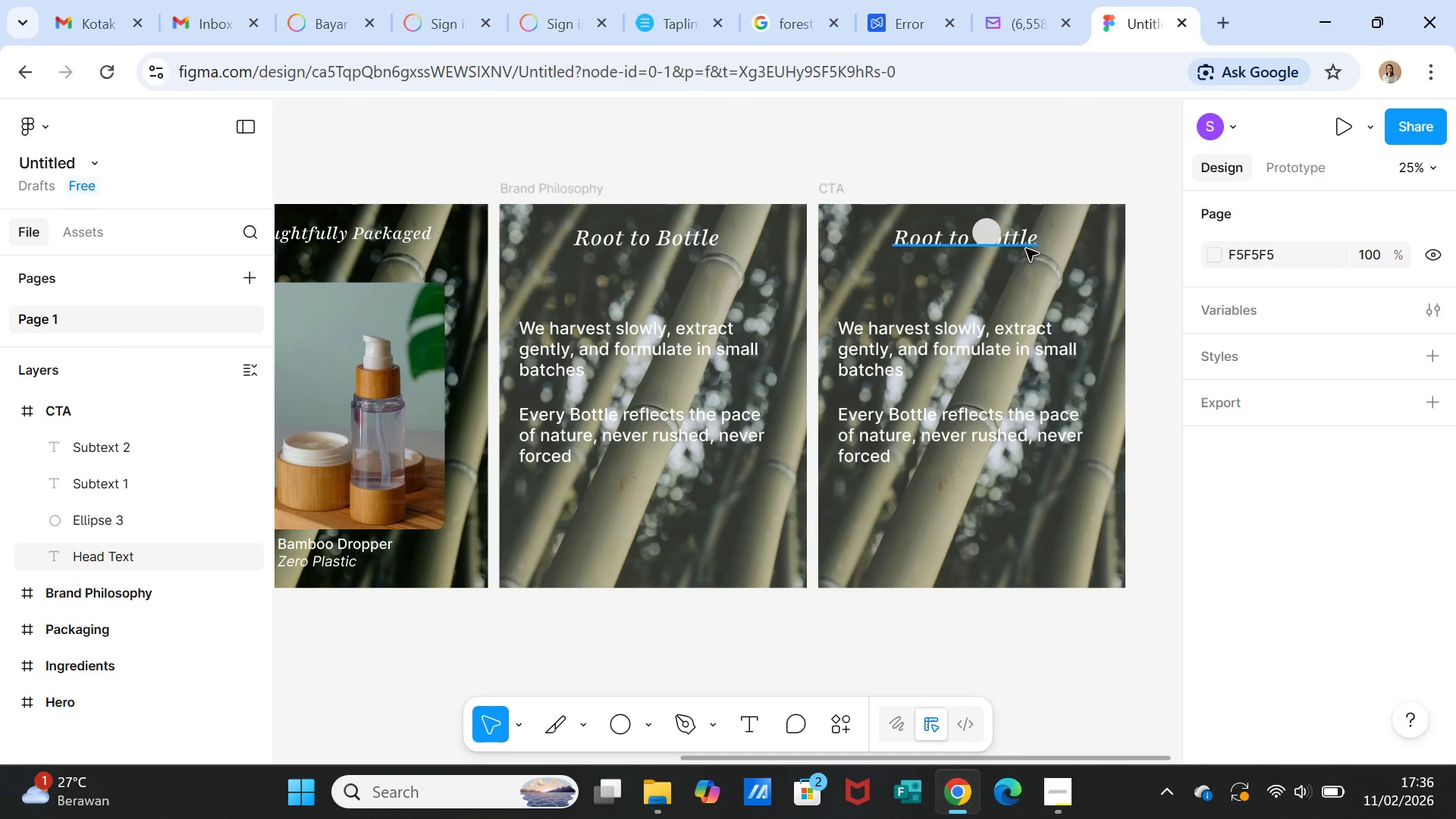 
key(Control+Z)
 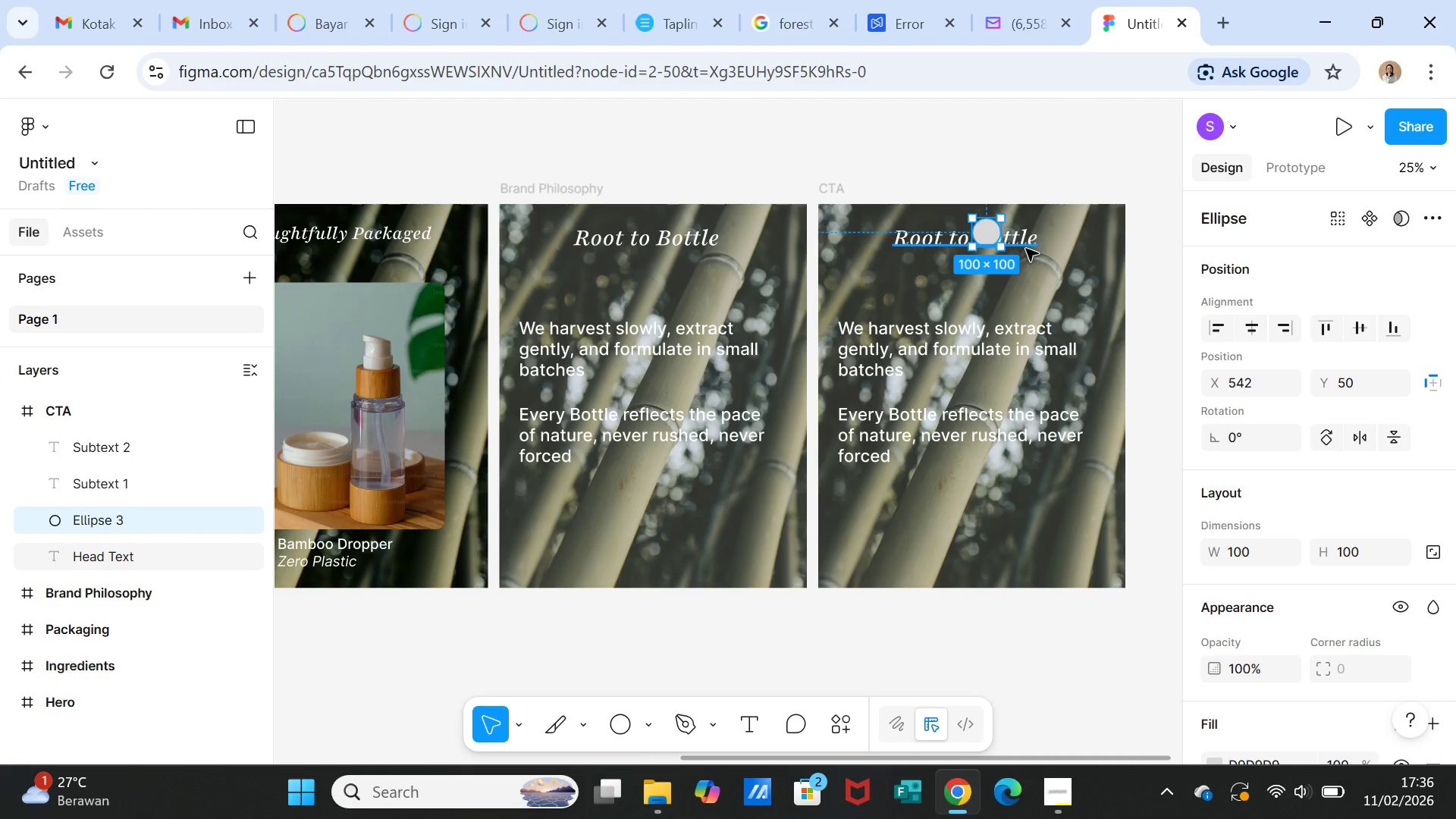 
key(Control+Z)
 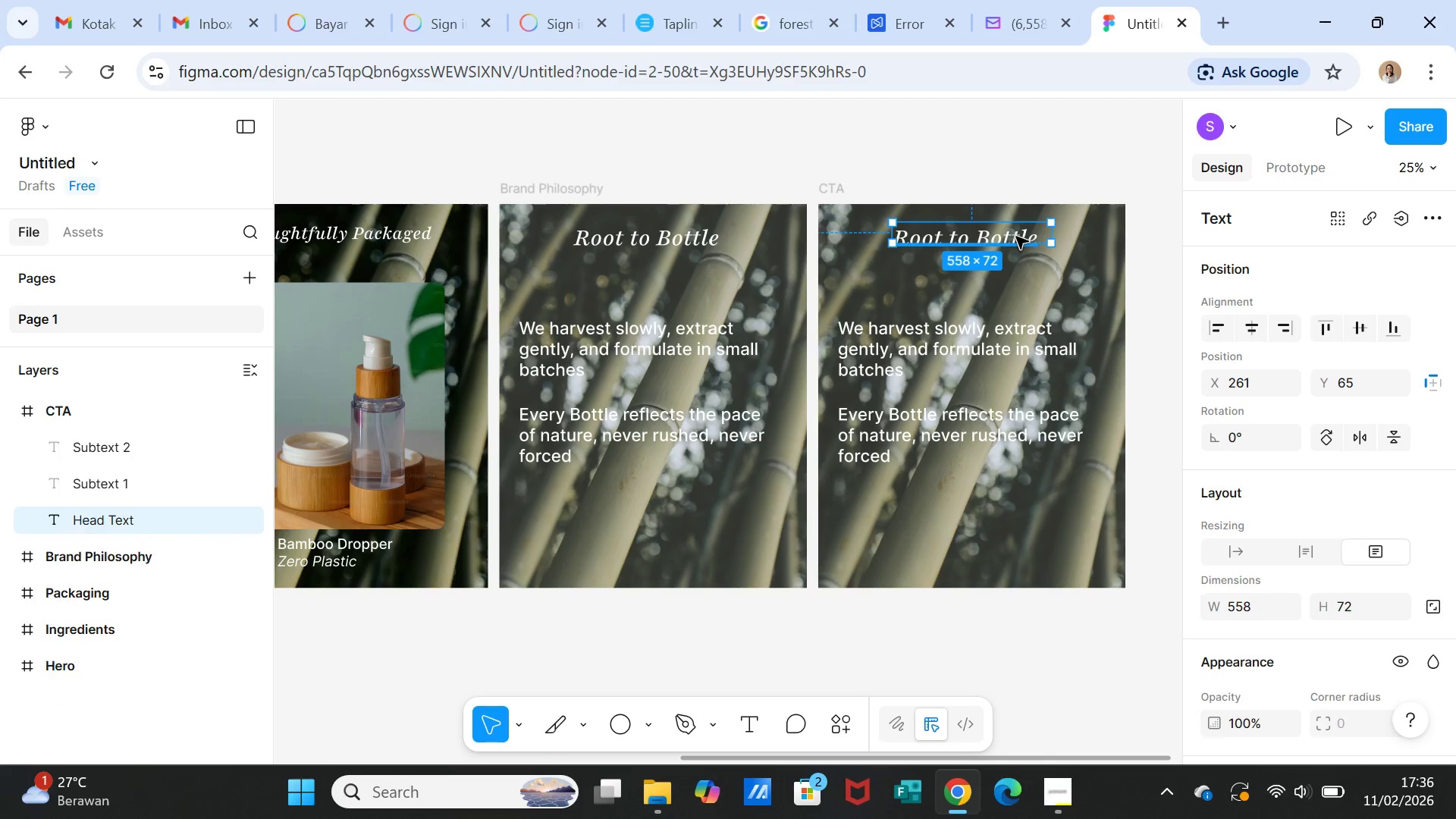 
double_click([1016, 237])
 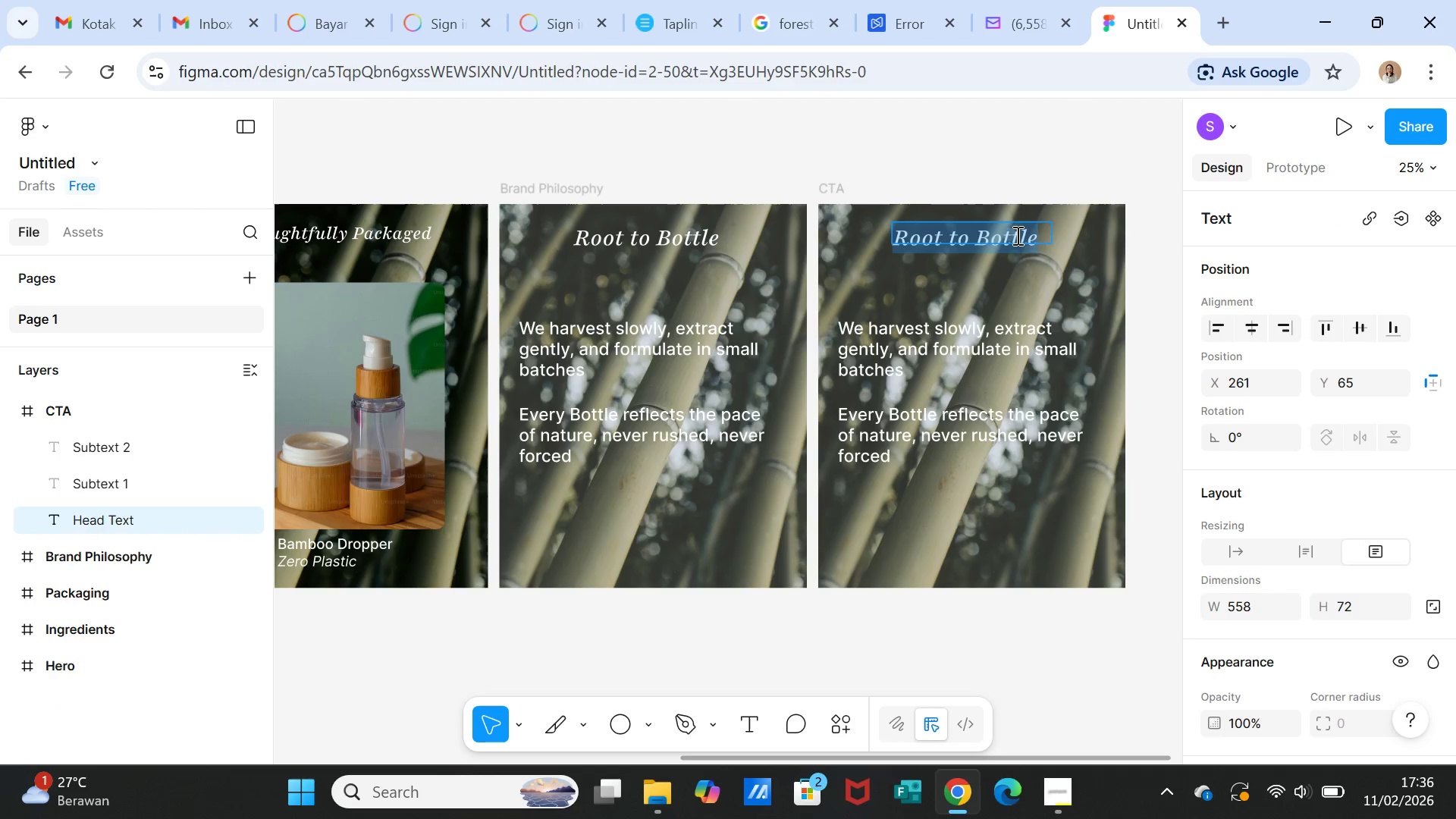 
type(Slow down Your Skincare)
 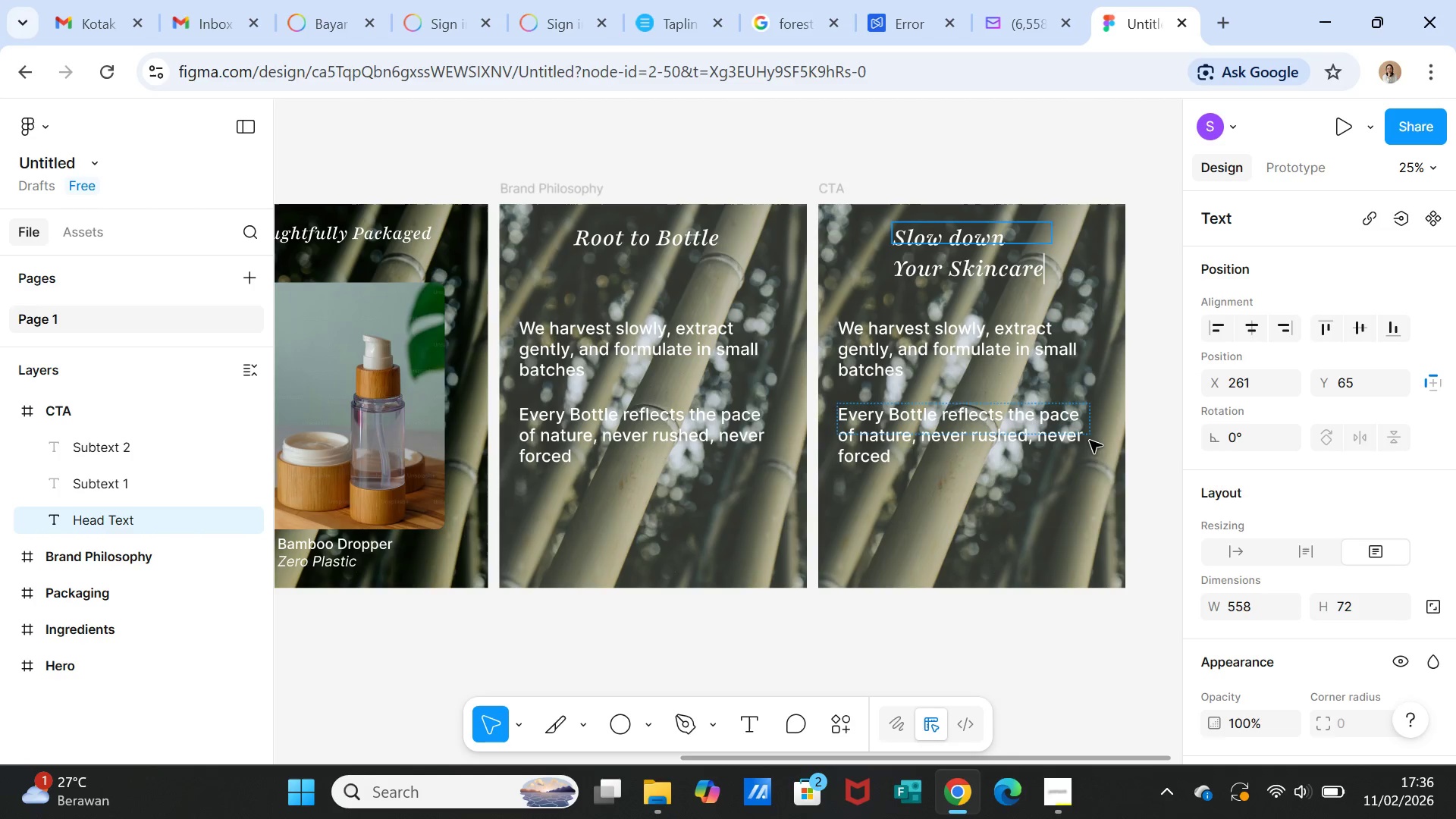 
left_click([1074, 506])
 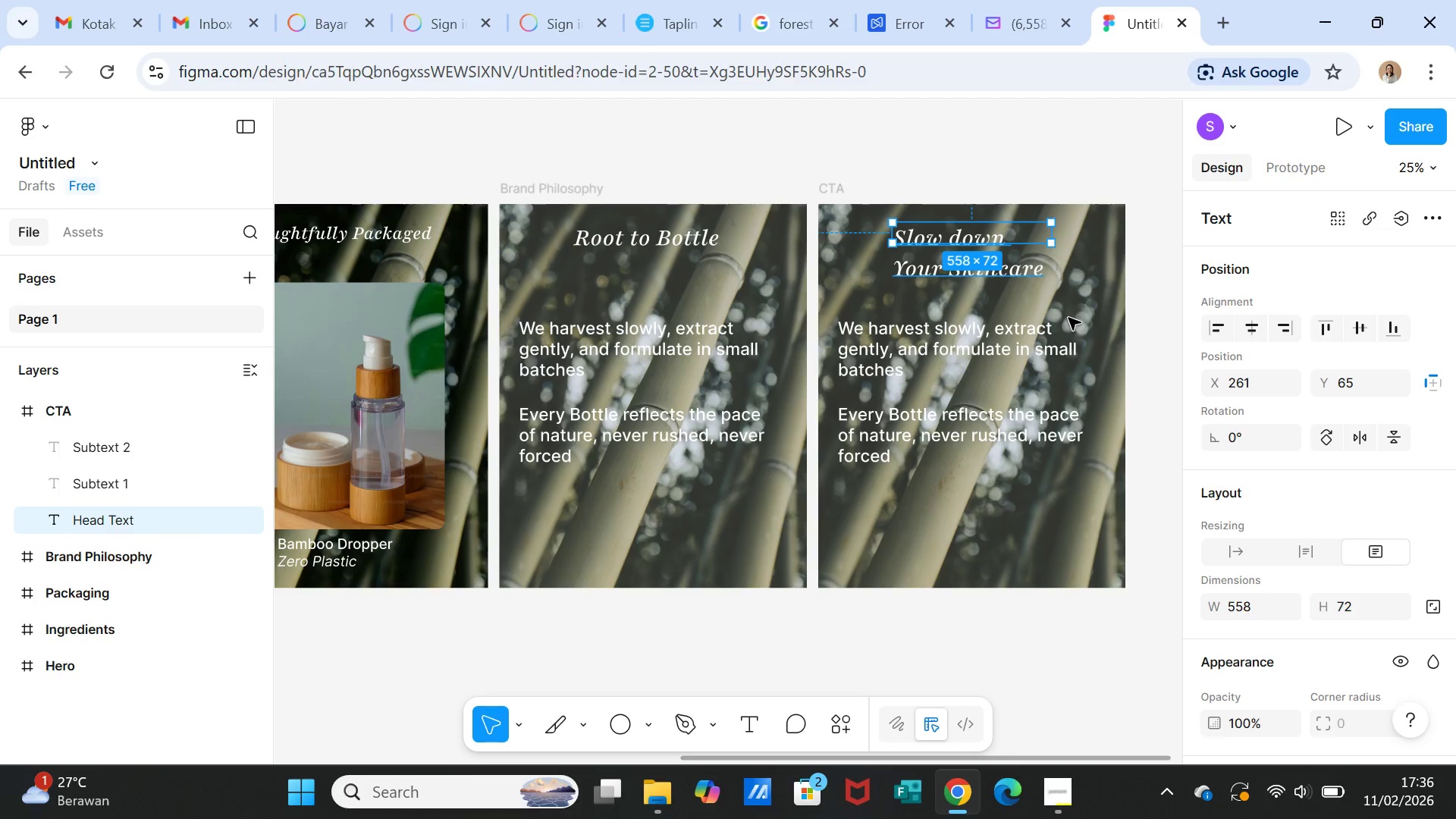 
left_click([1075, 312])
 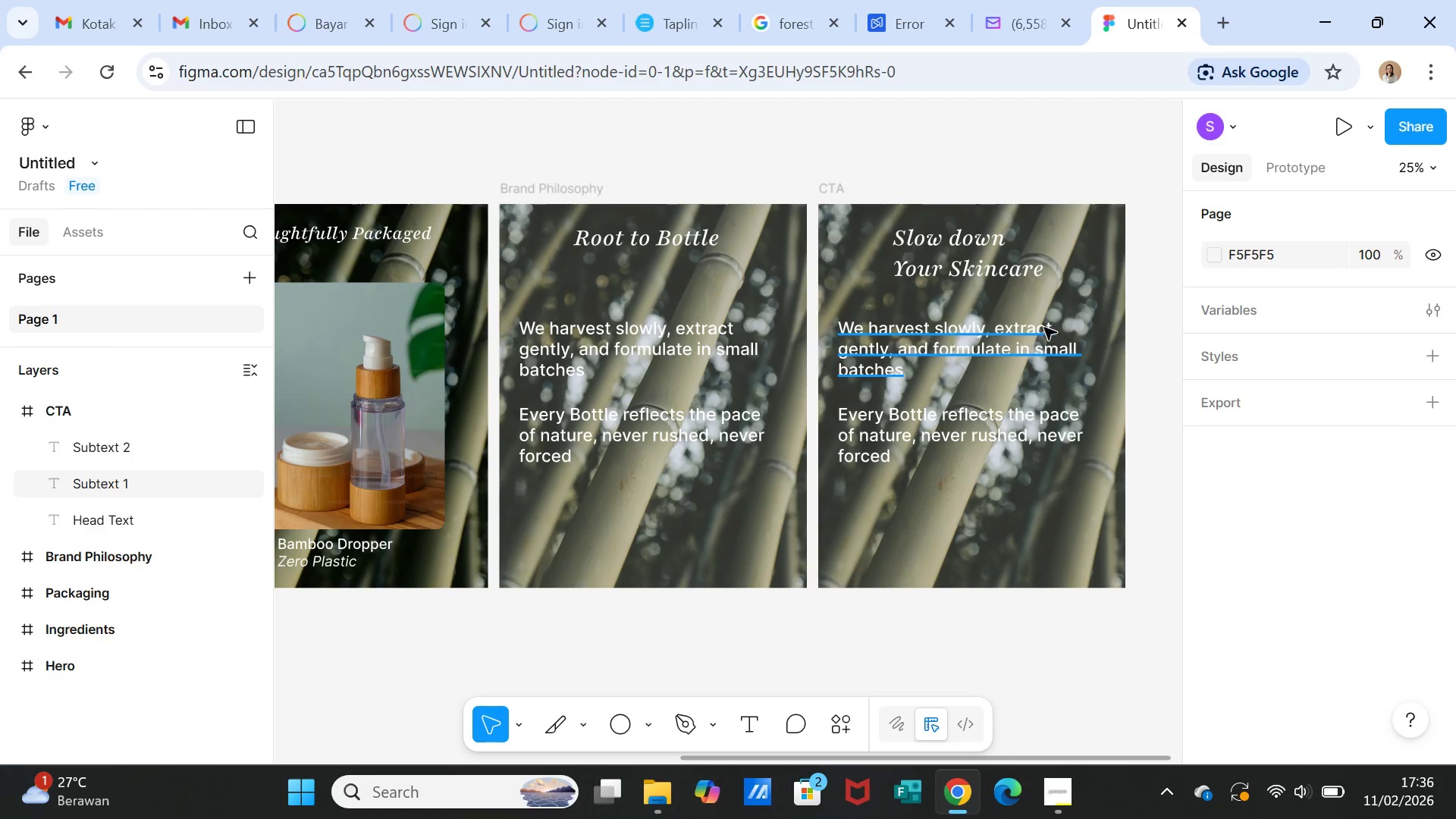 
left_click([1039, 329])
 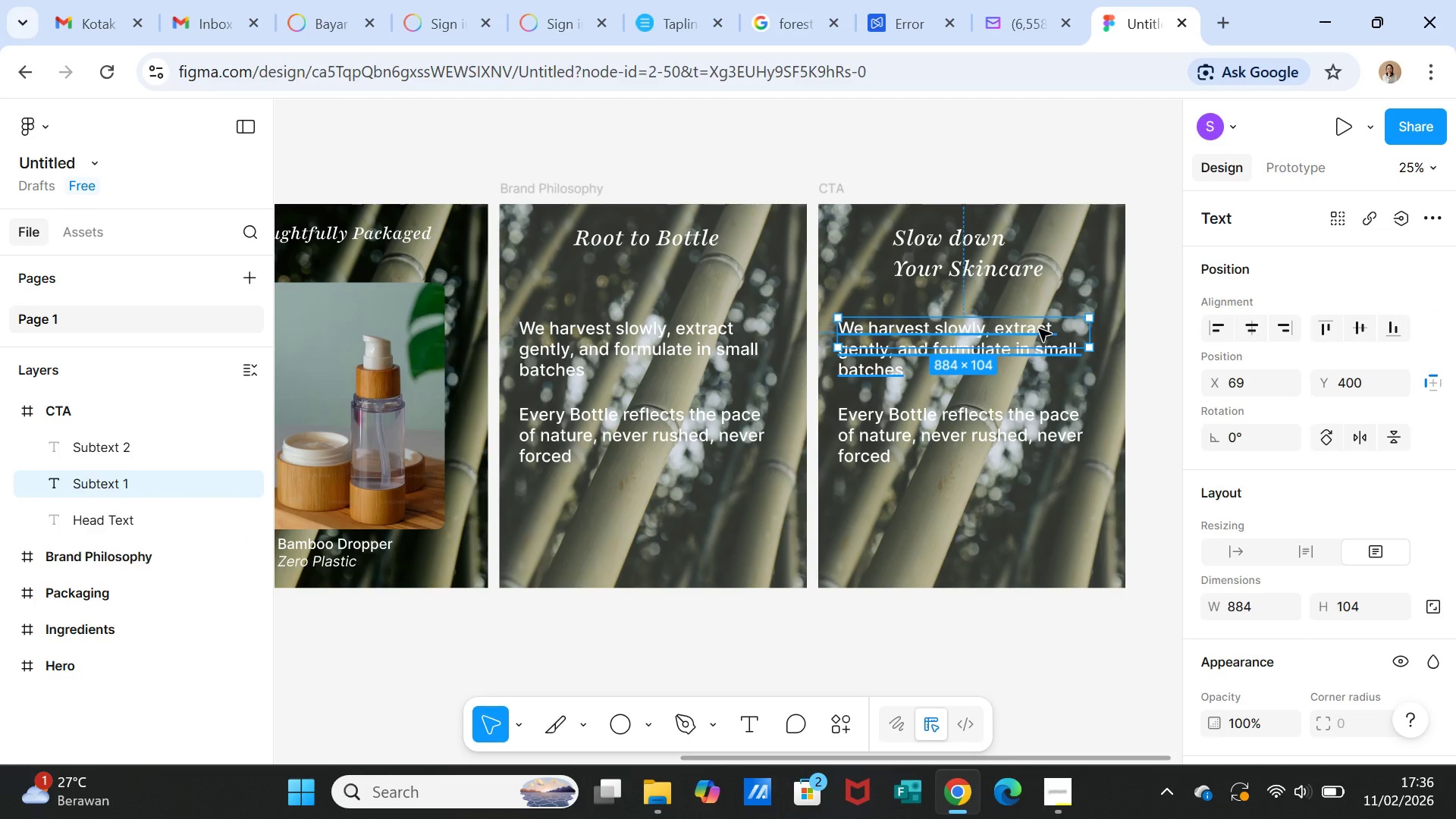 
wait(12.23)
 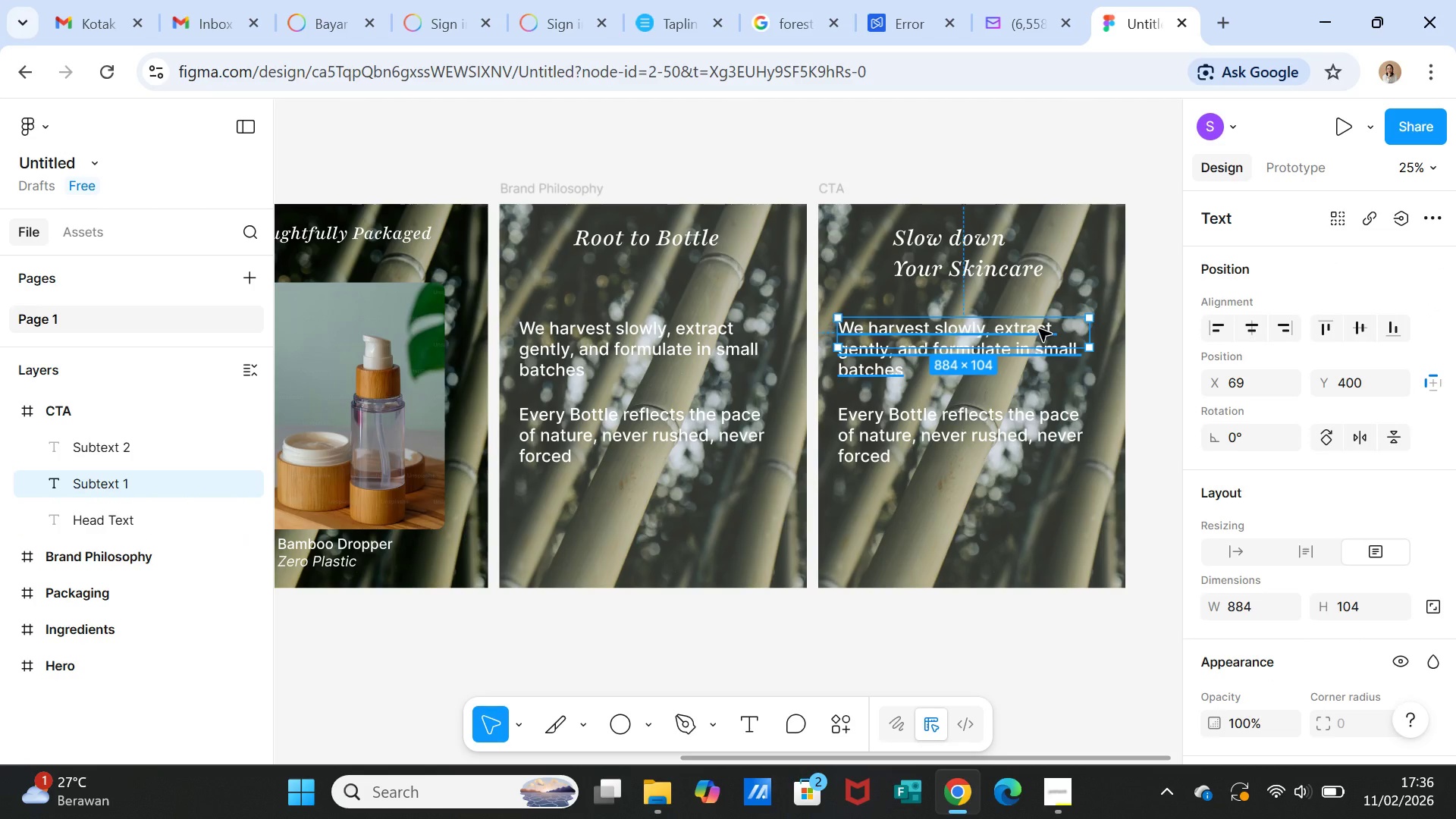 
left_click([1063, 515])
 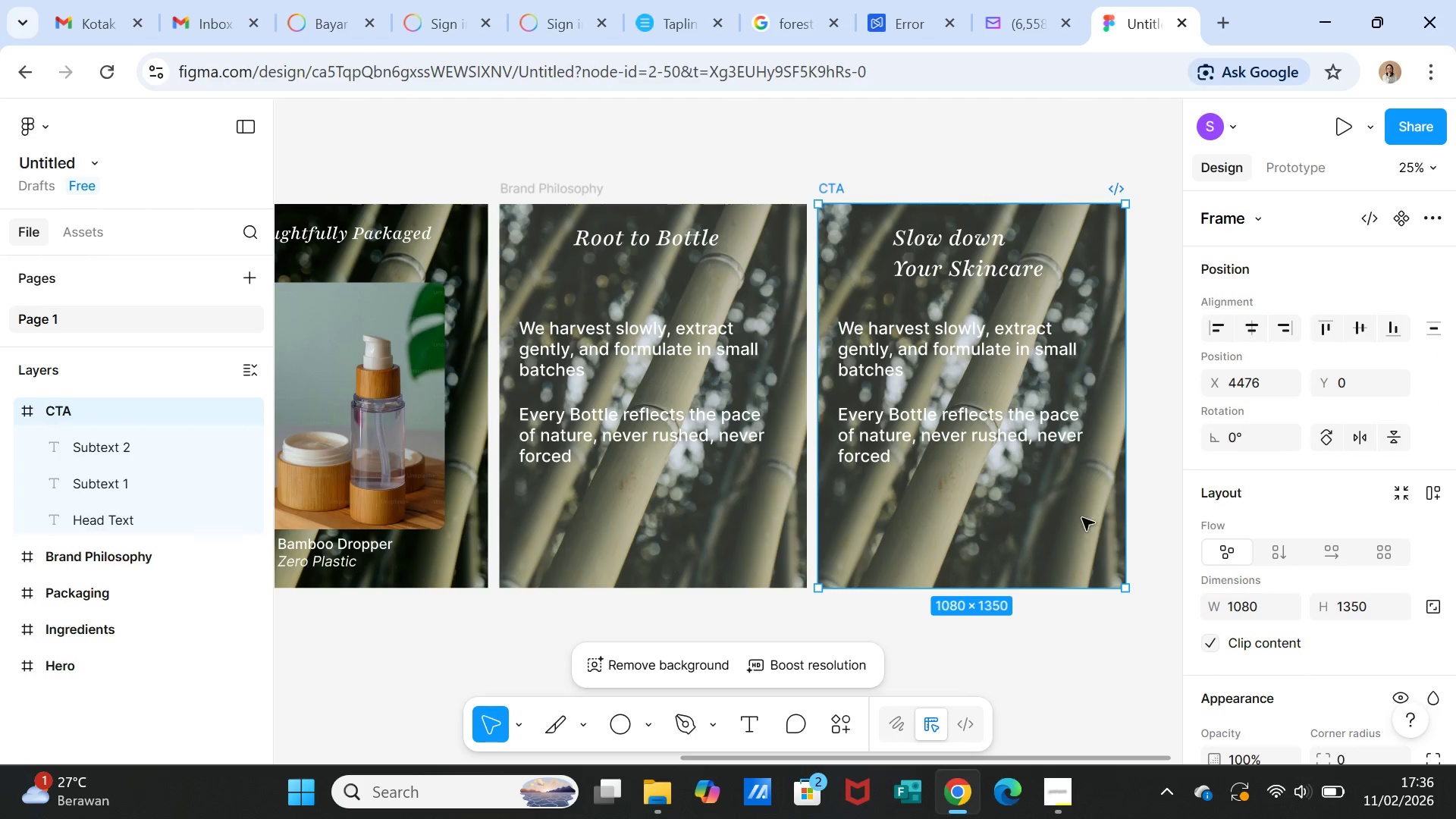 
scroll: coordinate [1239, 665], scroll_direction: down, amount: 2.0
 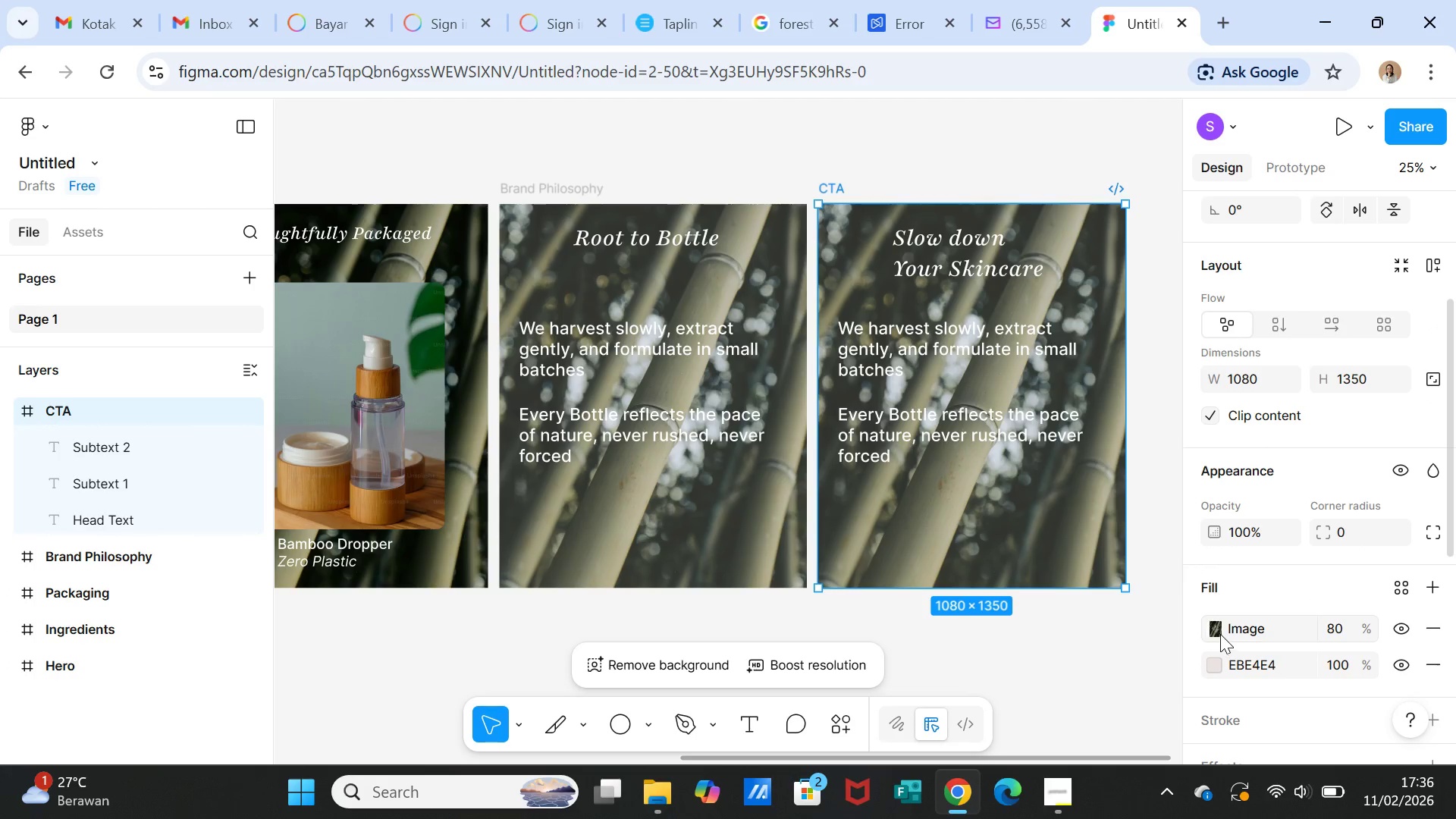 
left_click([1218, 629])
 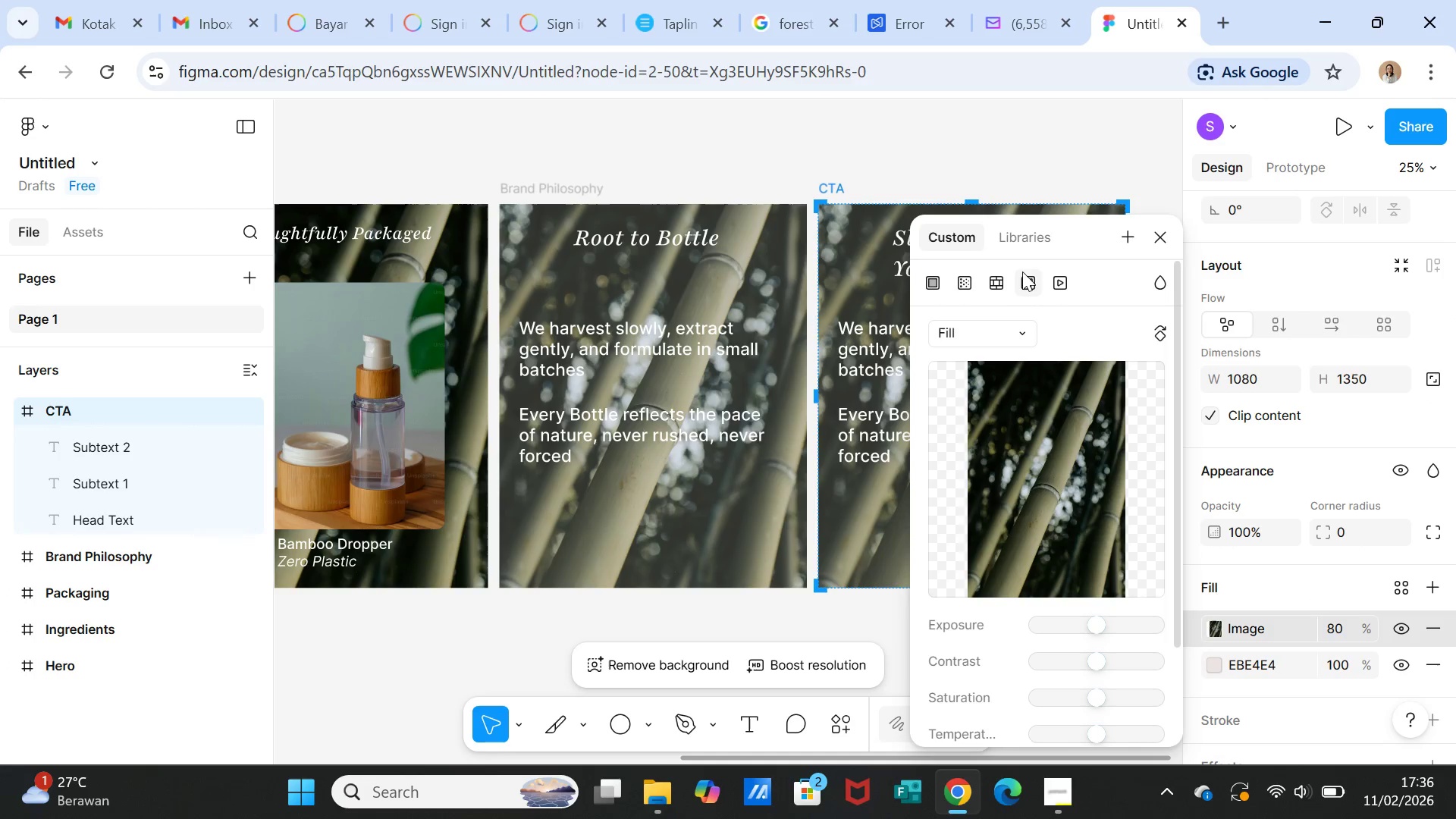 
left_click([1028, 278])
 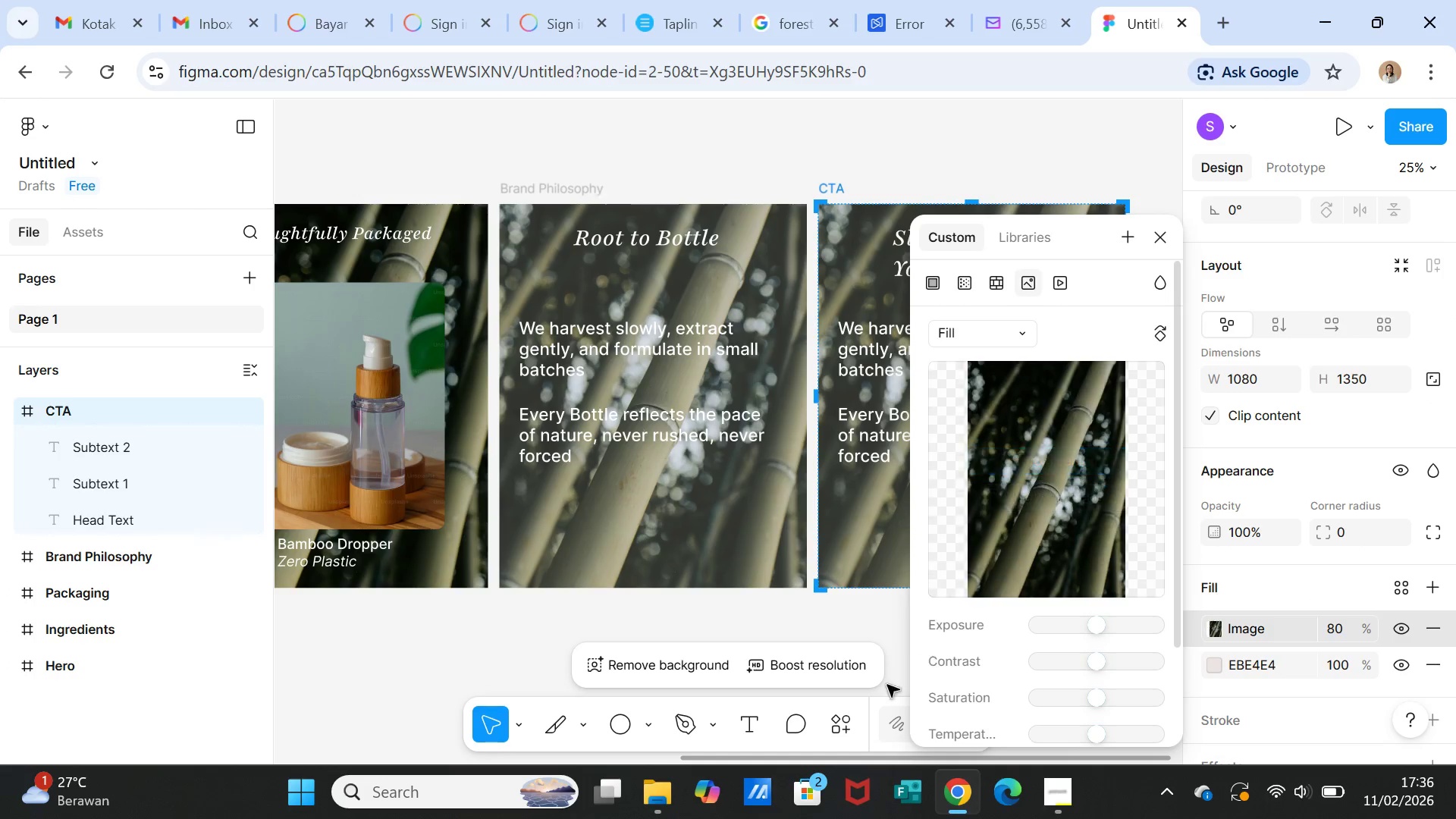 
left_click([835, 728])
 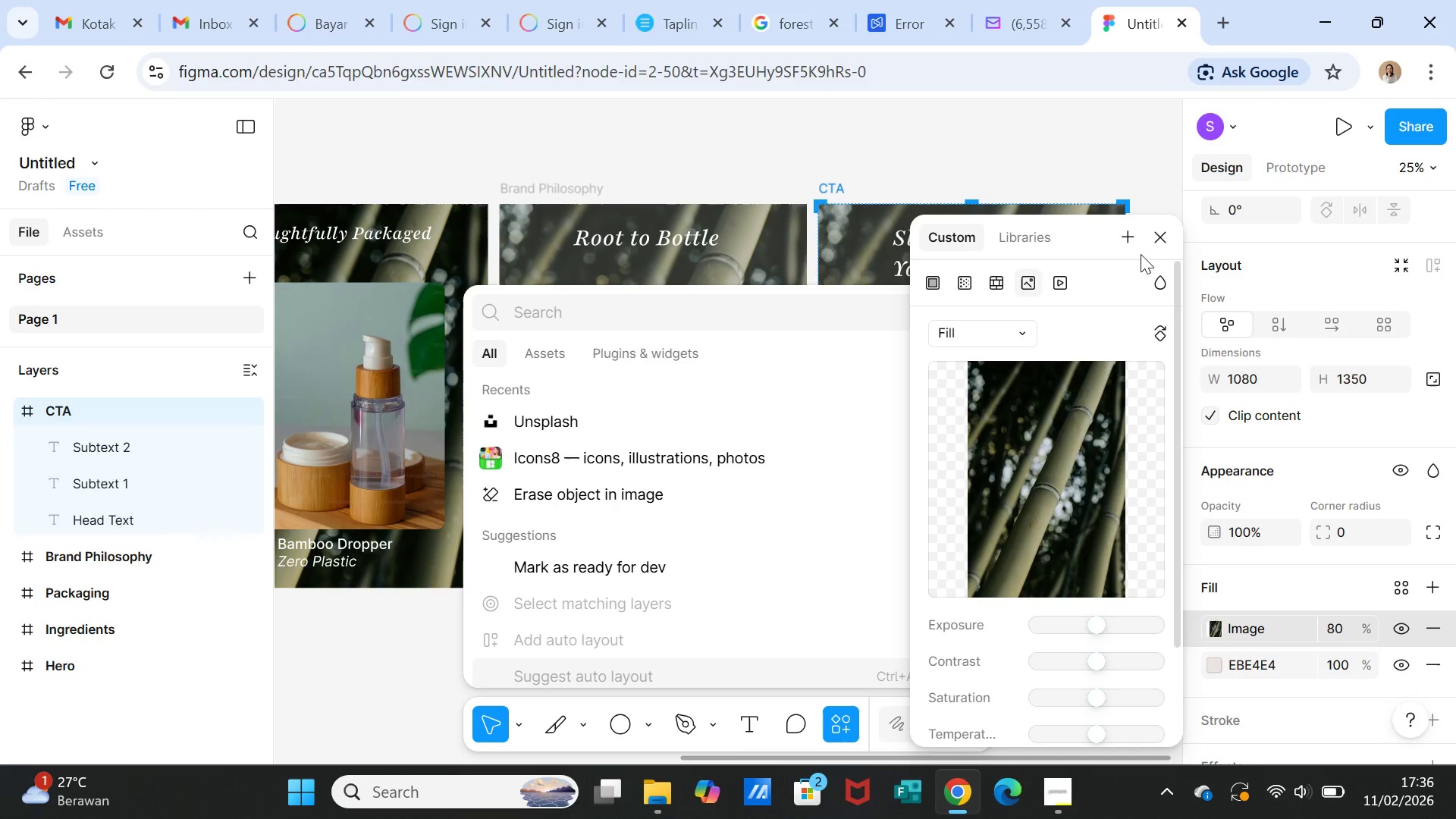 
left_click([1166, 224])
 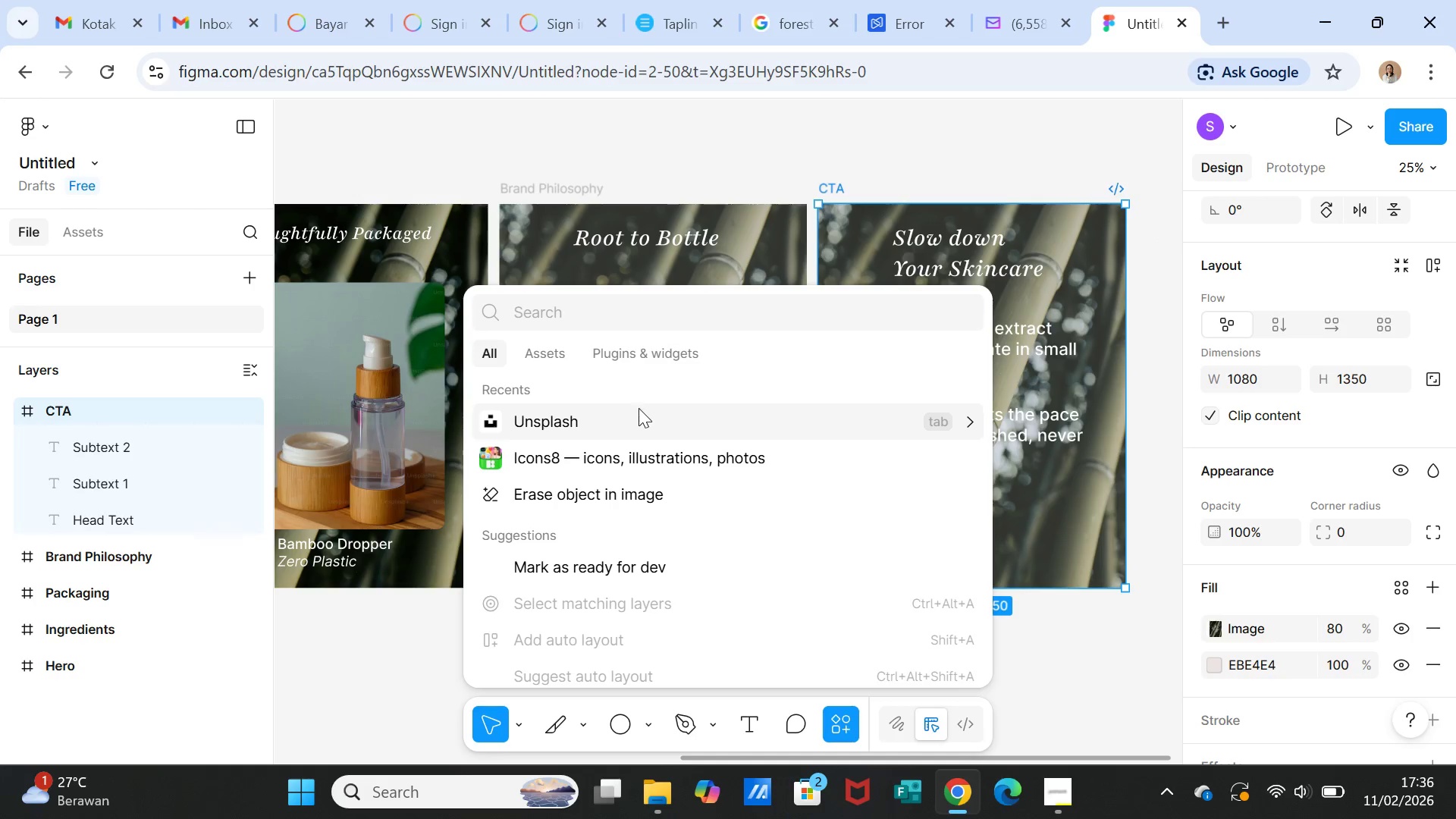 
left_click([637, 416])
 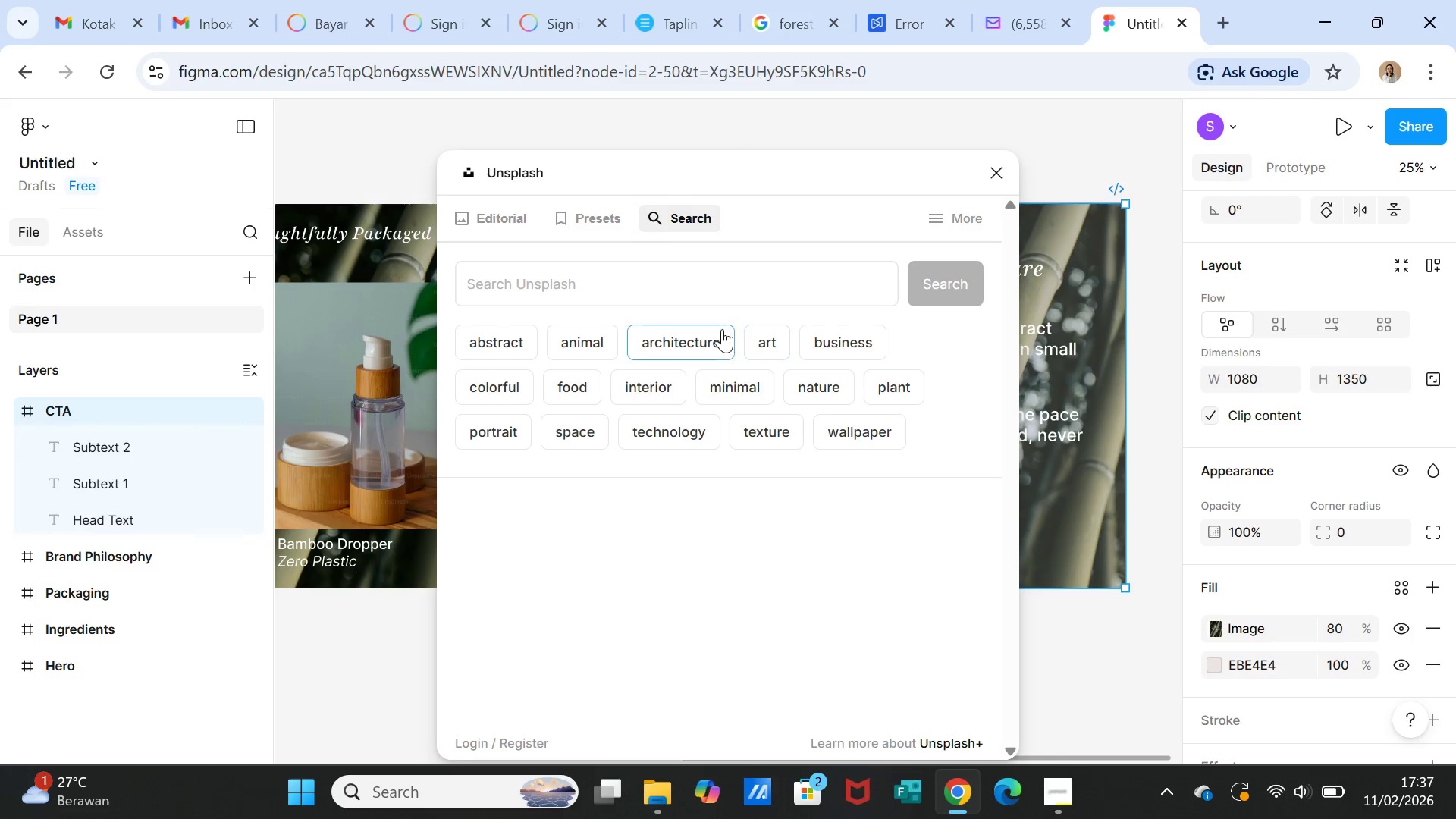 
left_click([607, 279])
 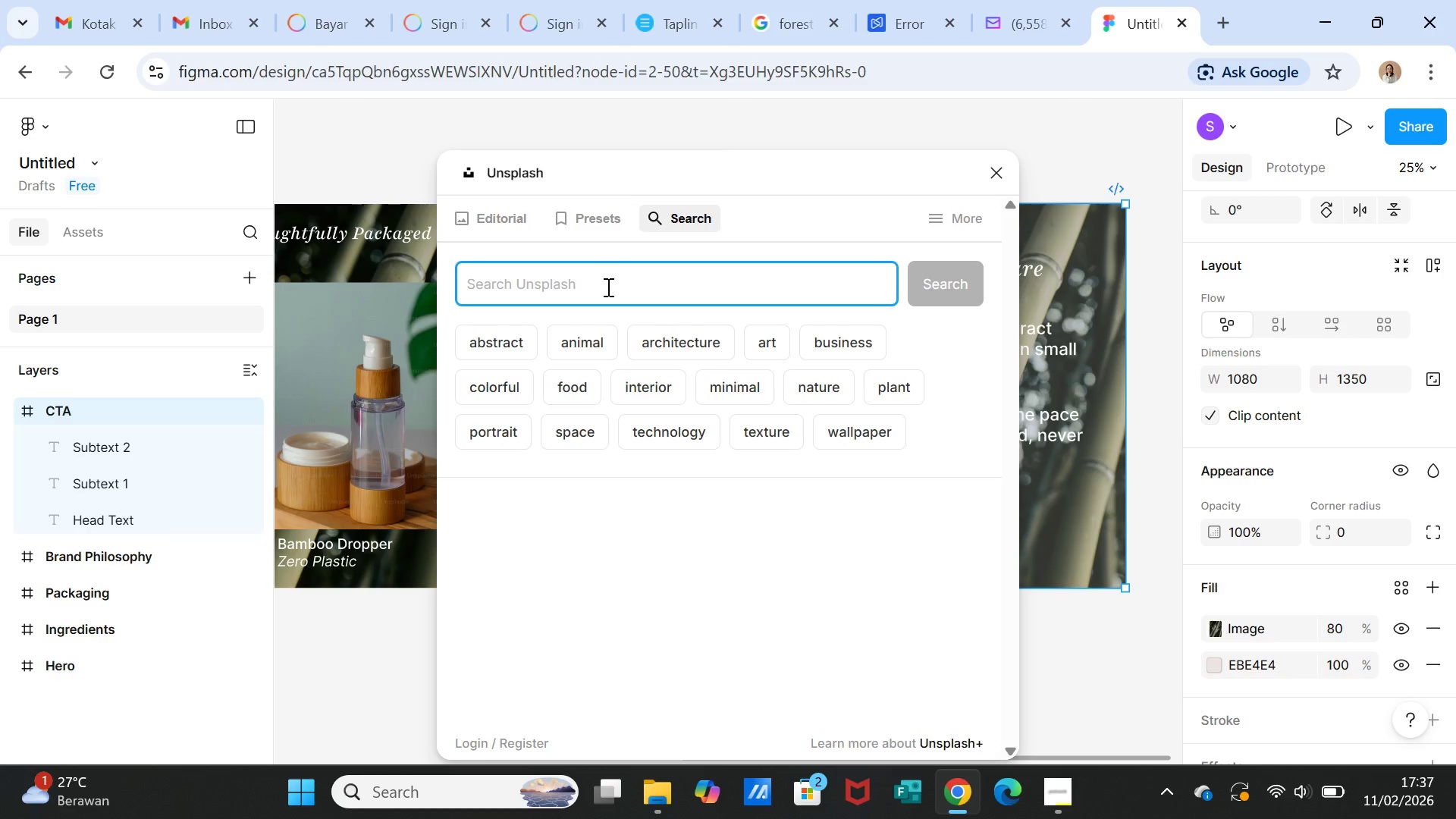 
wait(8.8)
 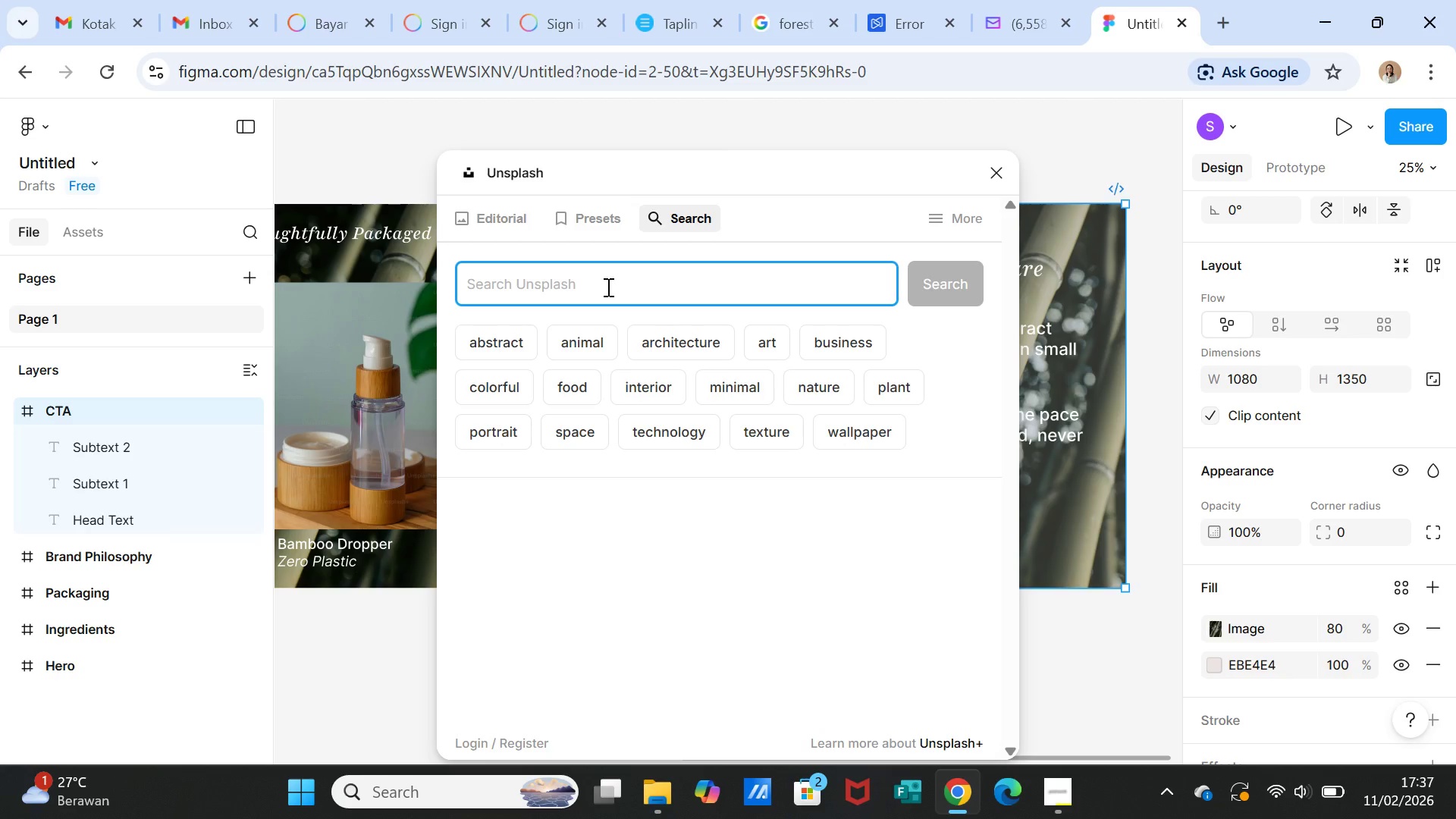 
type(natural green)
 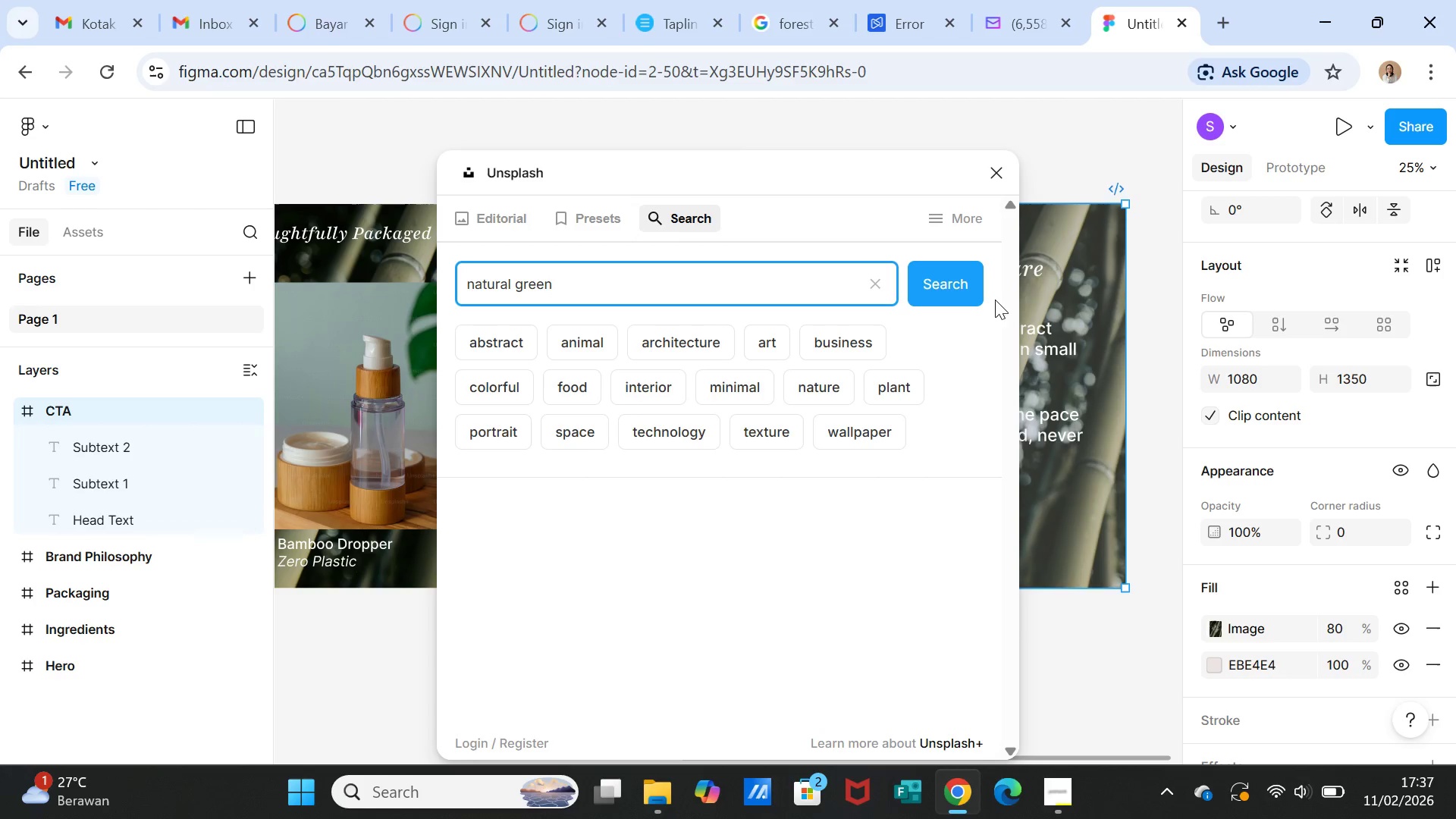 
left_click([967, 293])
 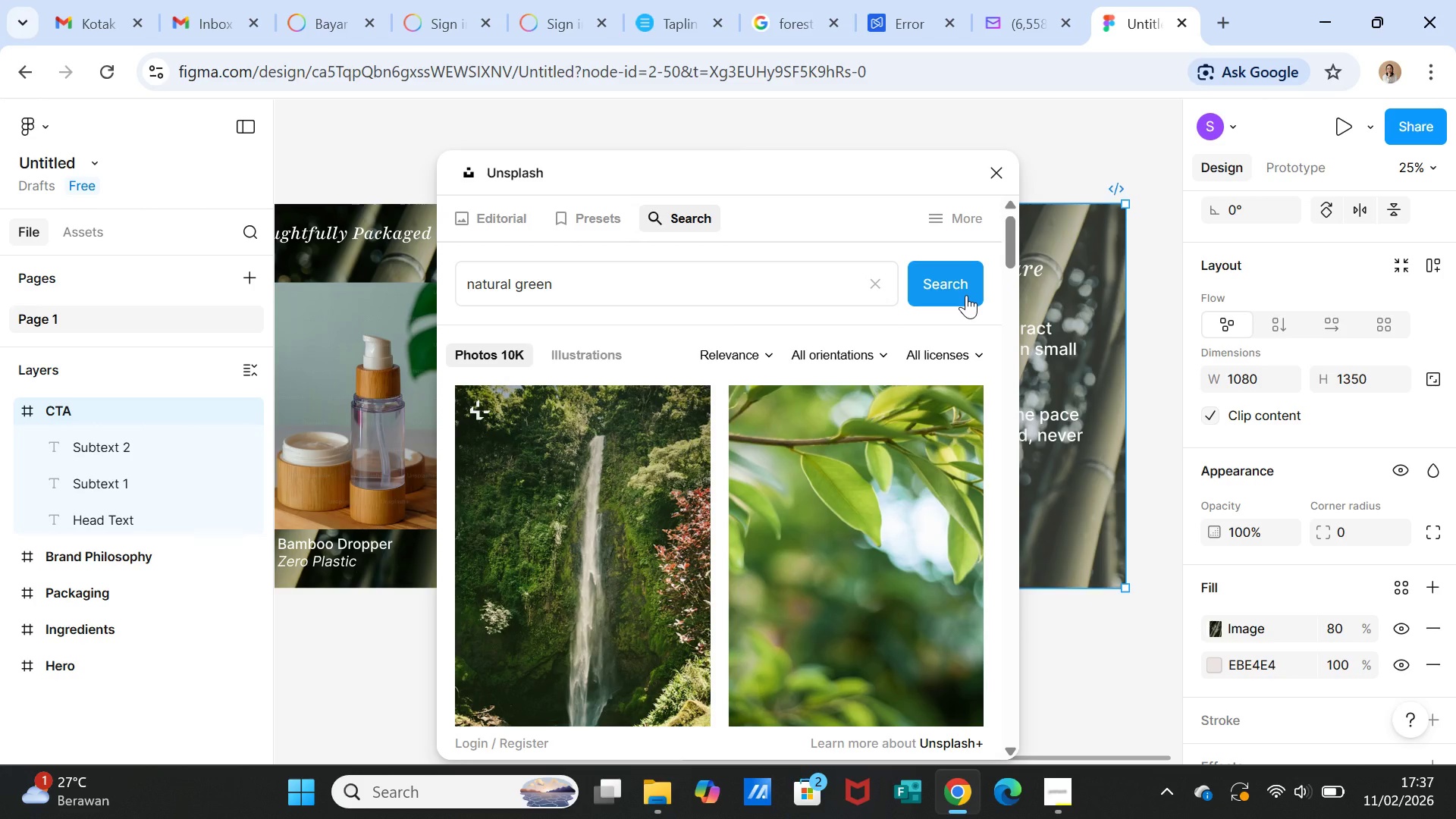 
wait(13.31)
 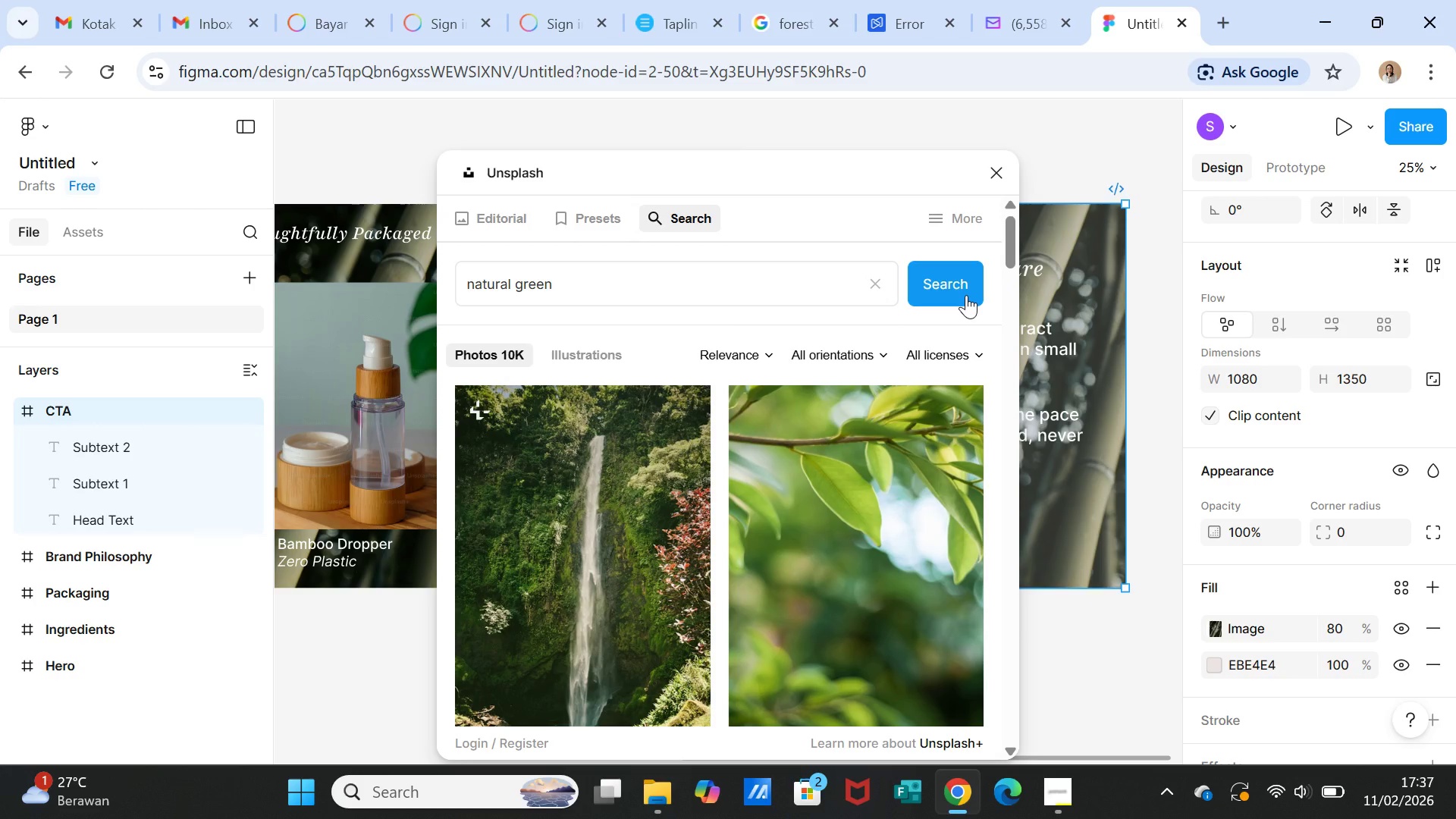 
scroll: coordinate [877, 554], scroll_direction: down, amount: 27.0
 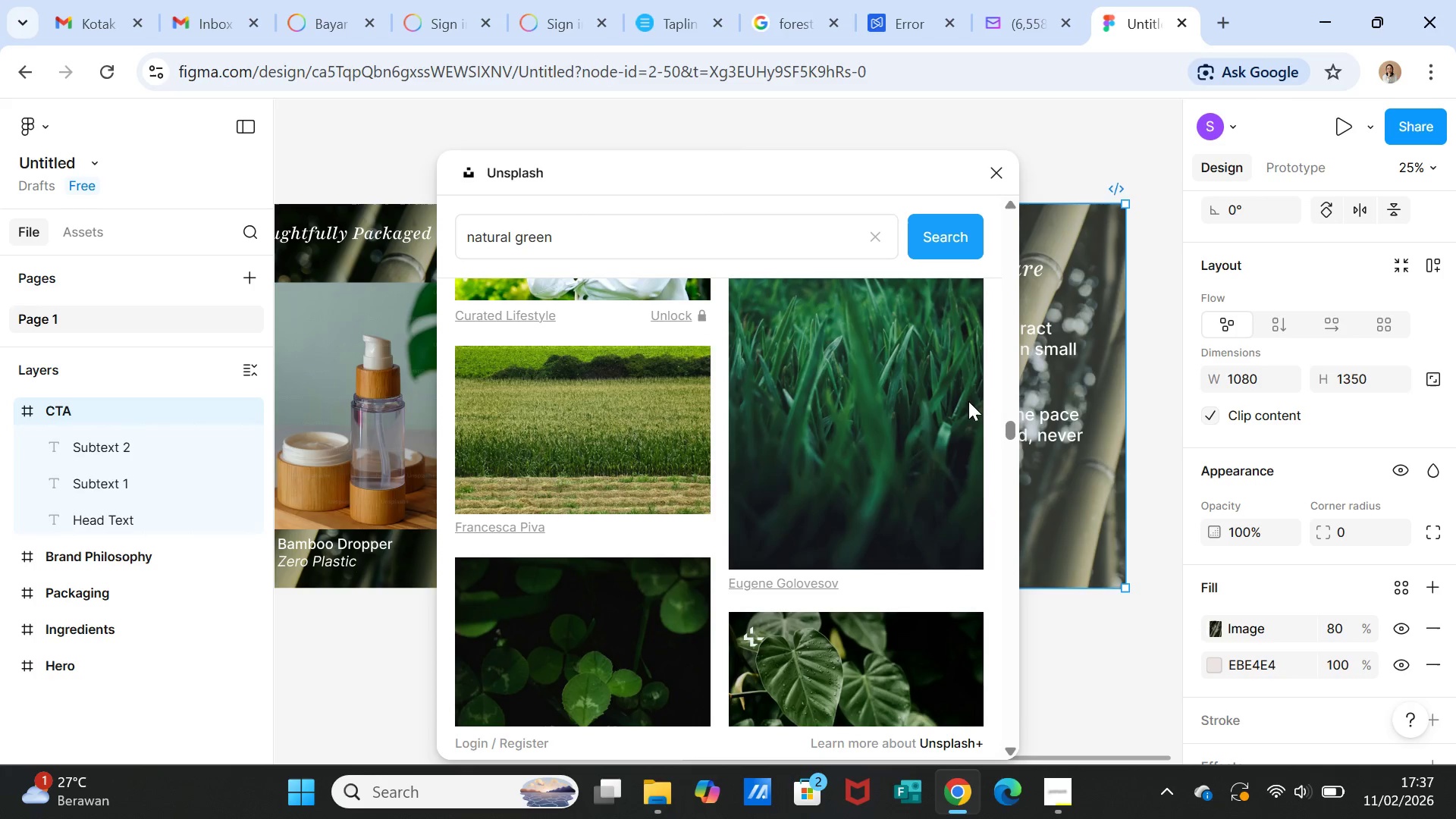 
left_click_drag(start_coordinate=[1009, 429], to_coordinate=[1010, 216])
 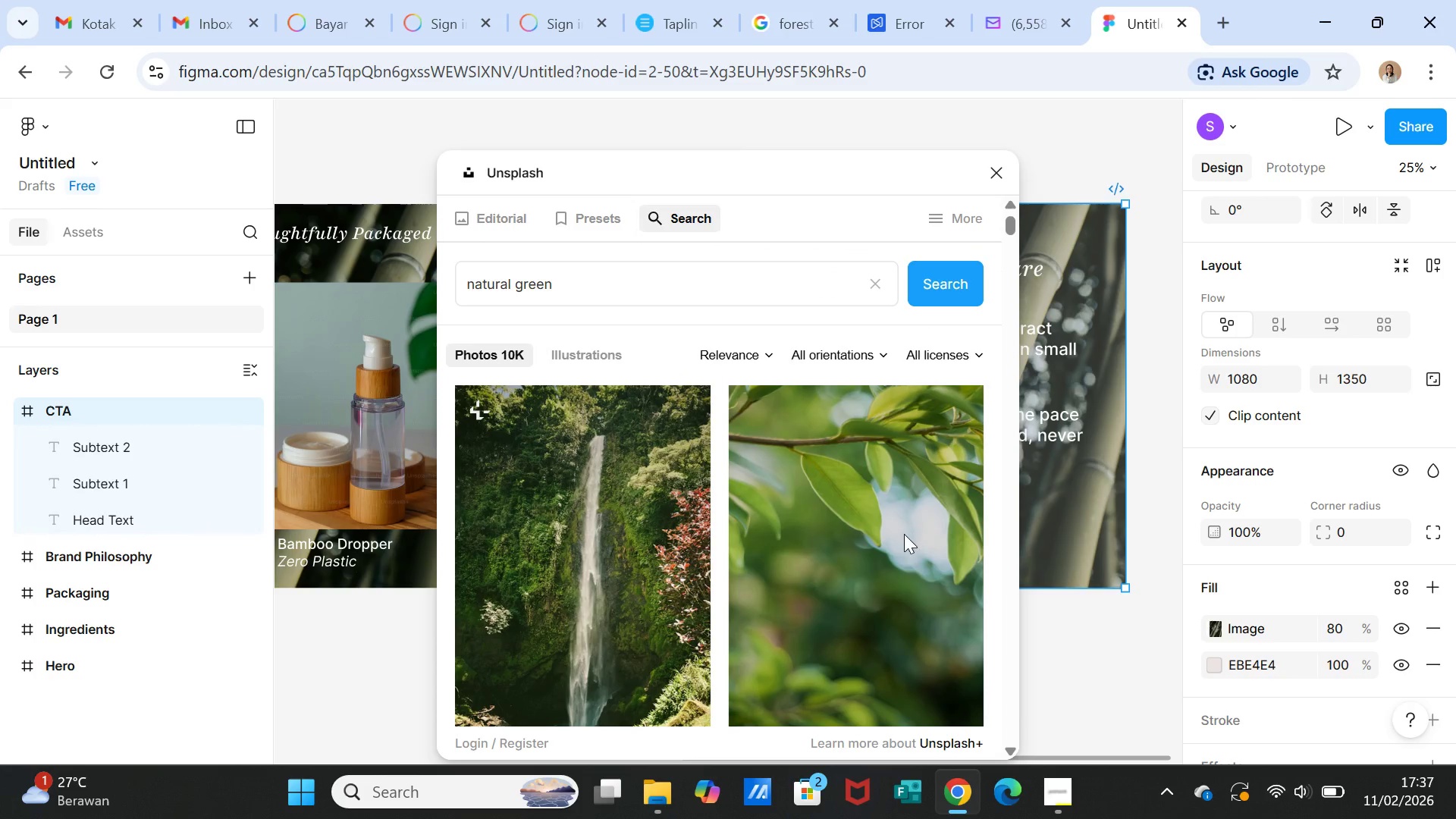 
scroll: coordinate [903, 541], scroll_direction: down, amount: 1.0
 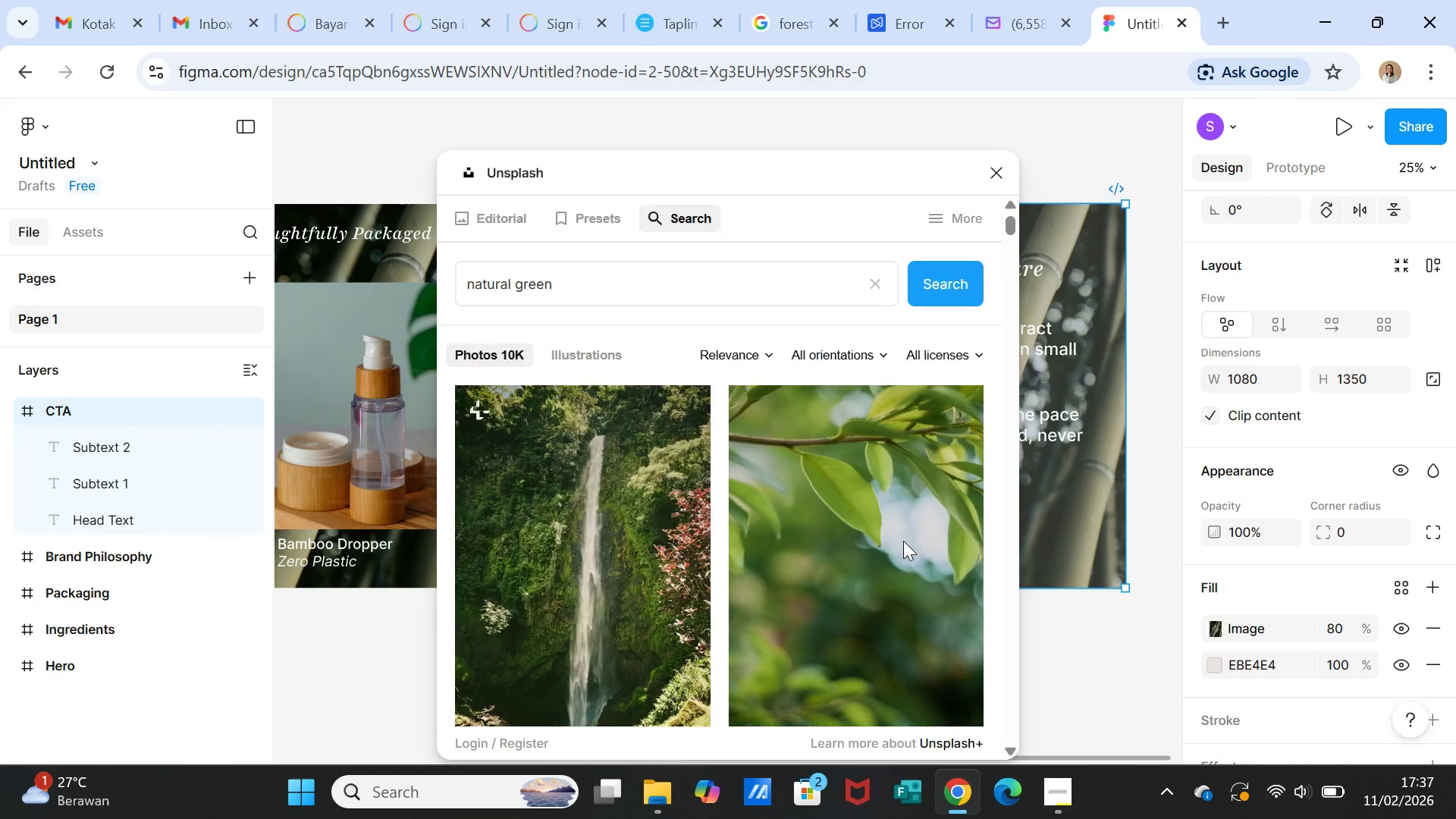 
scroll: coordinate [903, 541], scroll_direction: up, amount: 1.0
 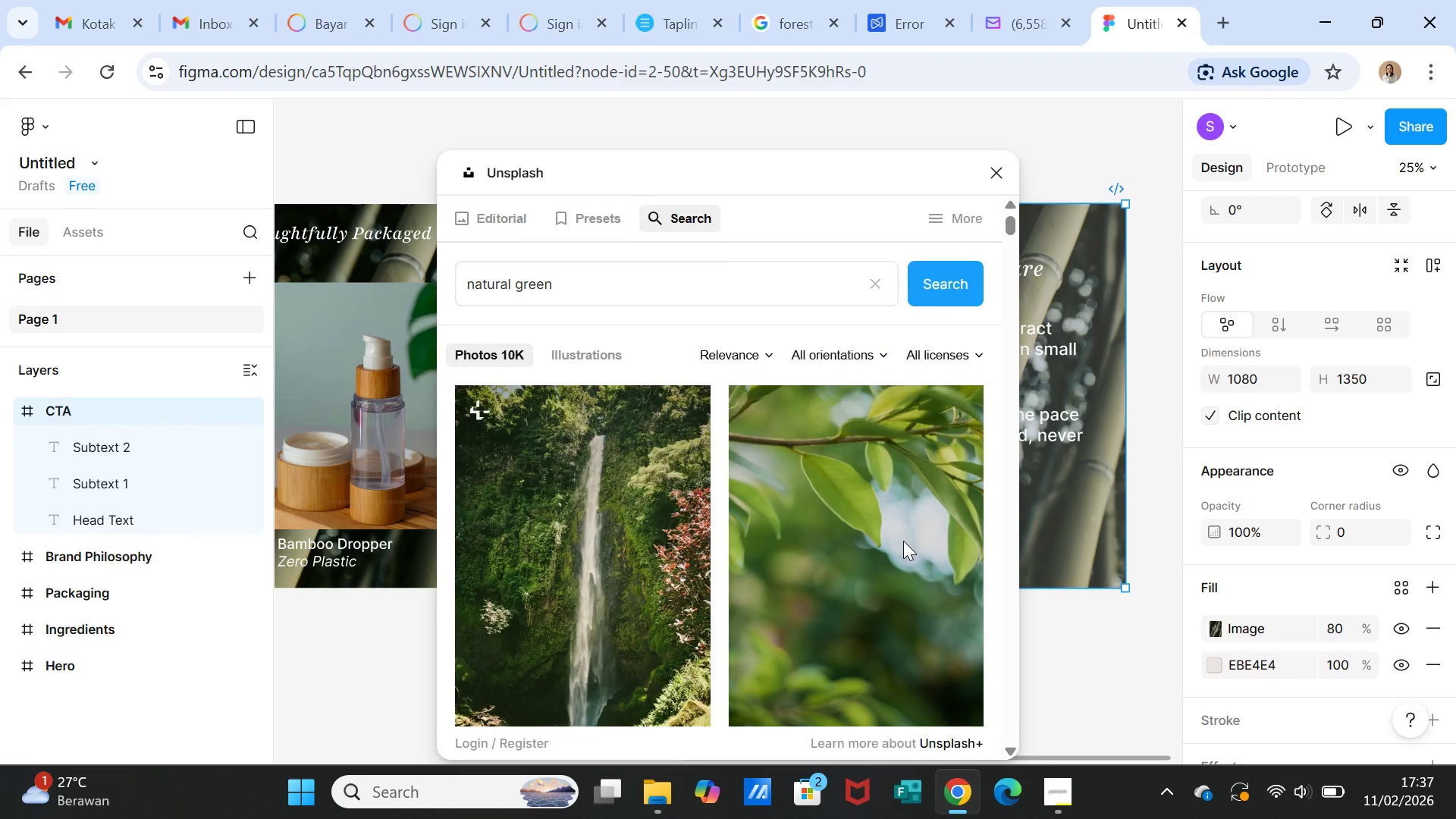 
scroll: coordinate [903, 541], scroll_direction: down, amount: 4.0
 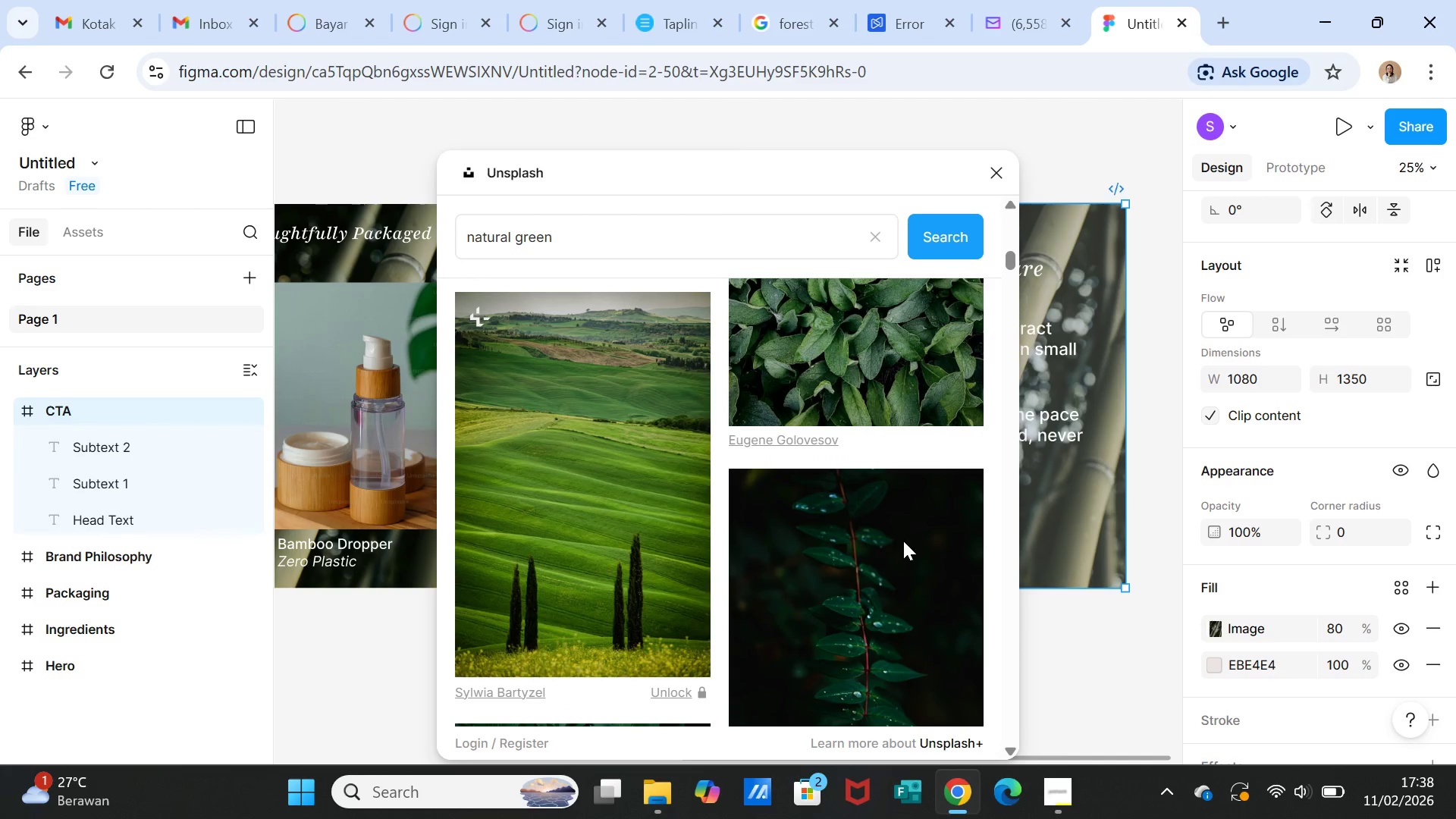 
scroll: coordinate [903, 541], scroll_direction: up, amount: 2.0
 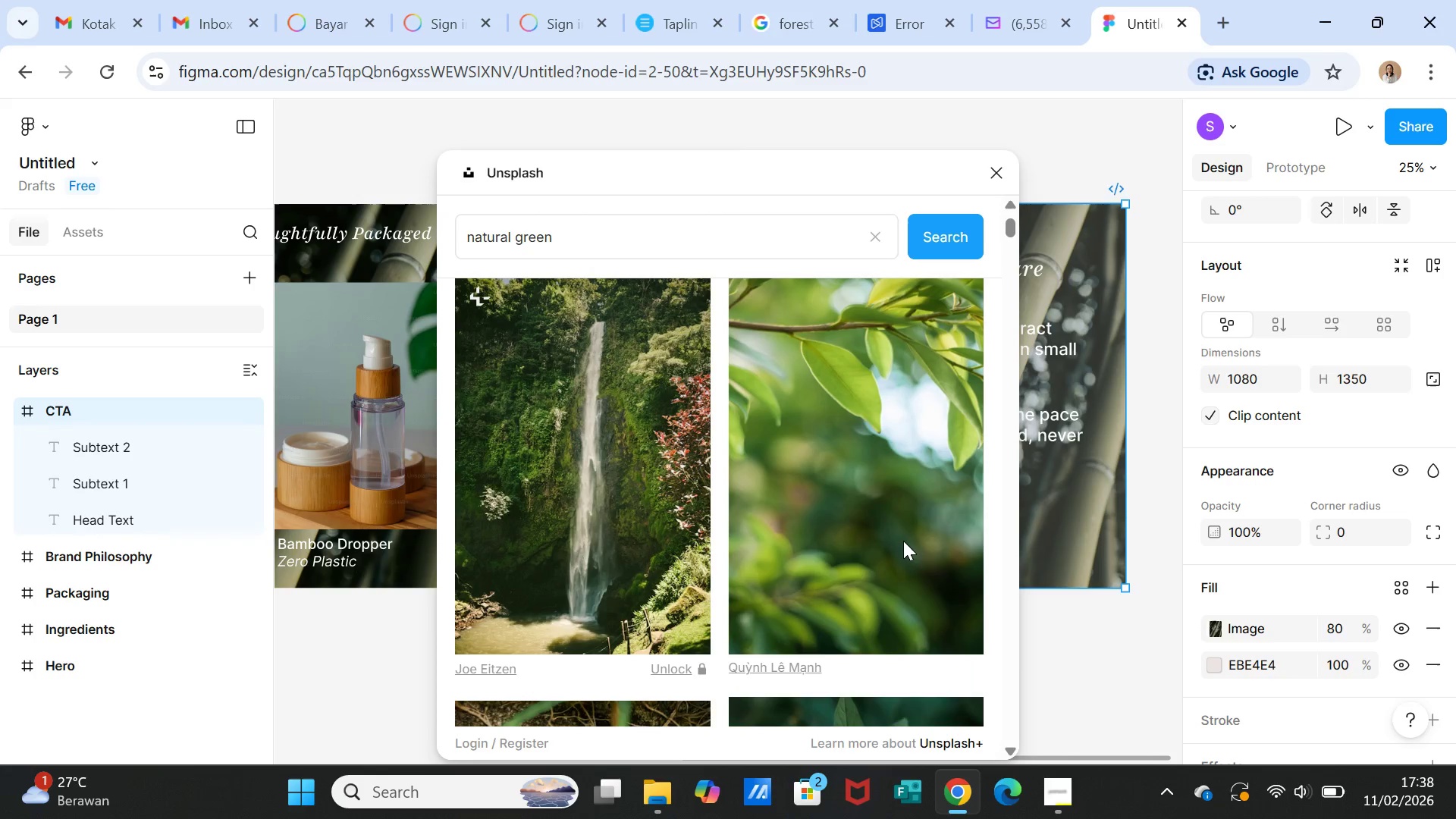 
left_click([903, 541])
 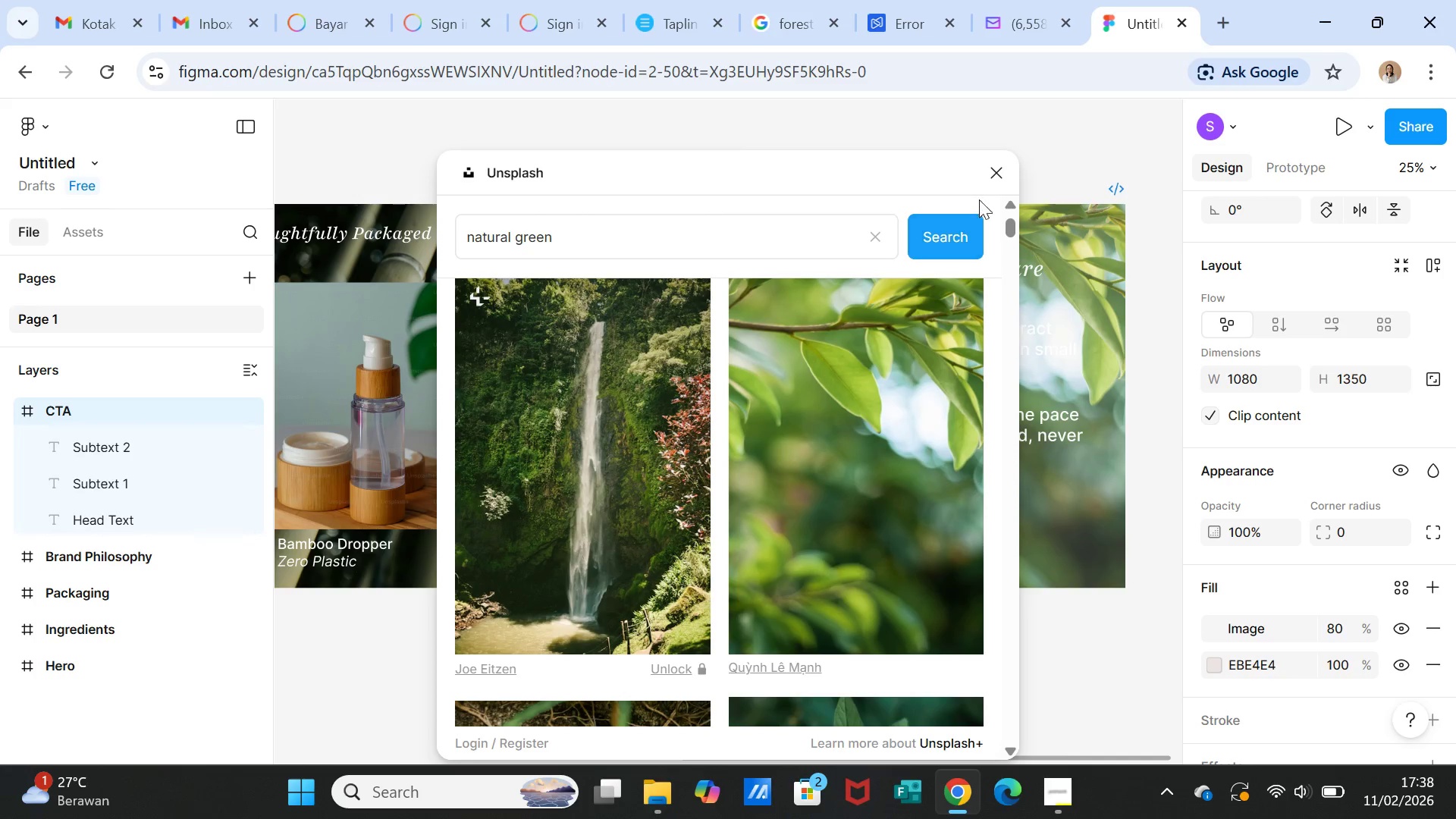 
left_click([991, 169])
 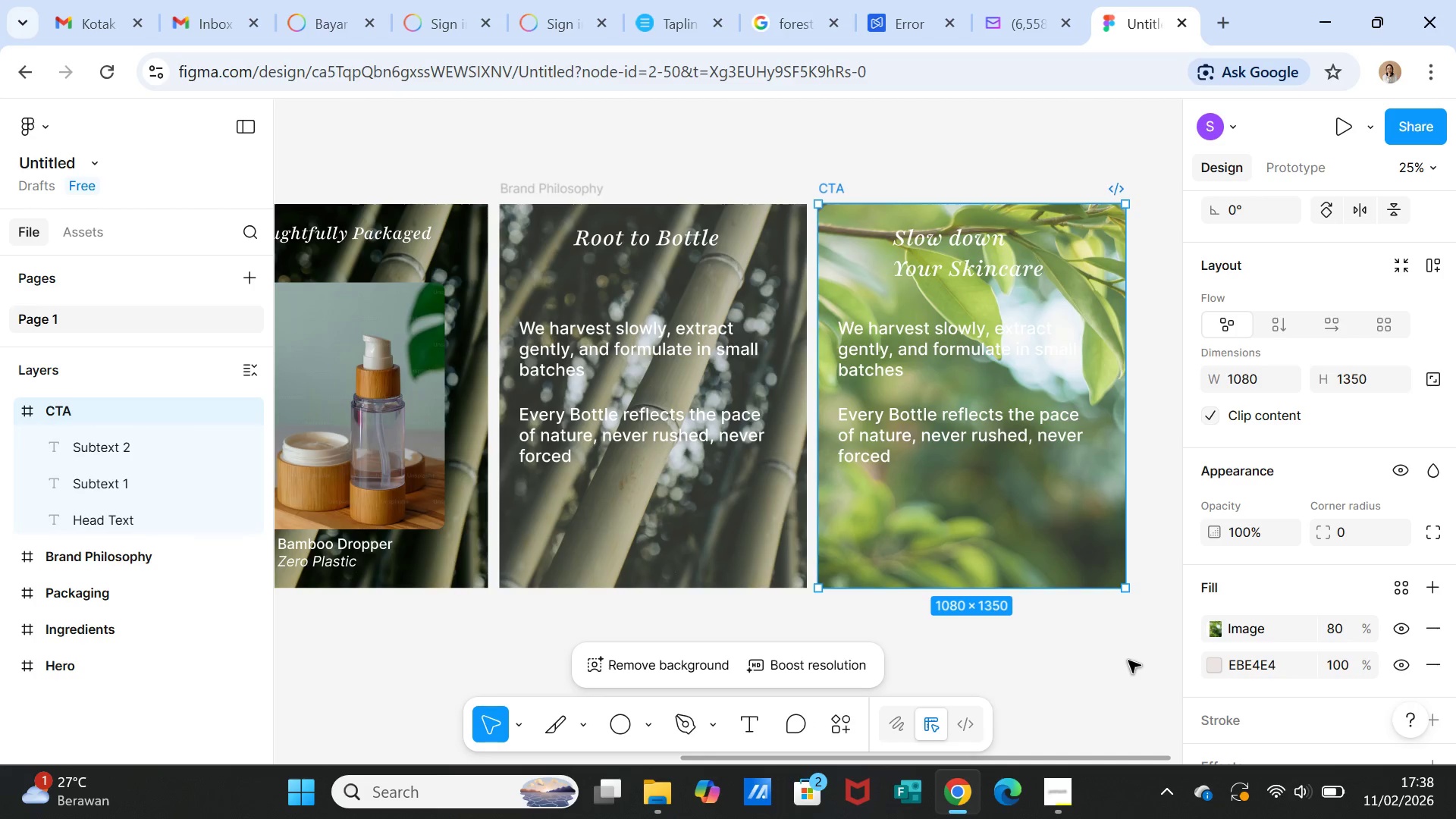 
left_click([1128, 661])
 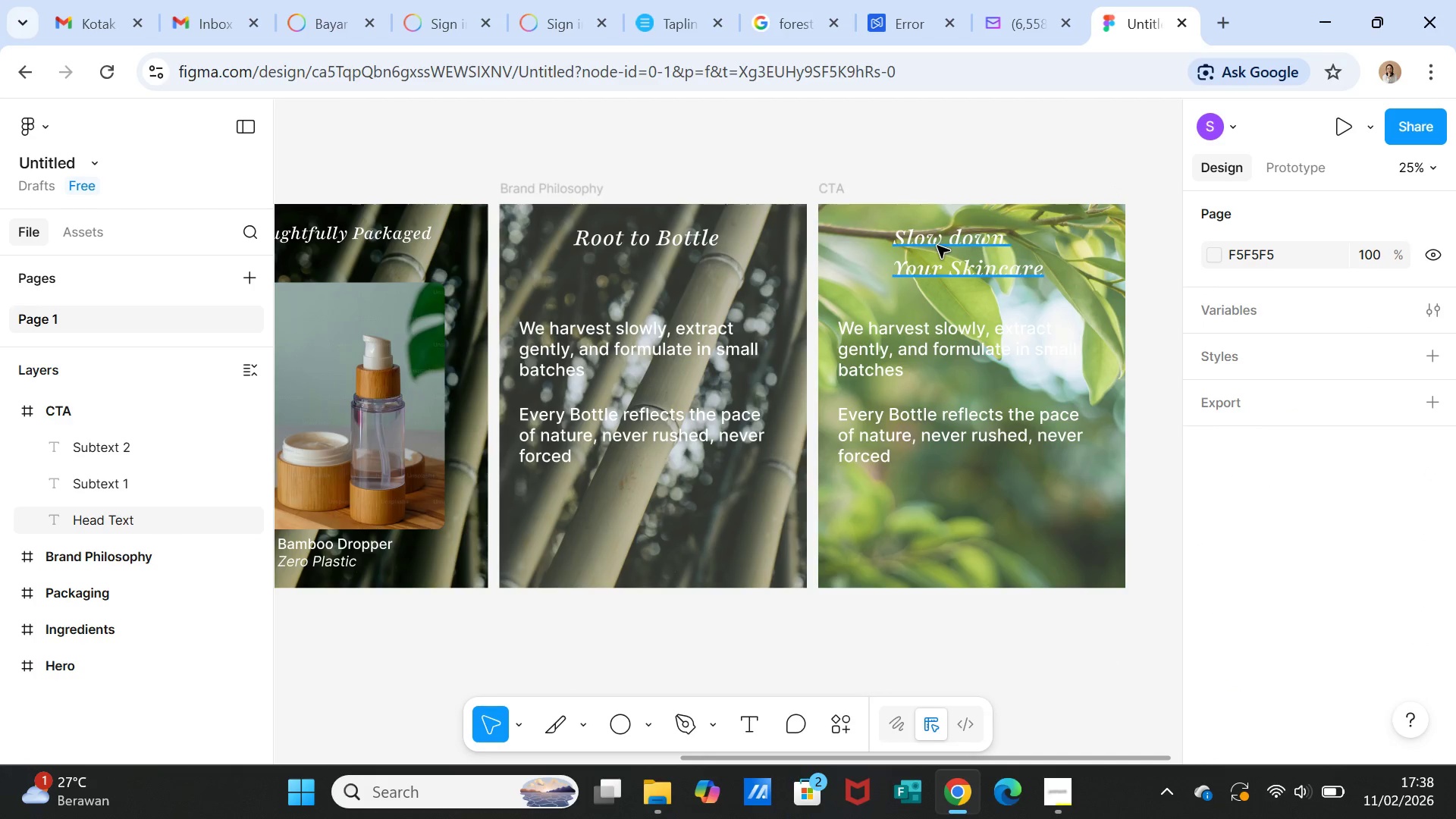 
left_click([937, 246])
 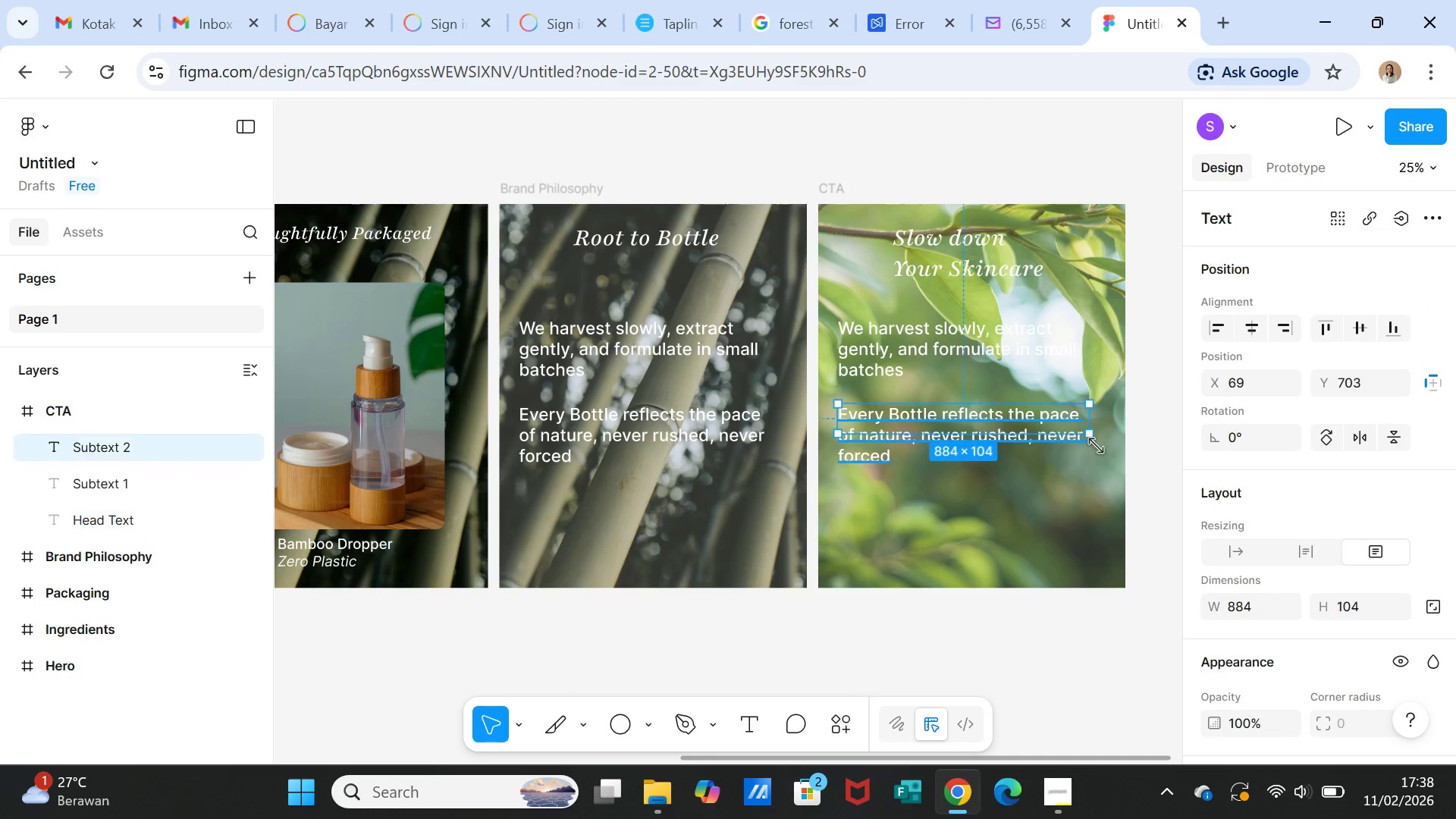 
left_click([1095, 506])
 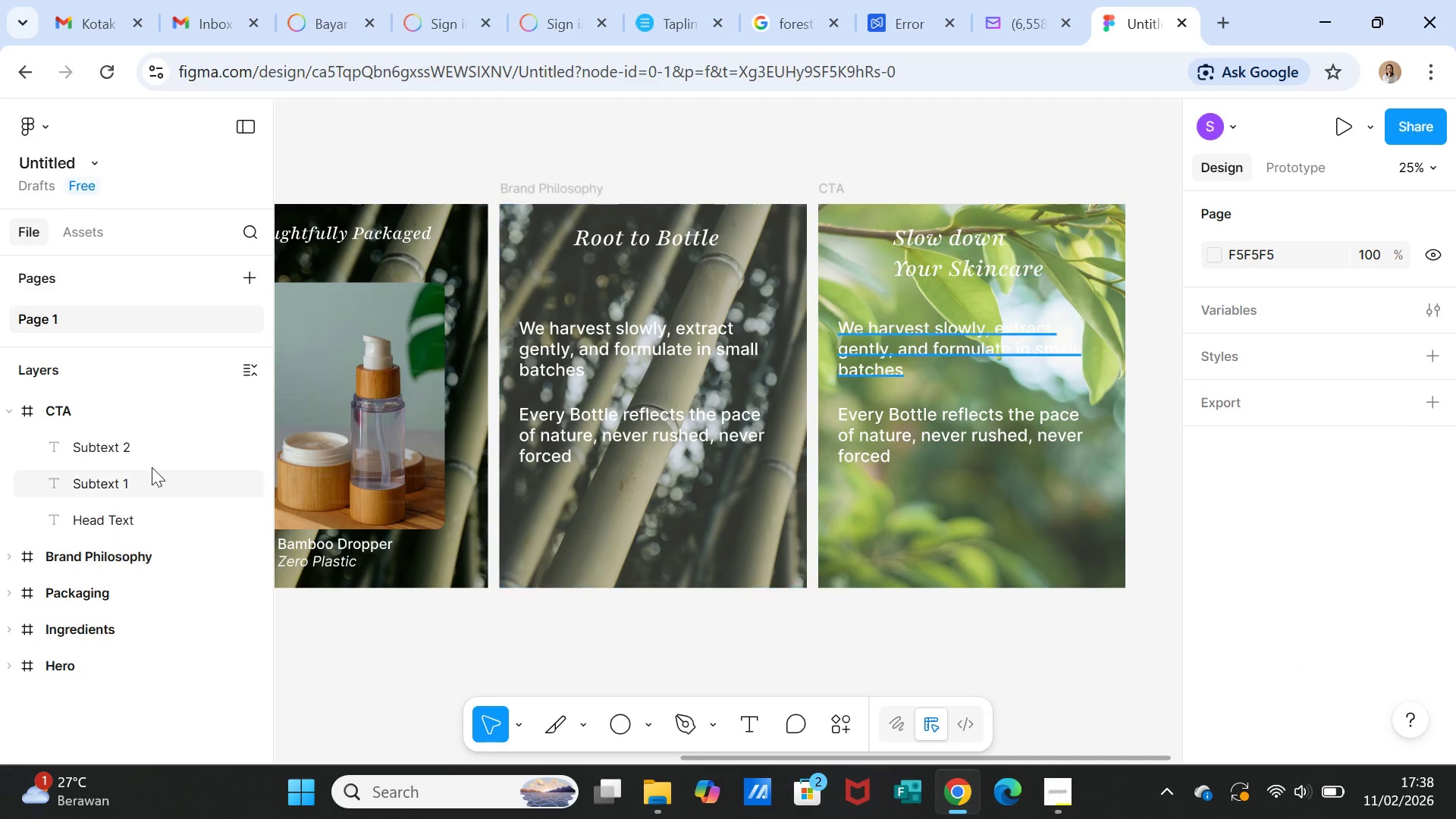 
left_click([74, 415])
 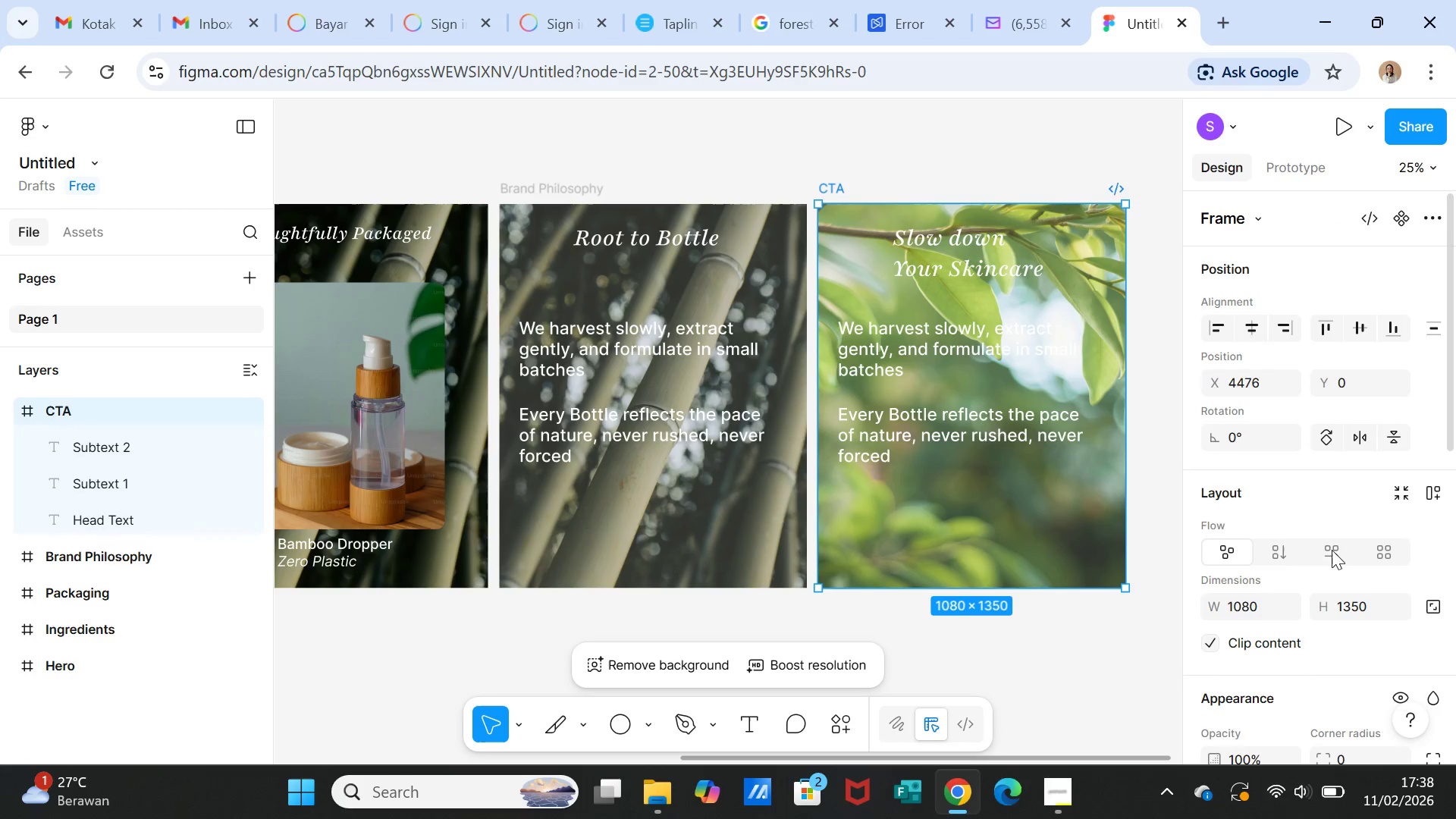 
scroll: coordinate [1344, 582], scroll_direction: down, amount: 3.0
 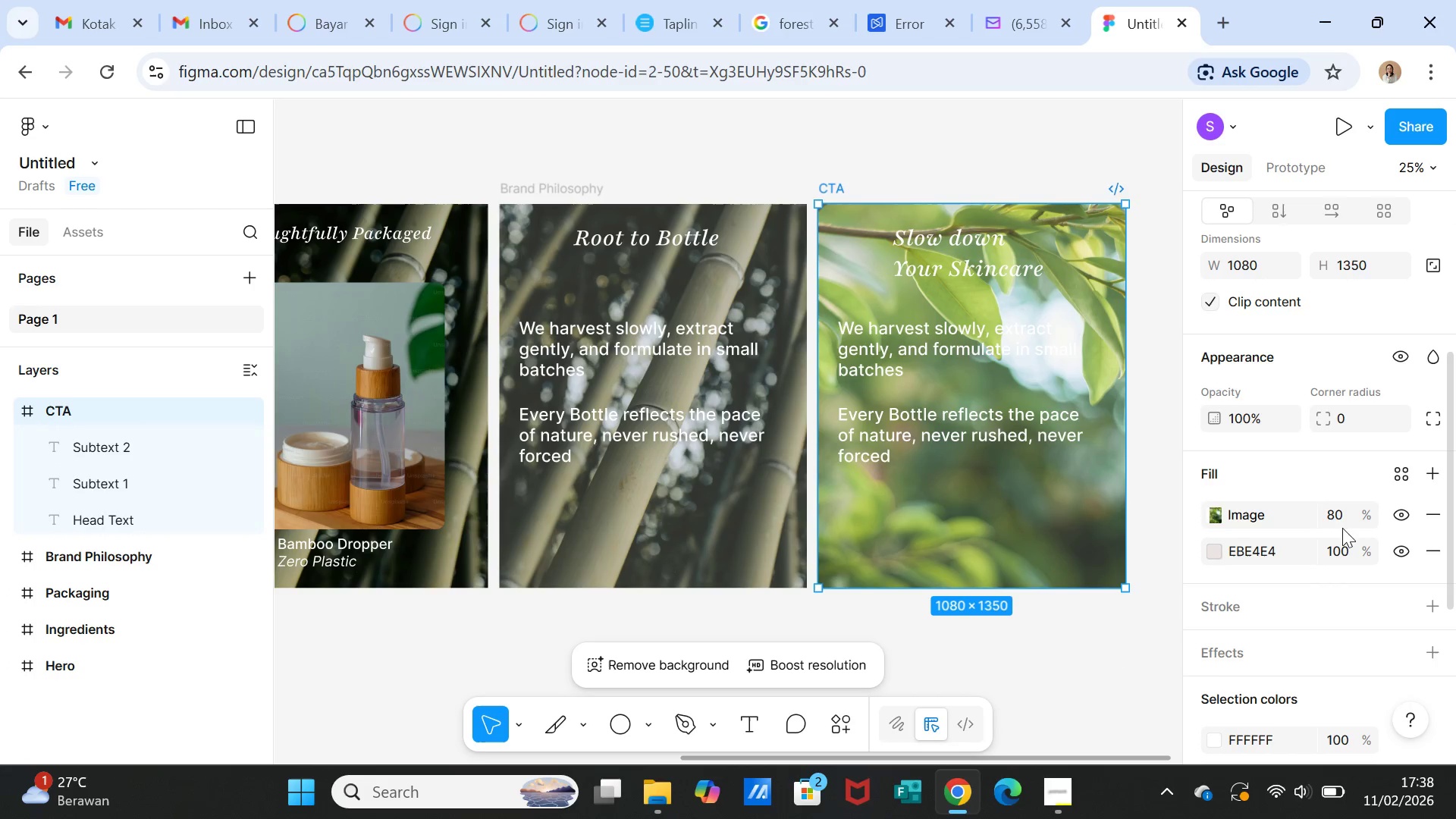 
left_click([1334, 518])
 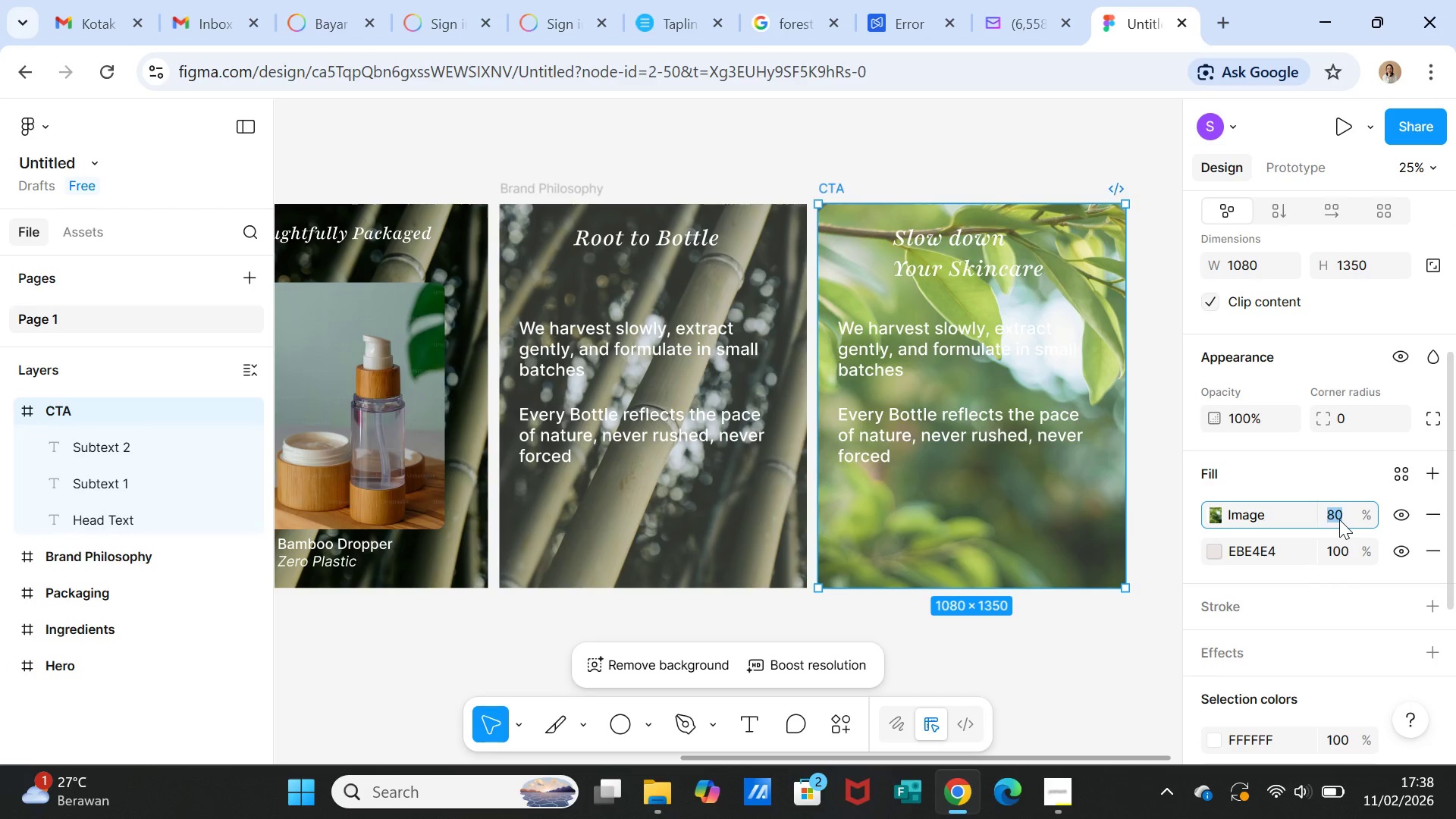 
type(100)
 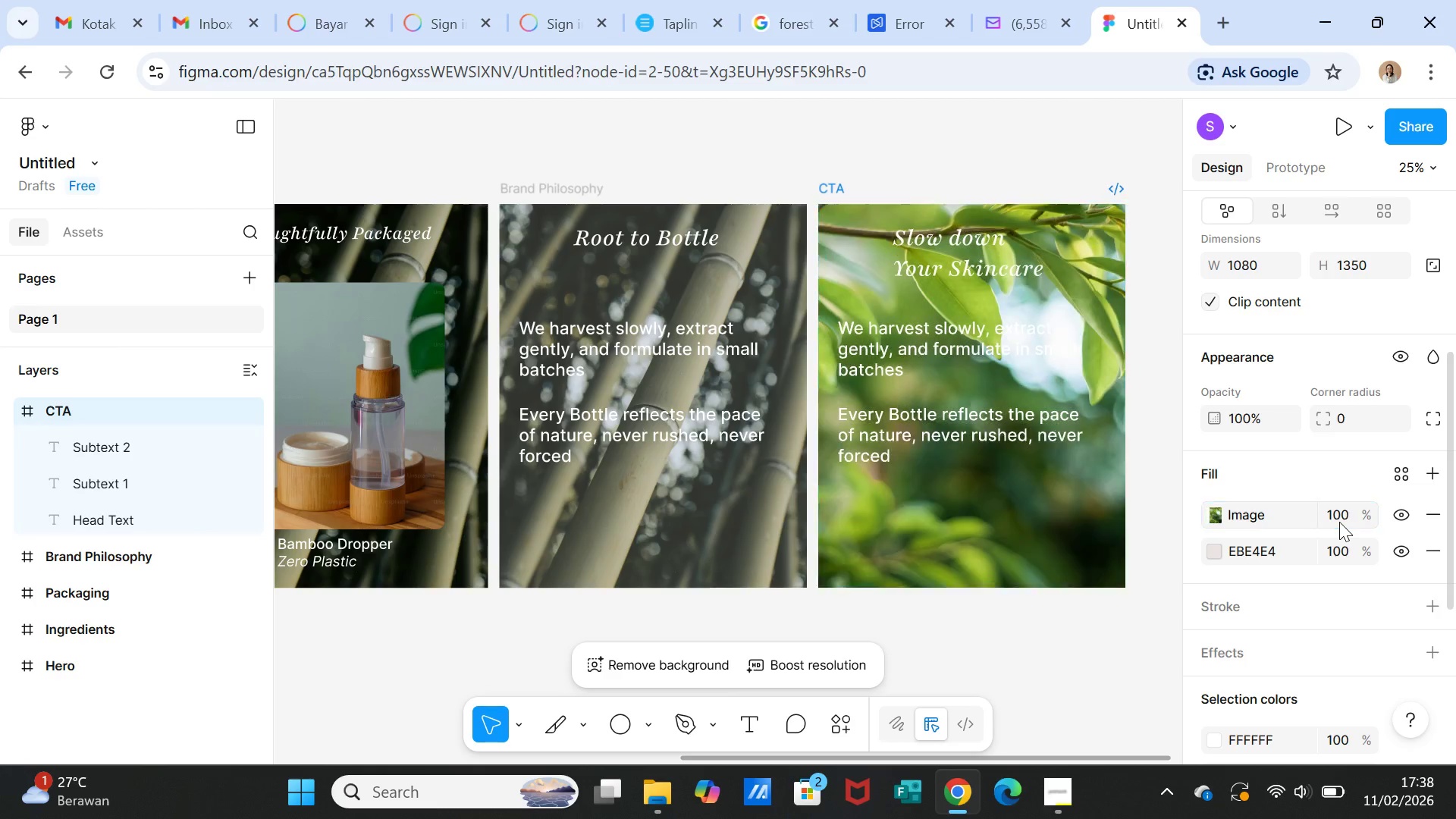 
key(Enter)
 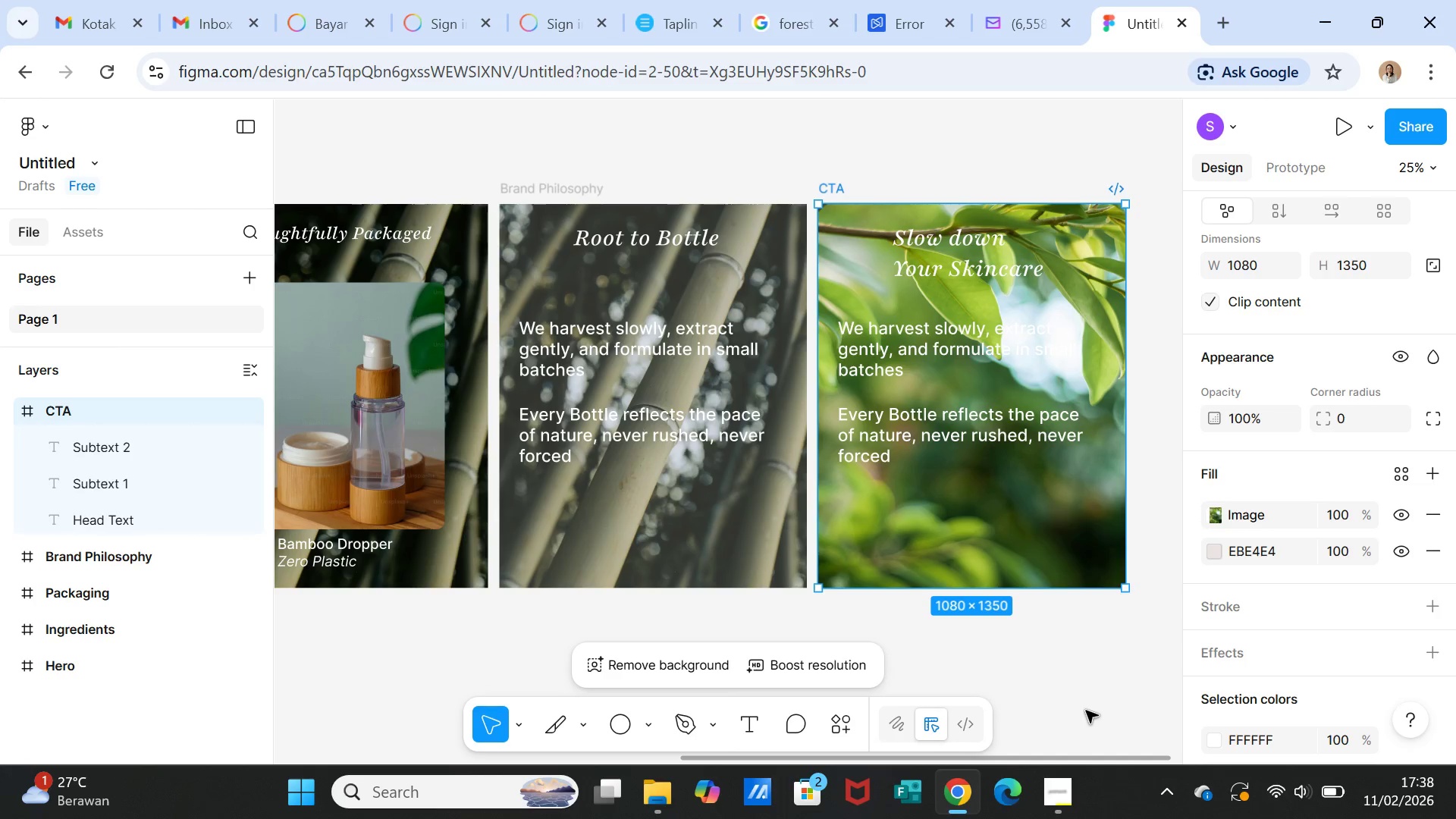 
left_click([1103, 704])
 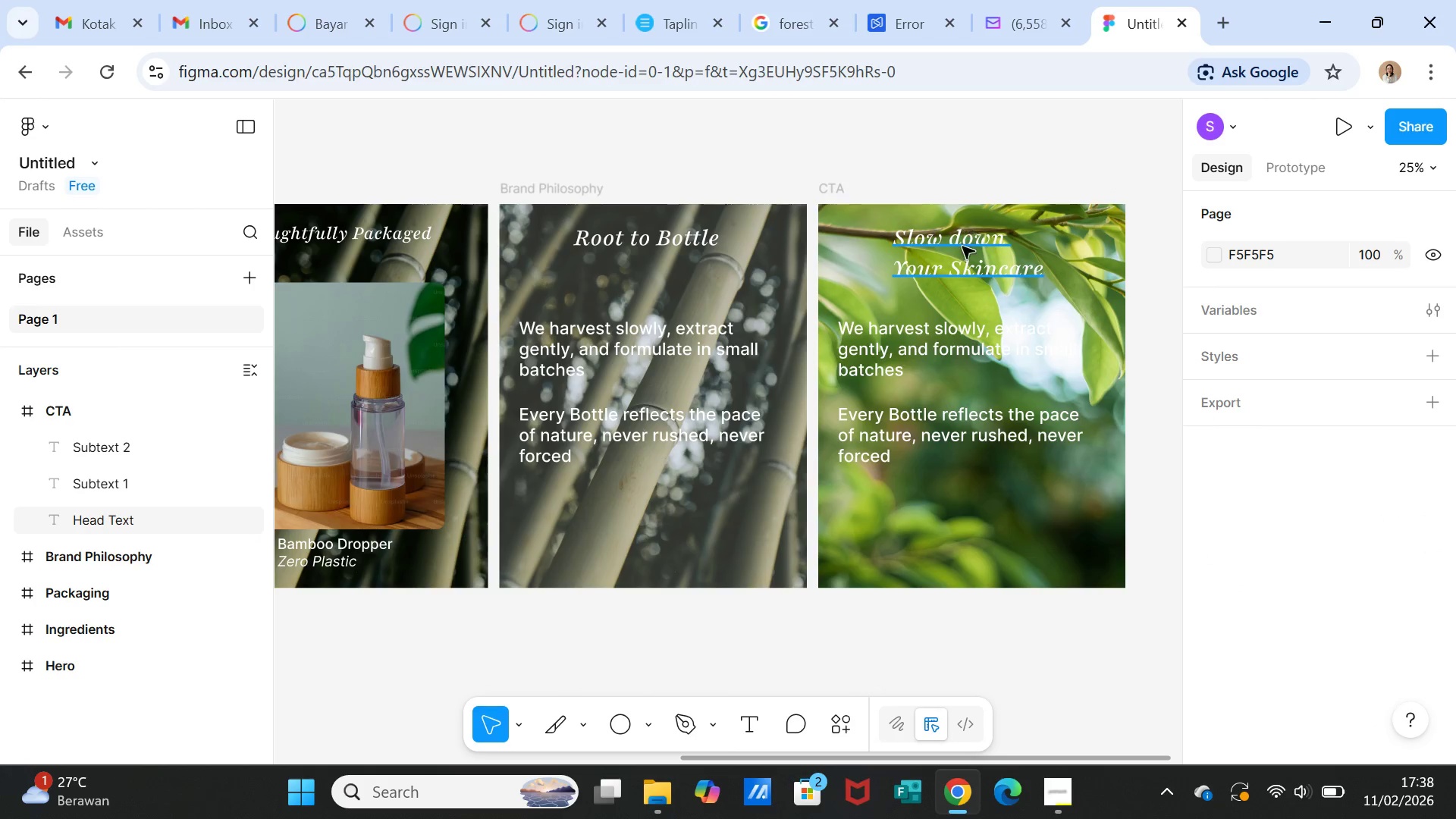 
left_click([962, 248])
 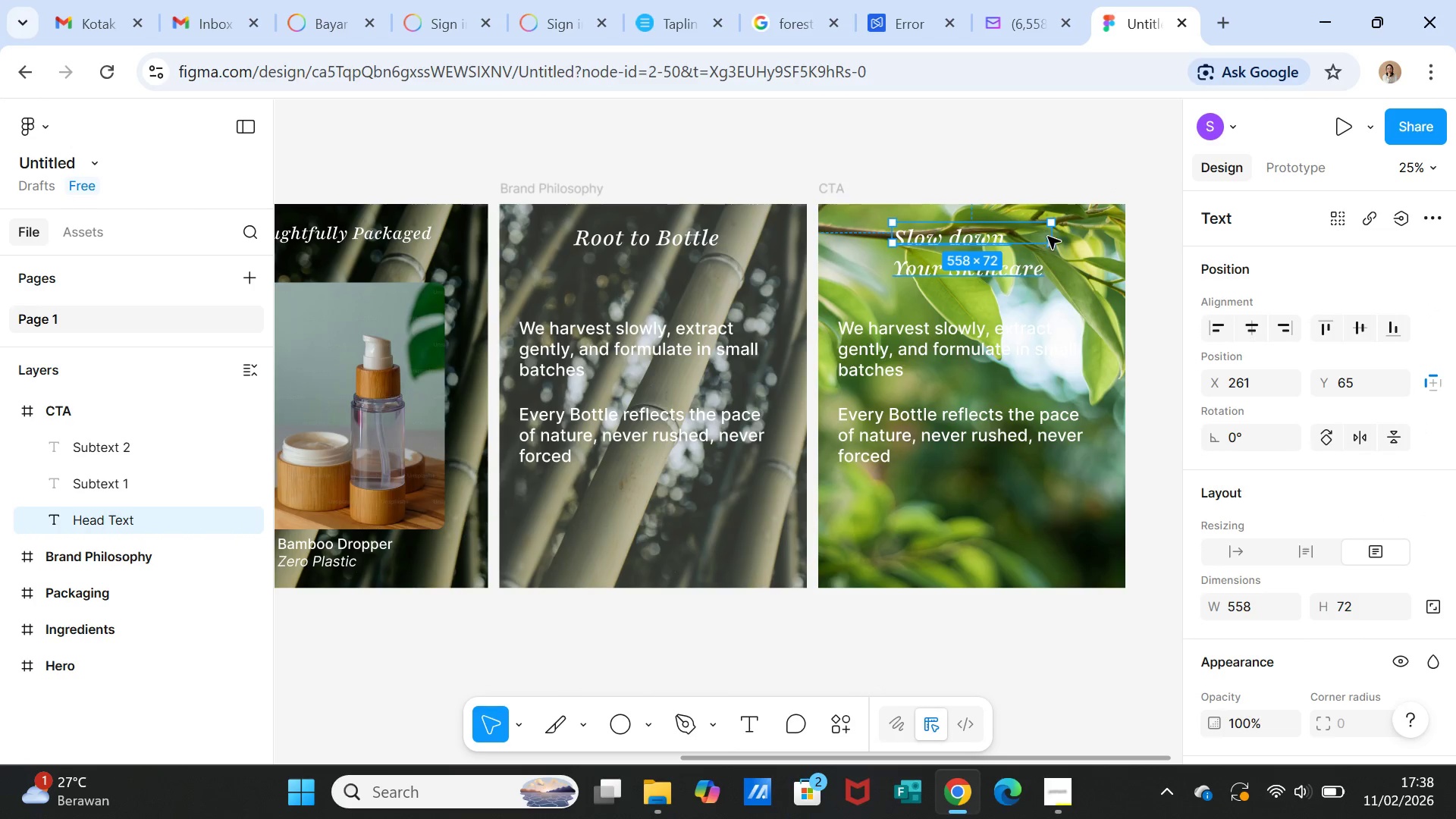 
left_click_drag(start_coordinate=[1053, 234], to_coordinate=[1096, 231])
 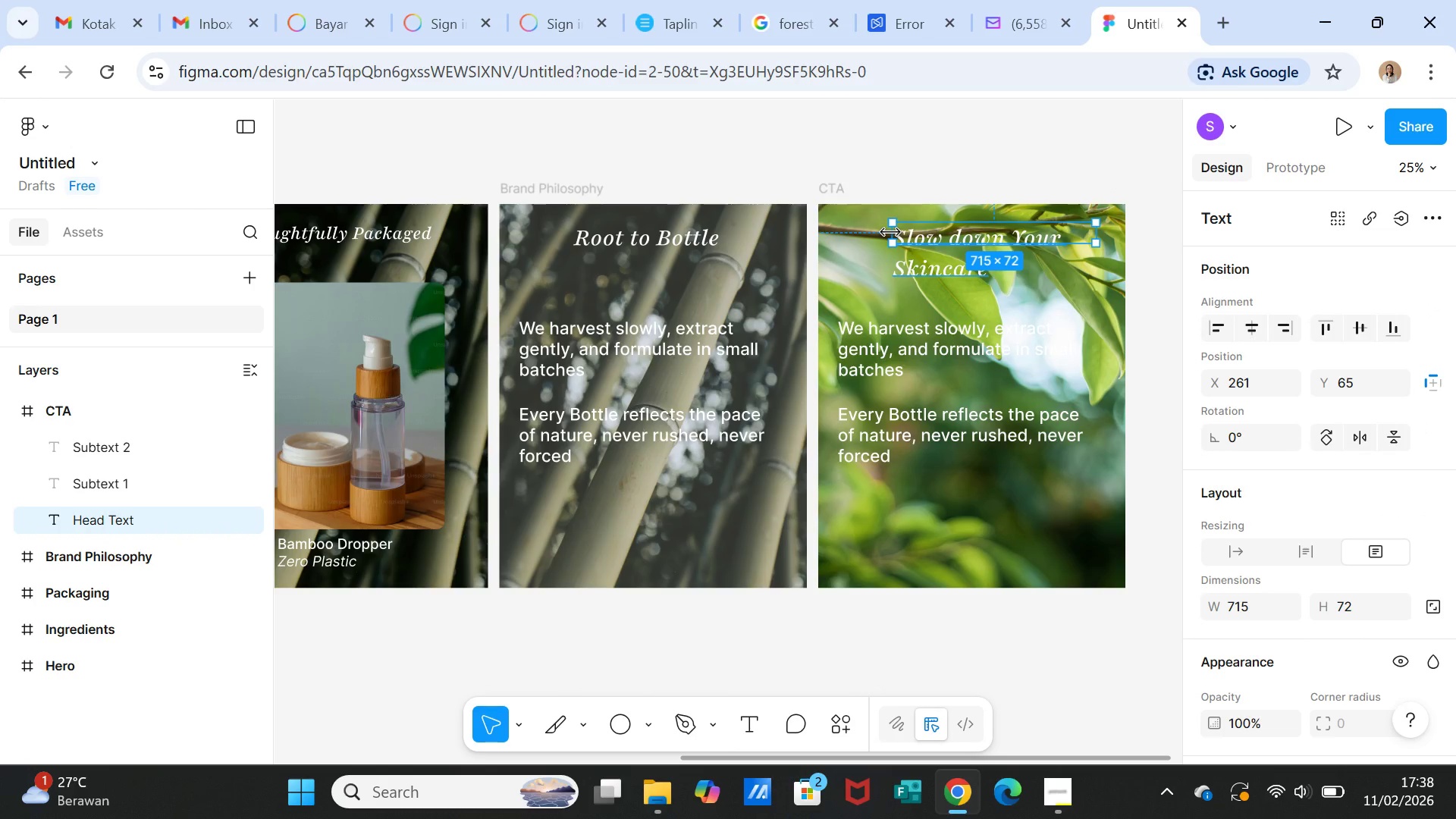 
left_click_drag(start_coordinate=[890, 231], to_coordinate=[849, 231])
 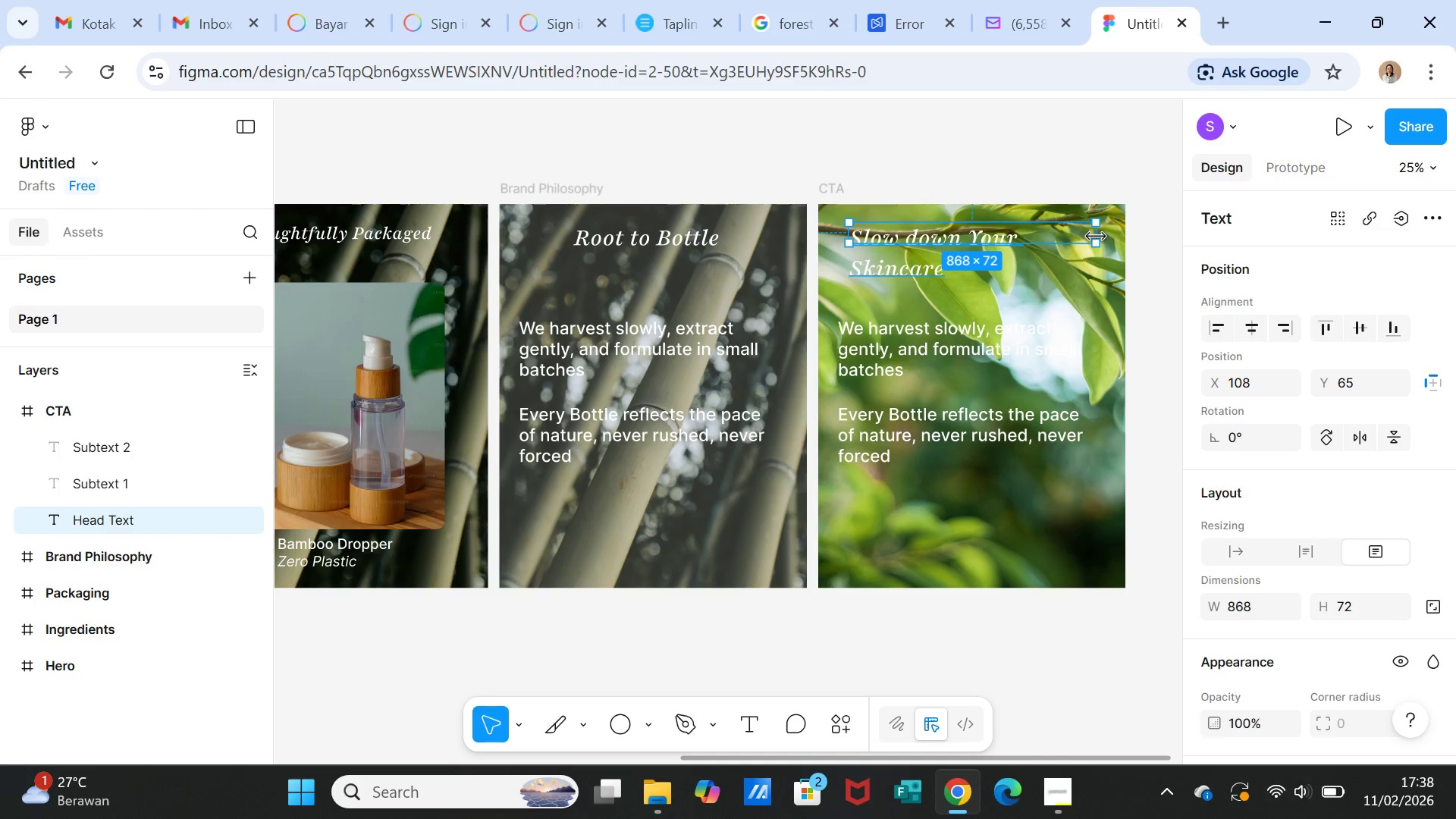 
left_click_drag(start_coordinate=[1097, 237], to_coordinate=[1119, 234])
 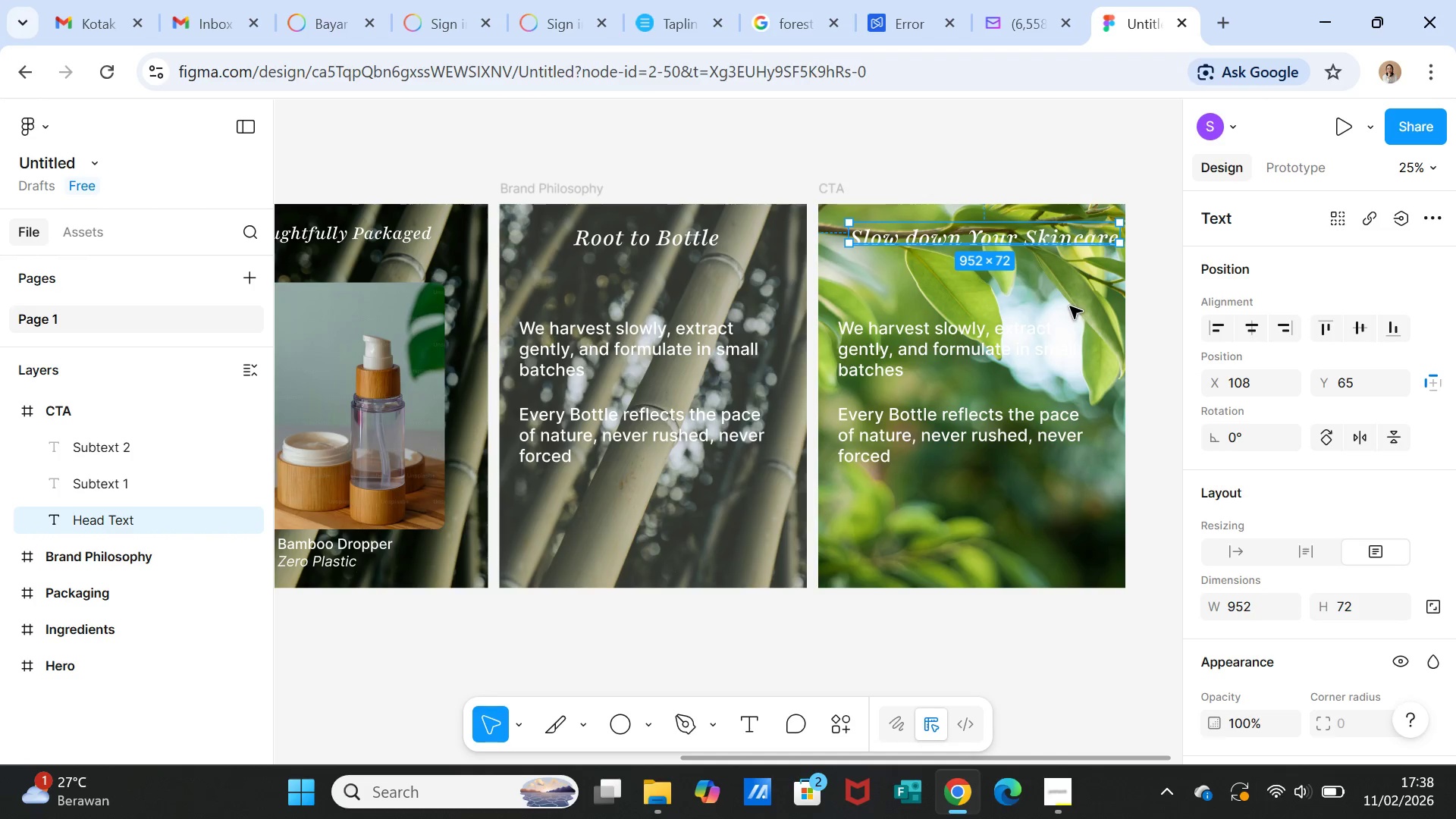 
left_click([1070, 306])
 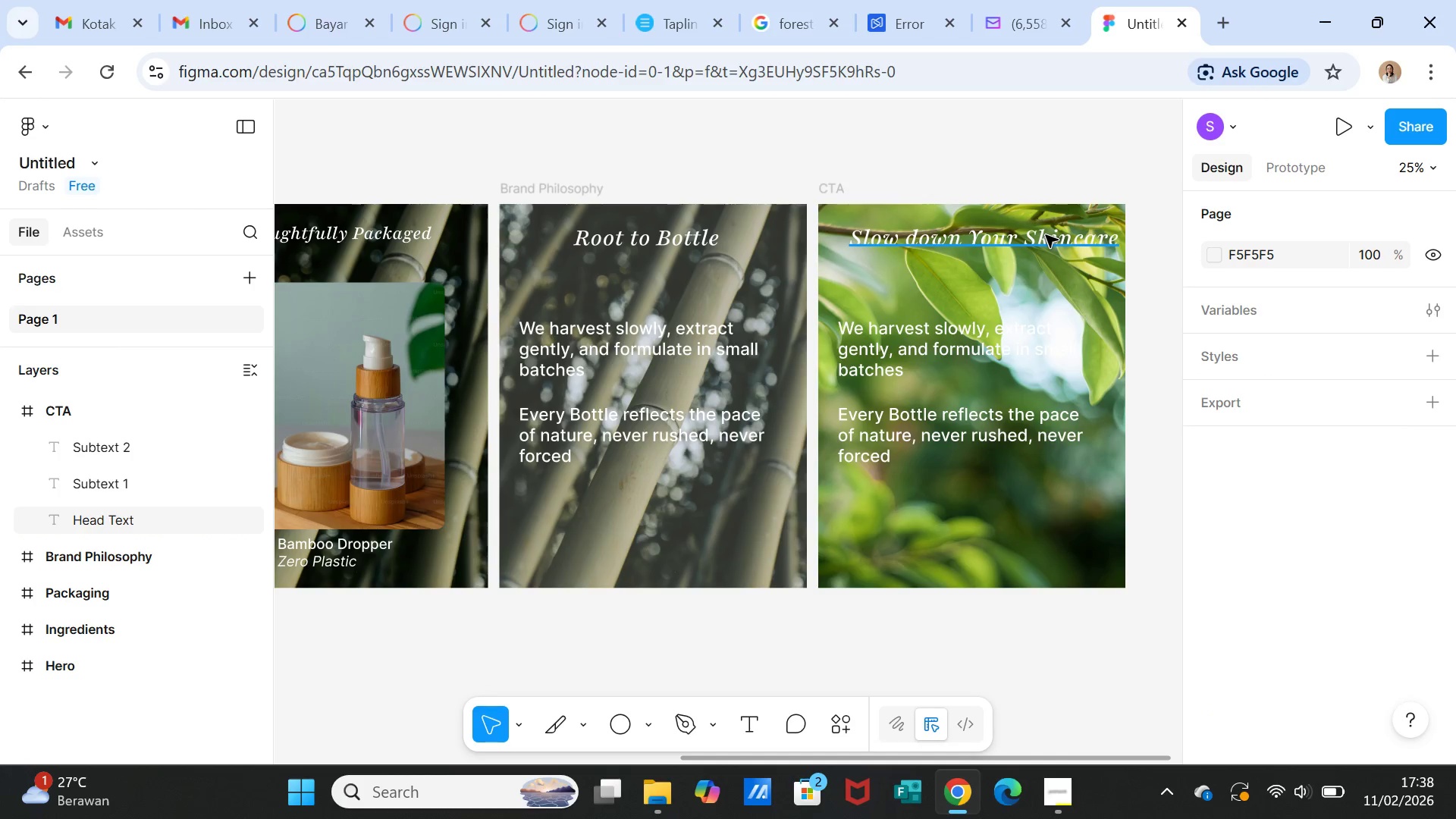 
left_click_drag(start_coordinate=[1046, 235], to_coordinate=[1028, 238])
 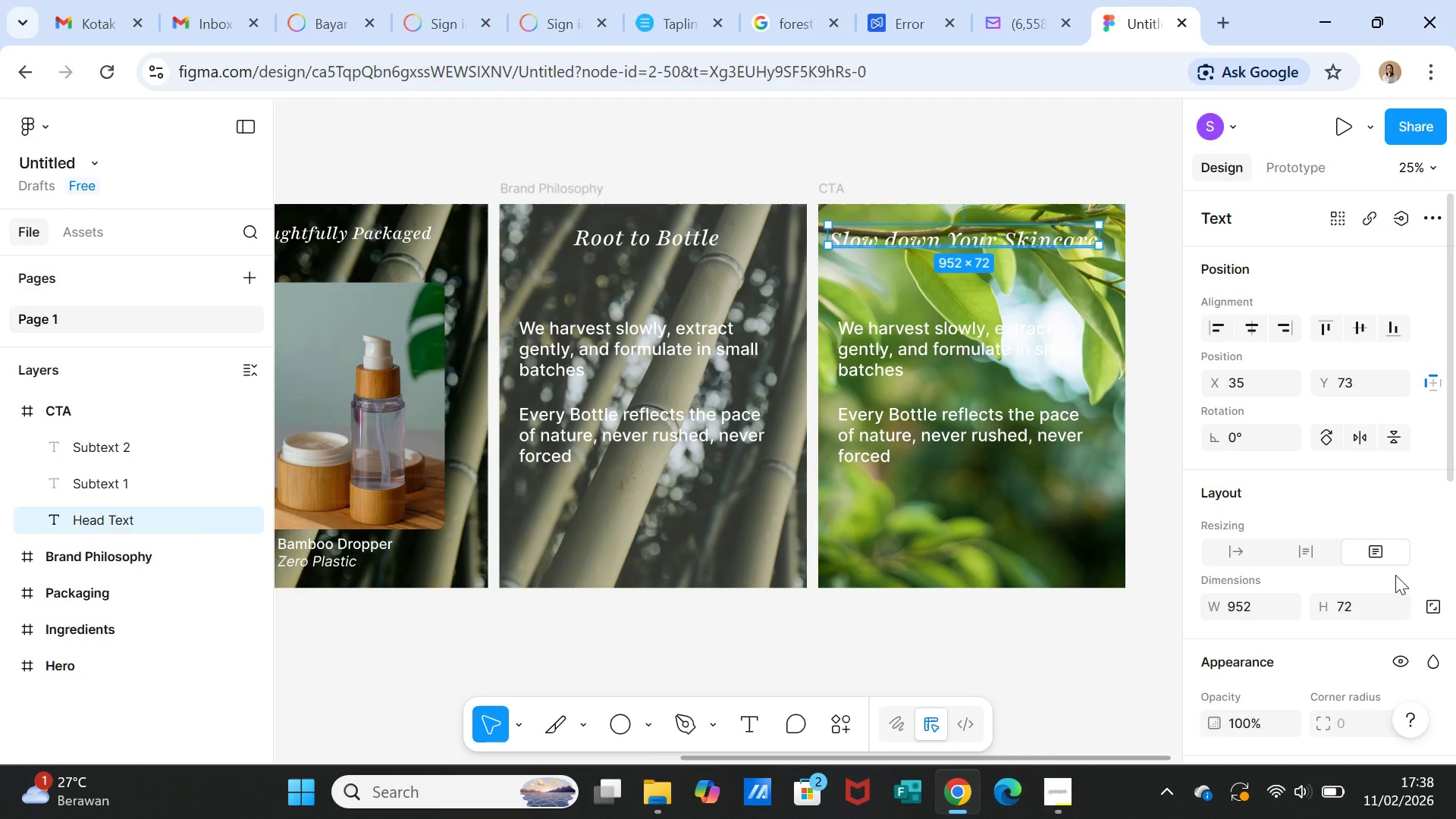 
scroll: coordinate [1298, 651], scroll_direction: down, amount: 4.0
 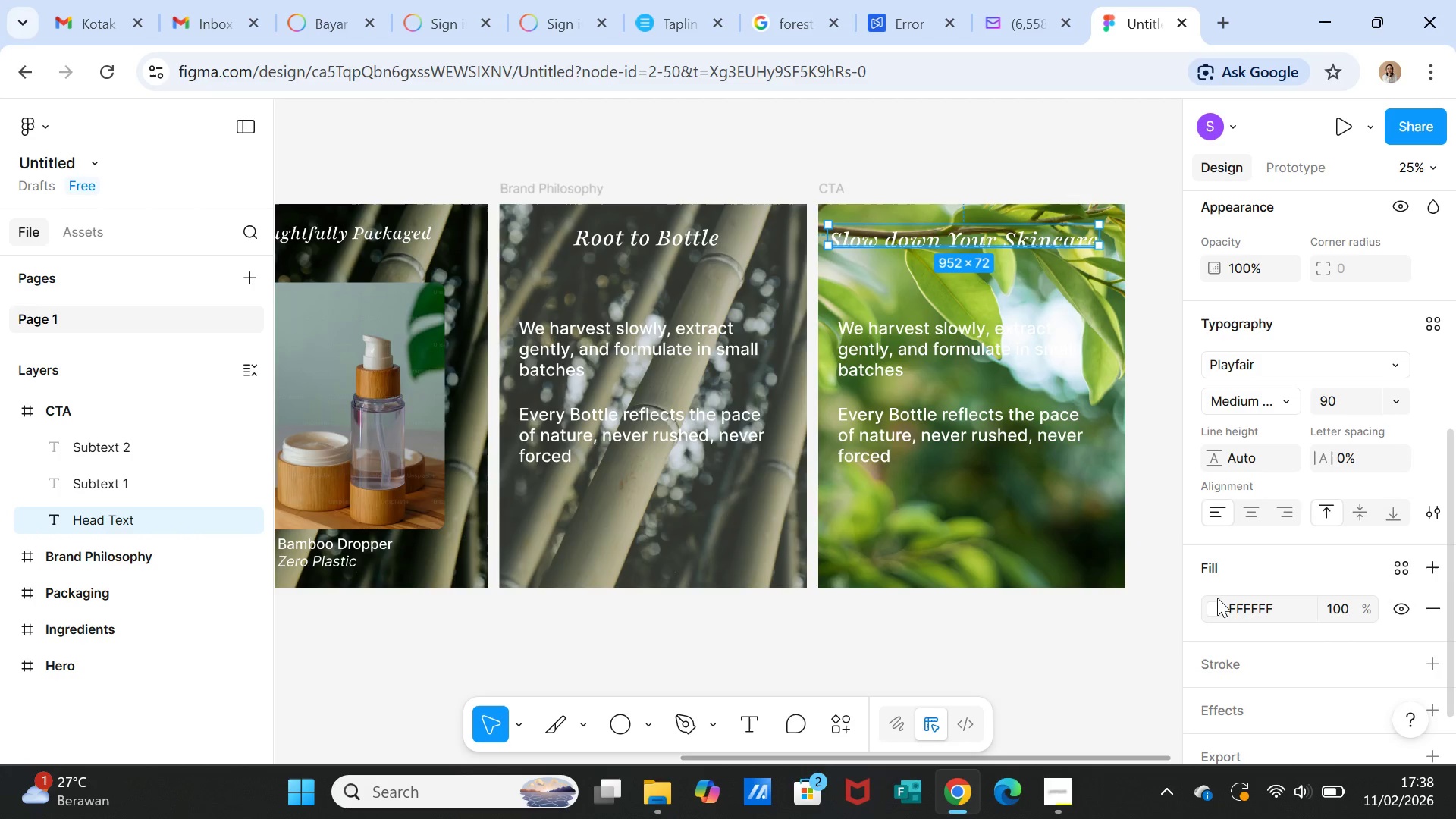 
left_click([1216, 605])
 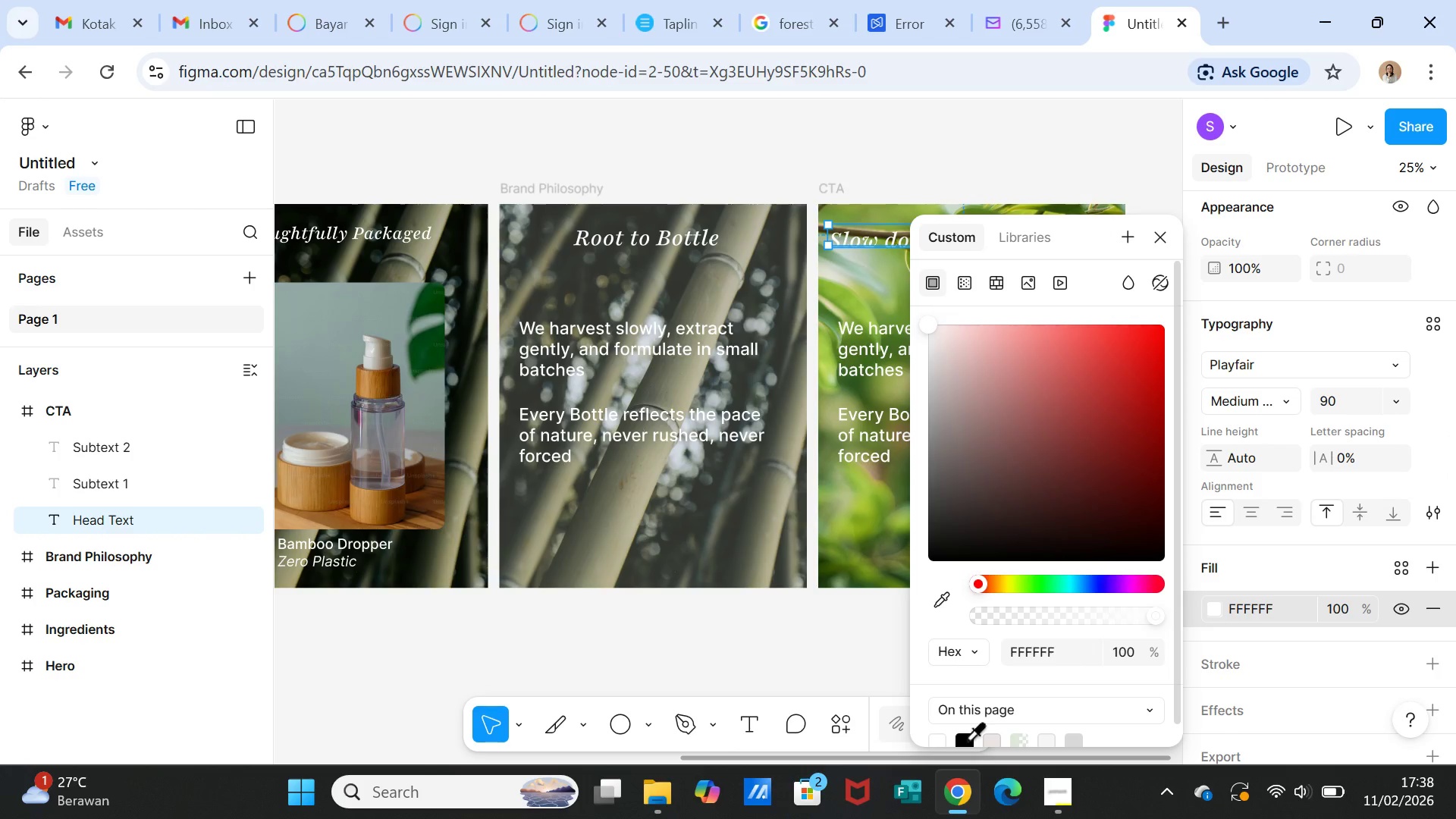 
left_click([964, 742])
 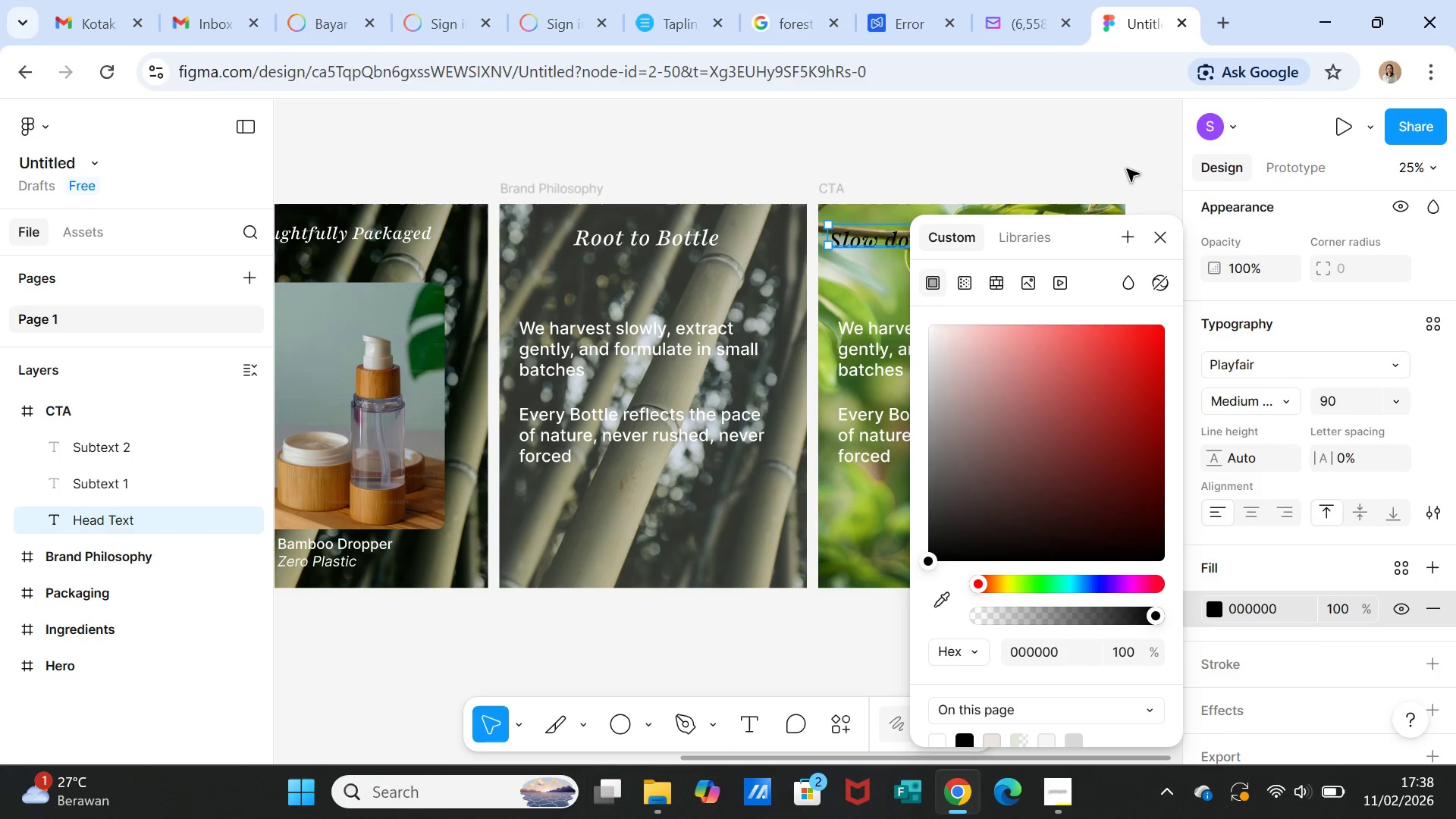 
left_click([1127, 168])
 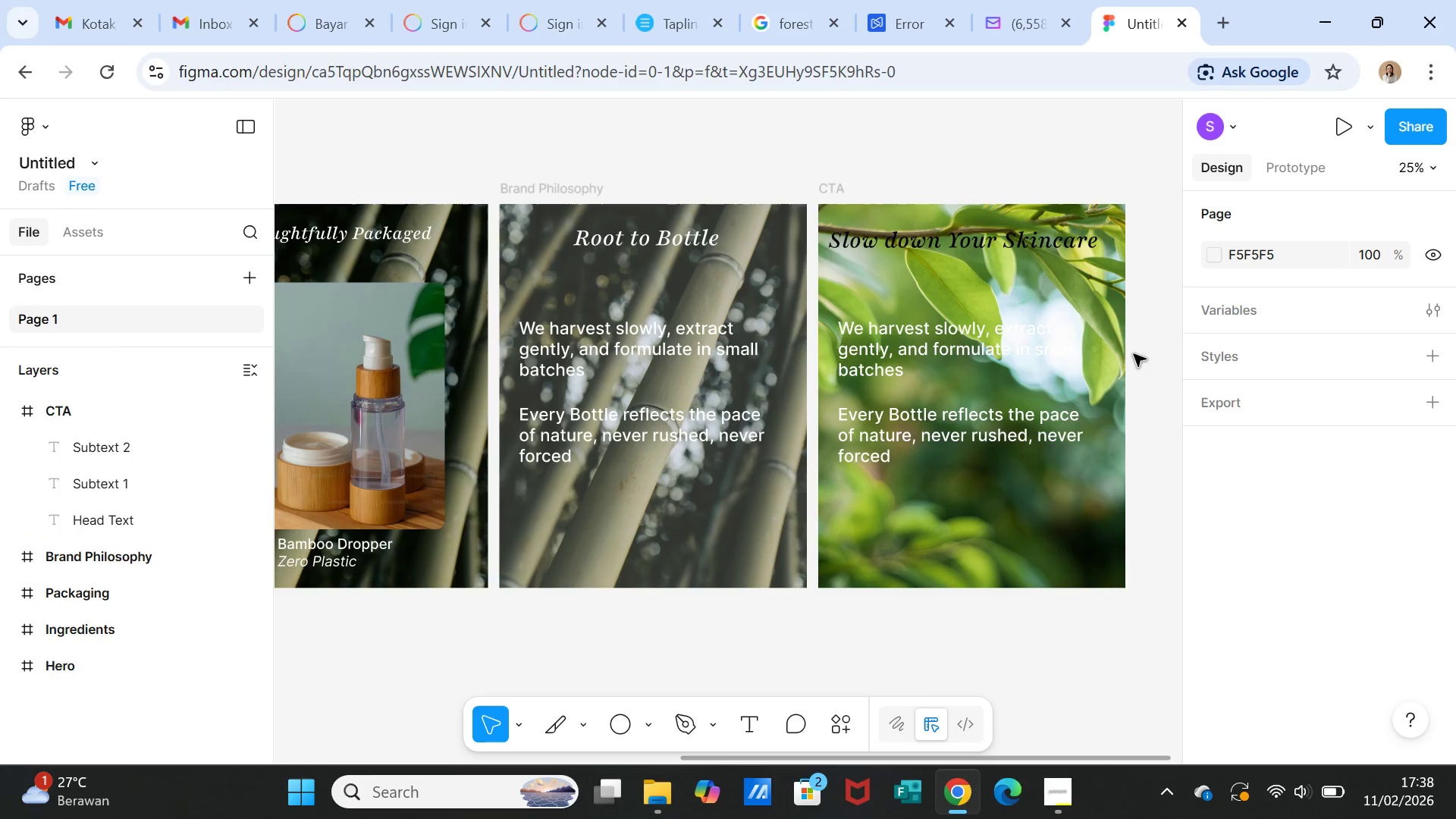 
left_click([1141, 368])
 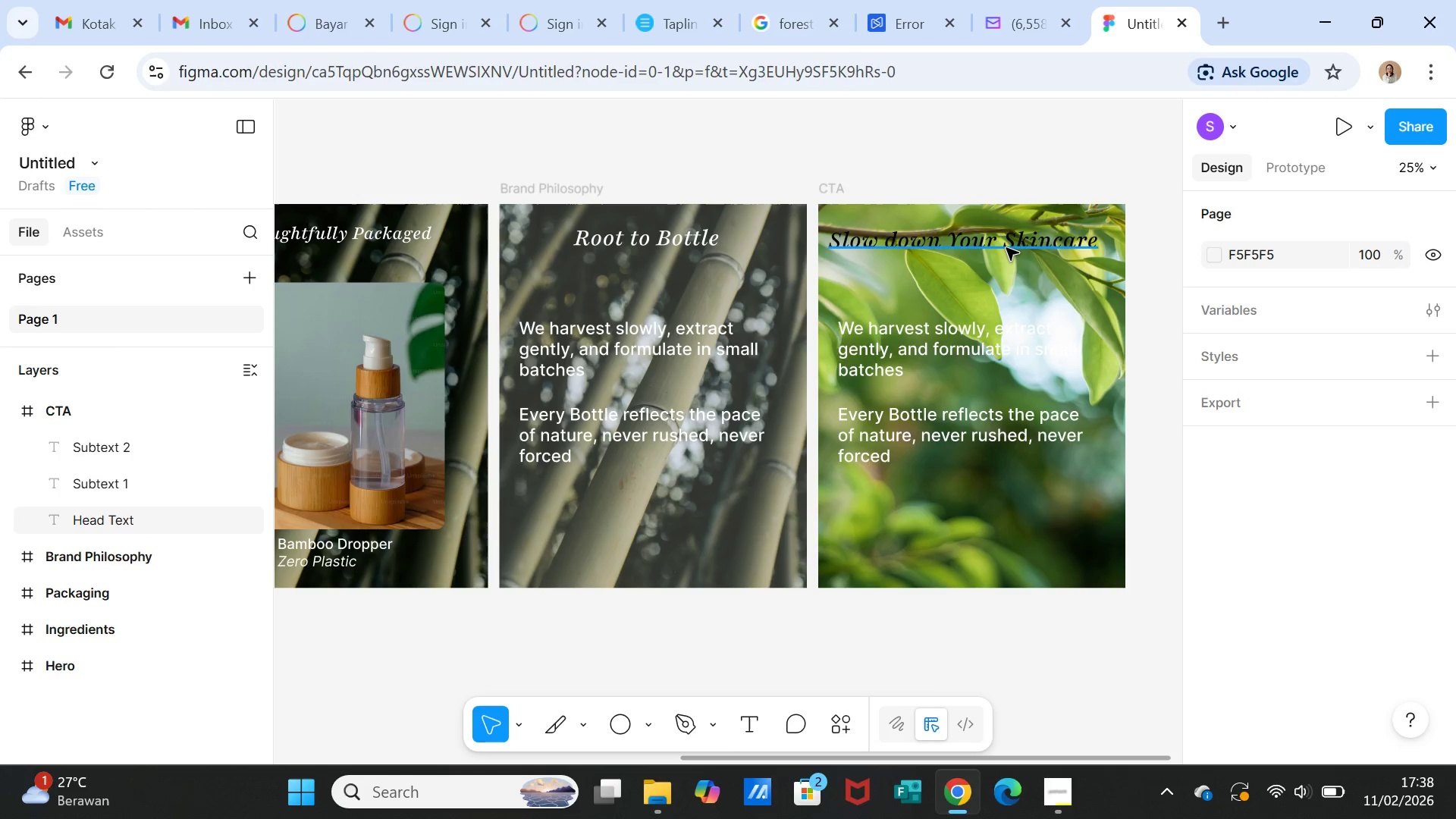 
left_click([1006, 248])
 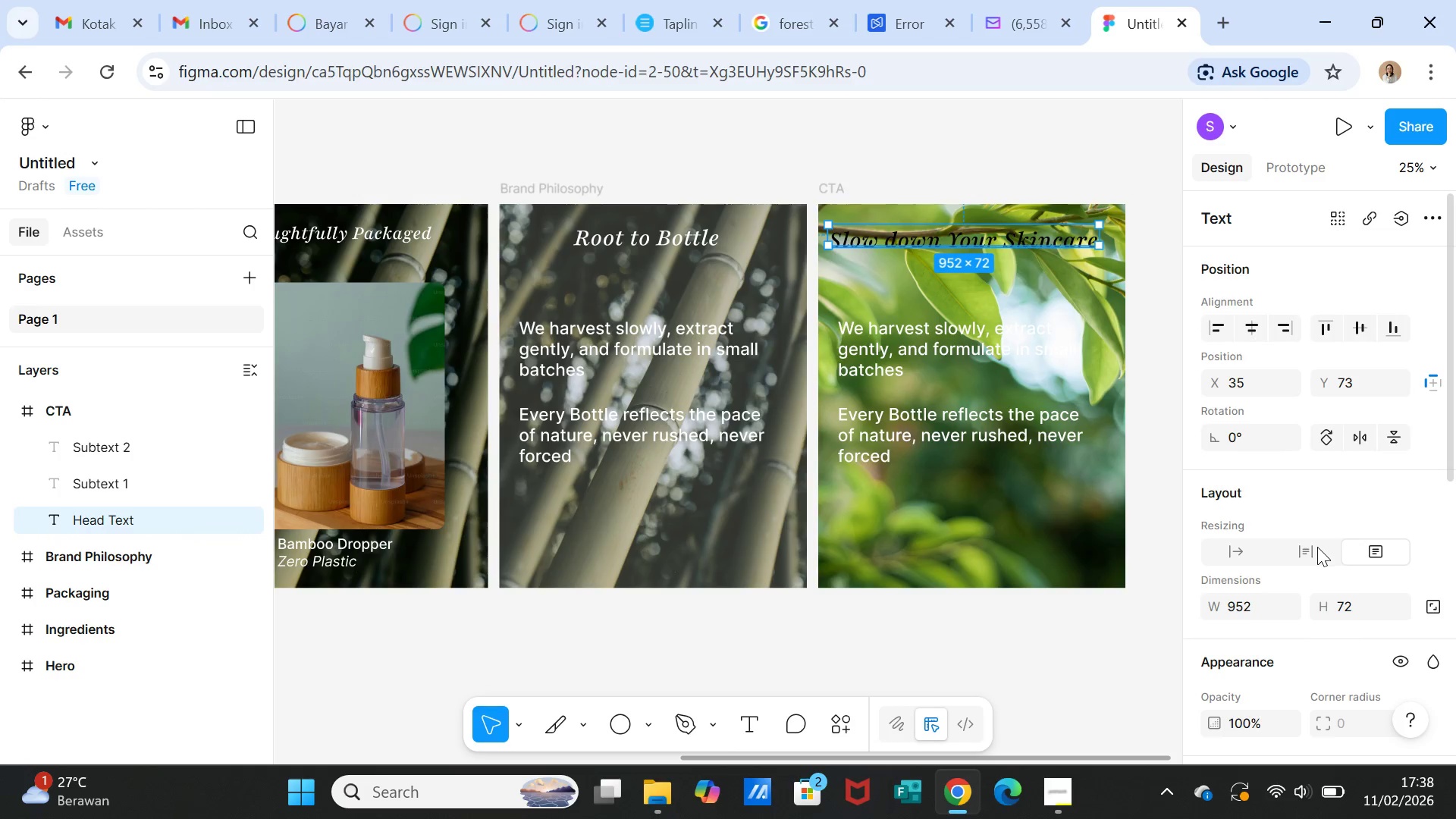 
scroll: coordinate [1317, 550], scroll_direction: down, amount: 2.0
 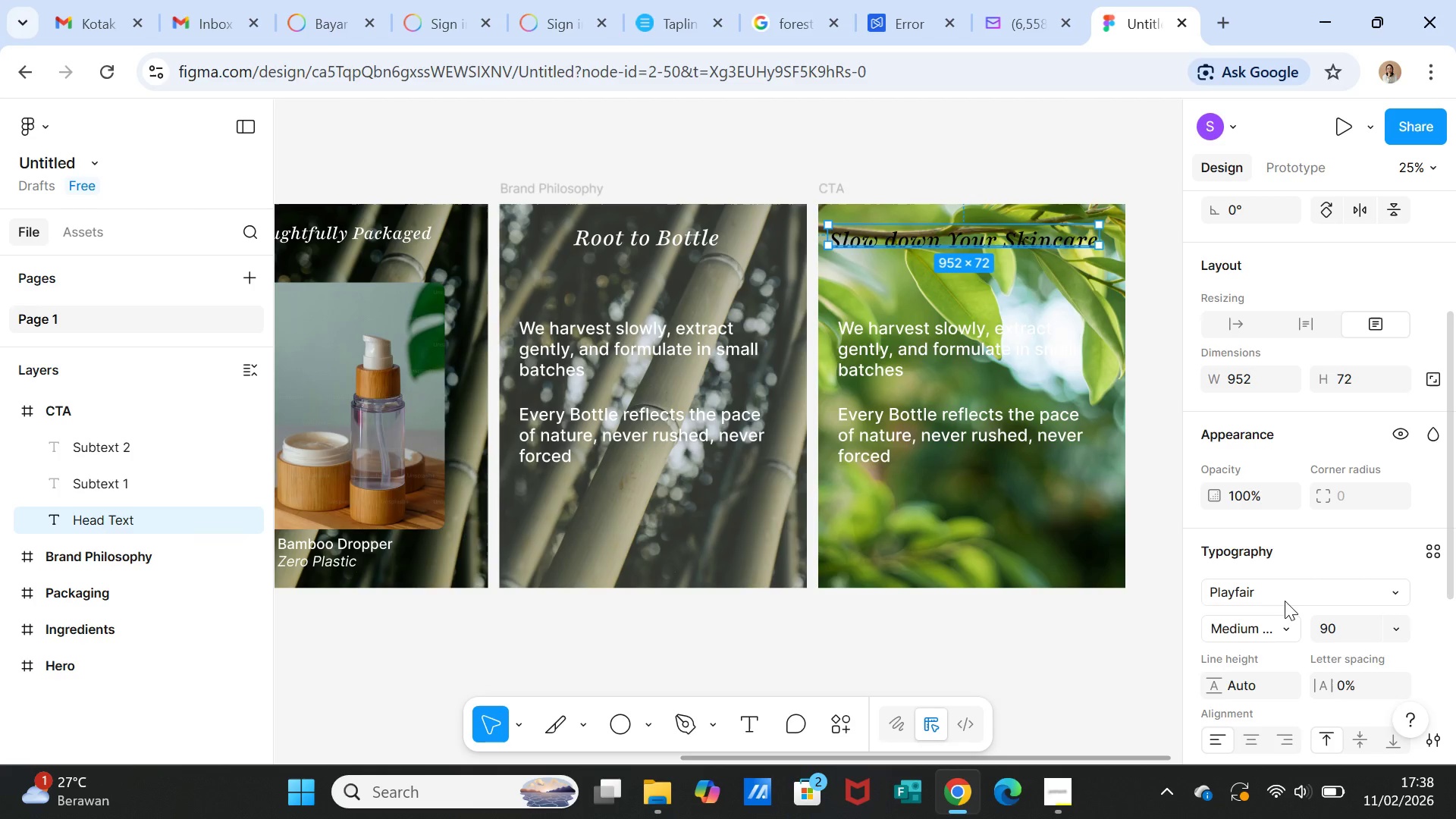 
mouse_move([1285, 603])
 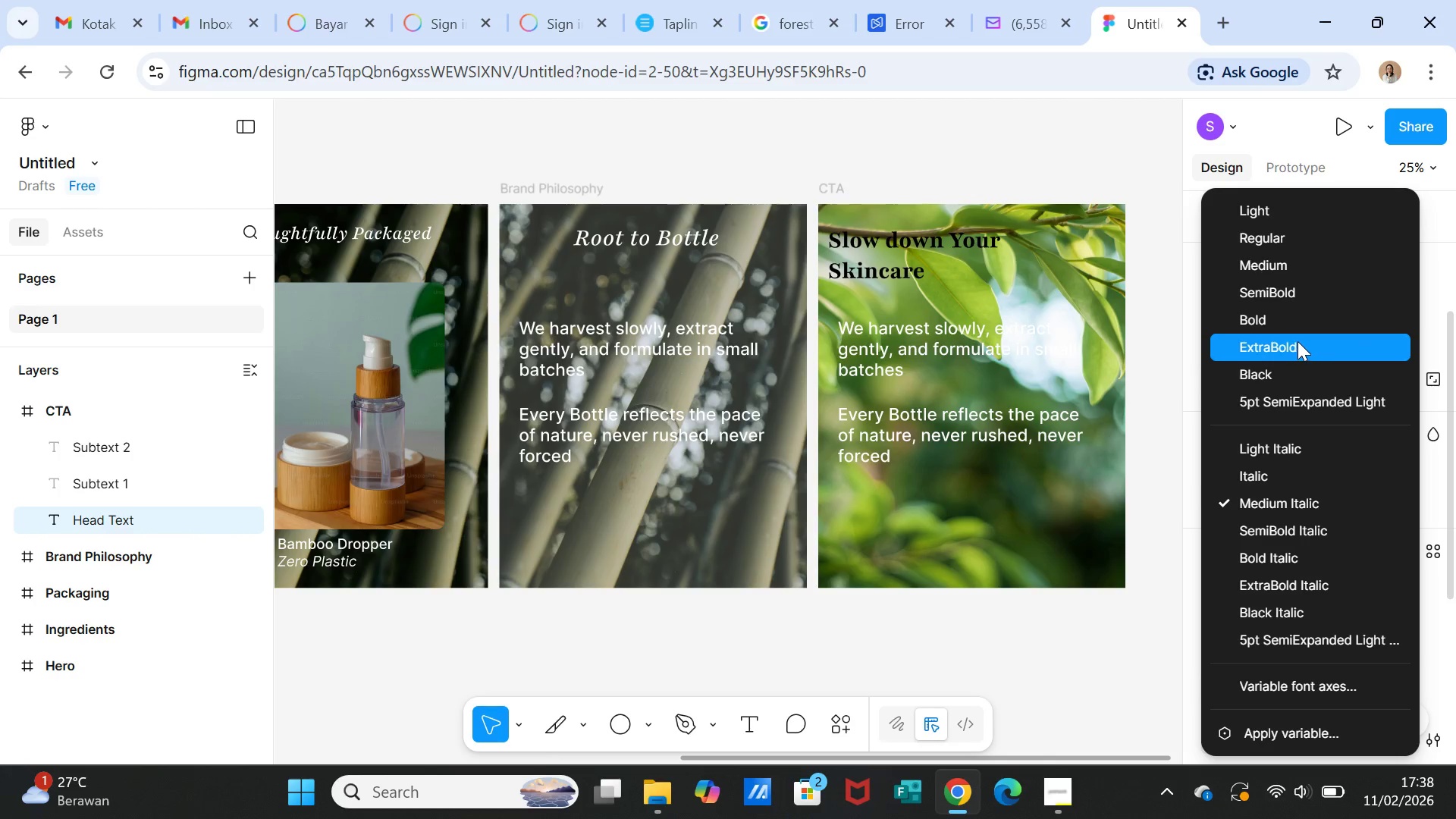 
left_click([1298, 341])
 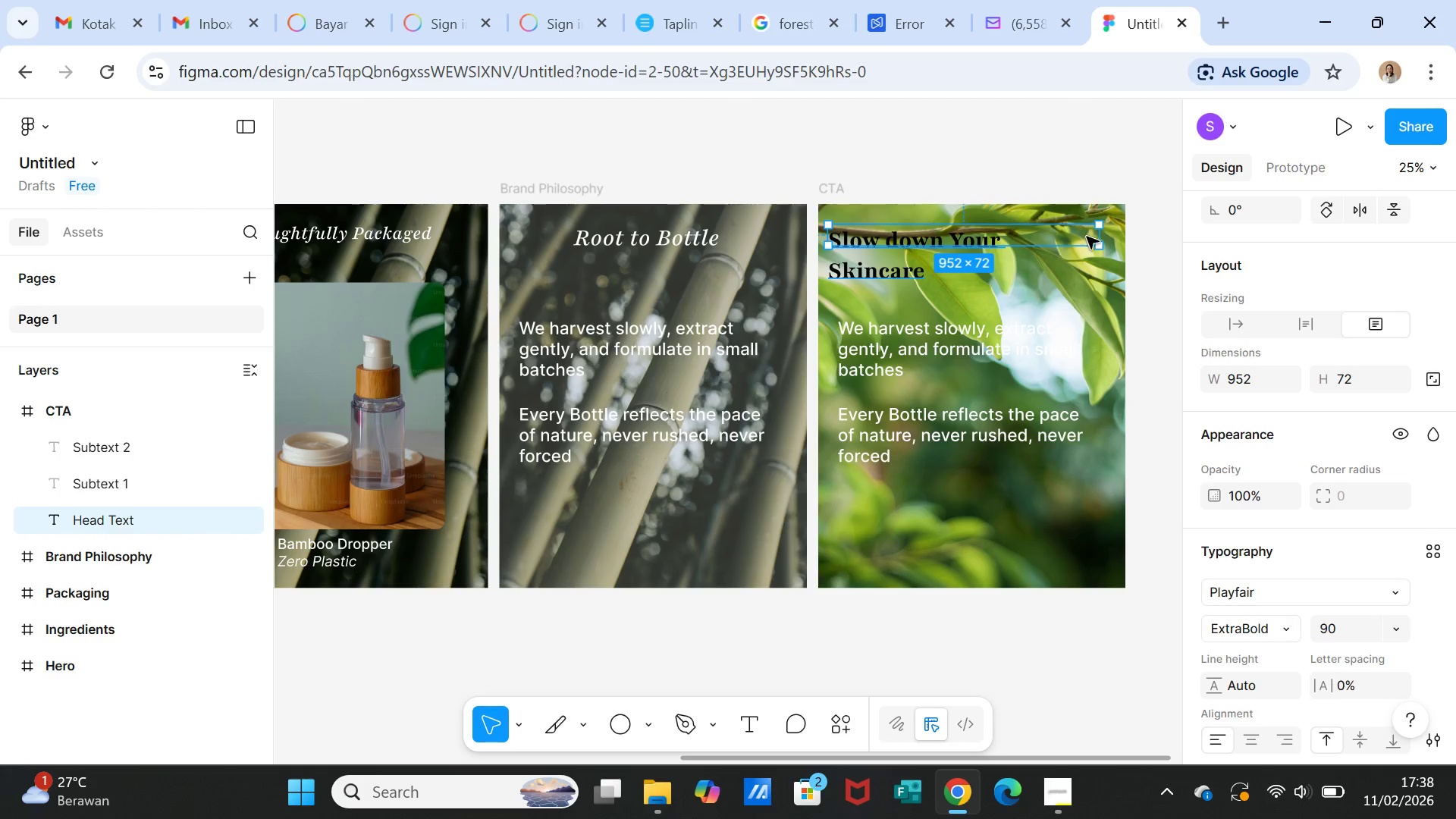 
wait(5.81)
 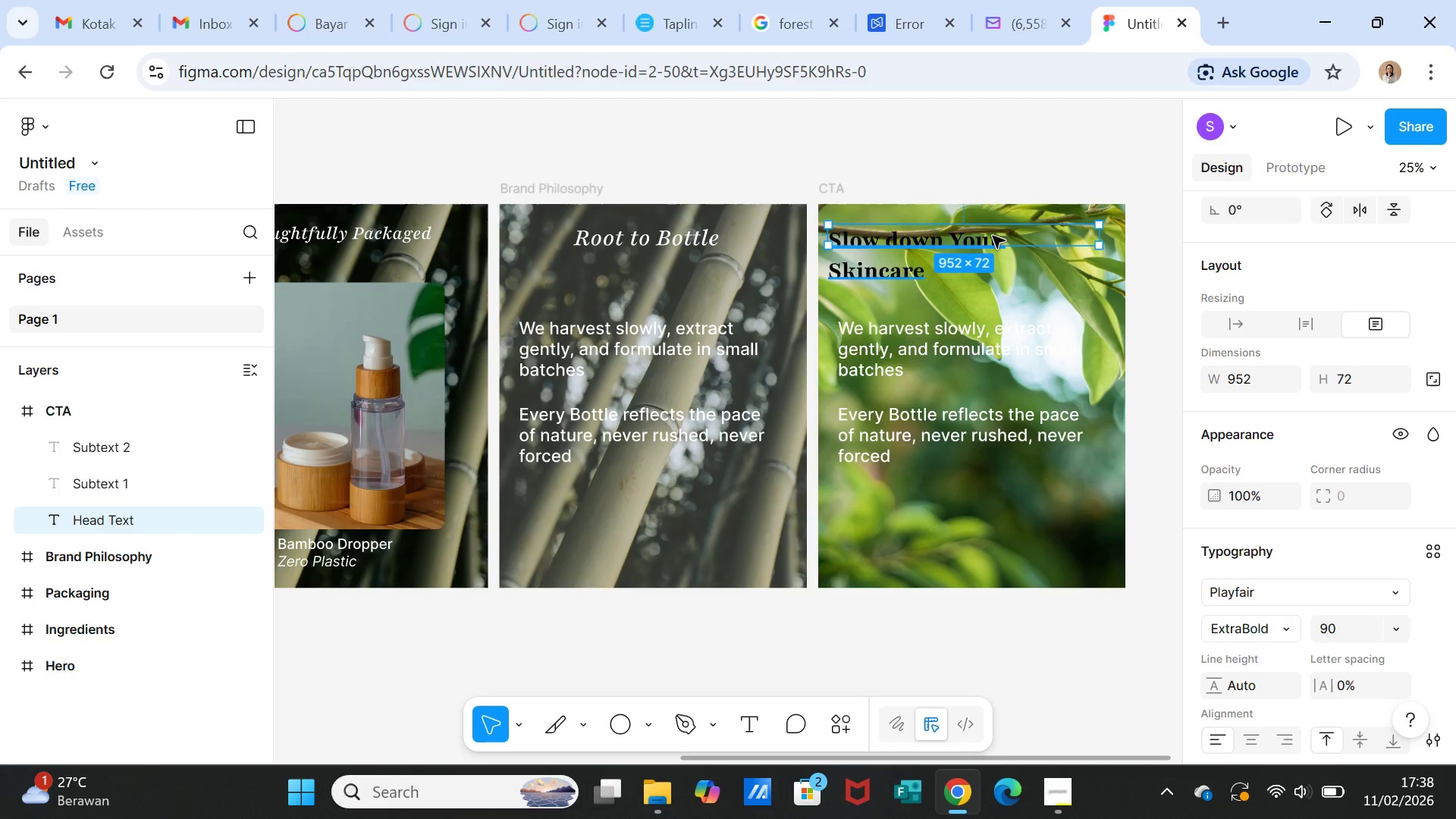 
left_click_drag(start_coordinate=[1099, 235], to_coordinate=[1113, 236])
 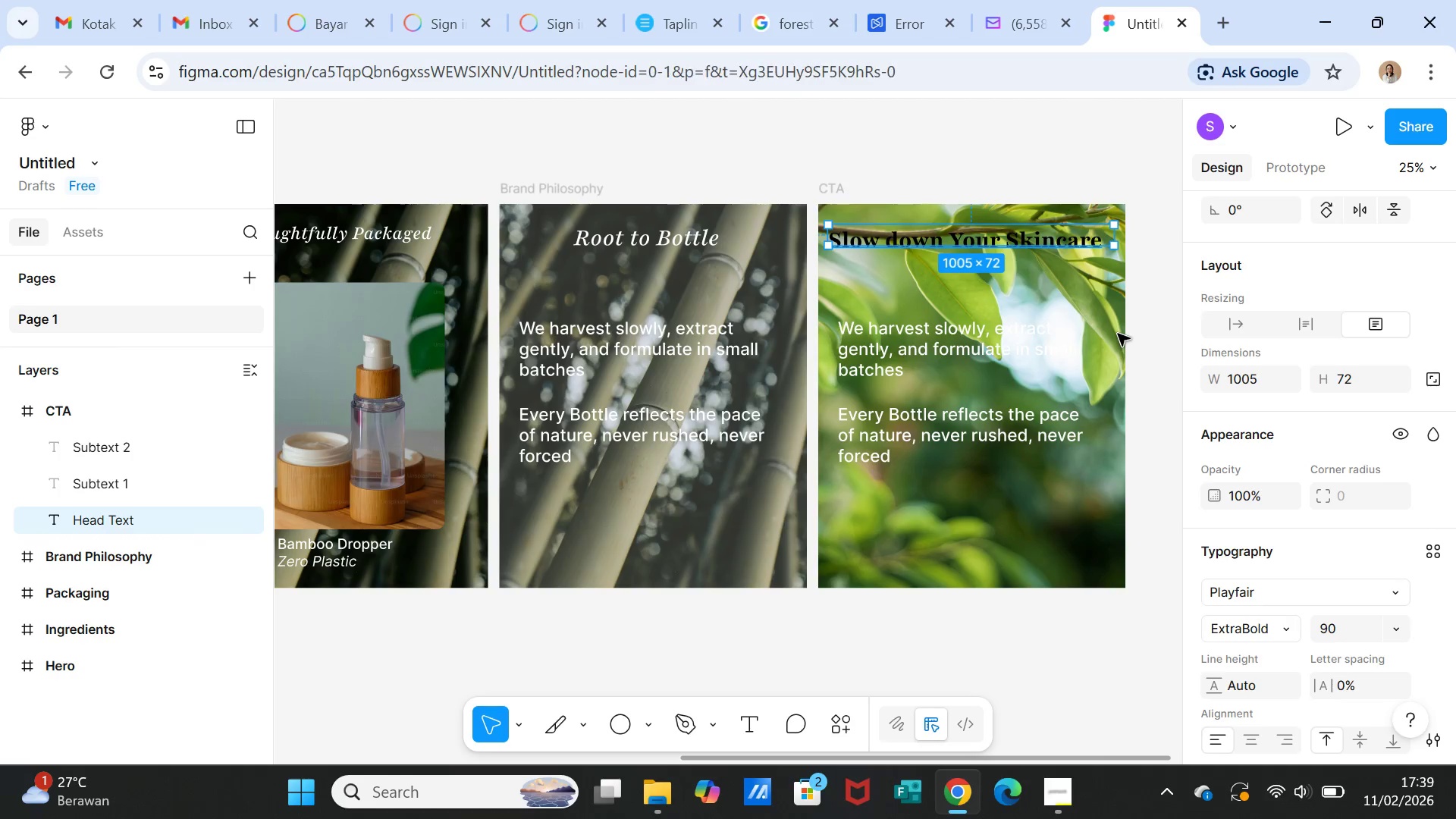 
left_click([1118, 334])
 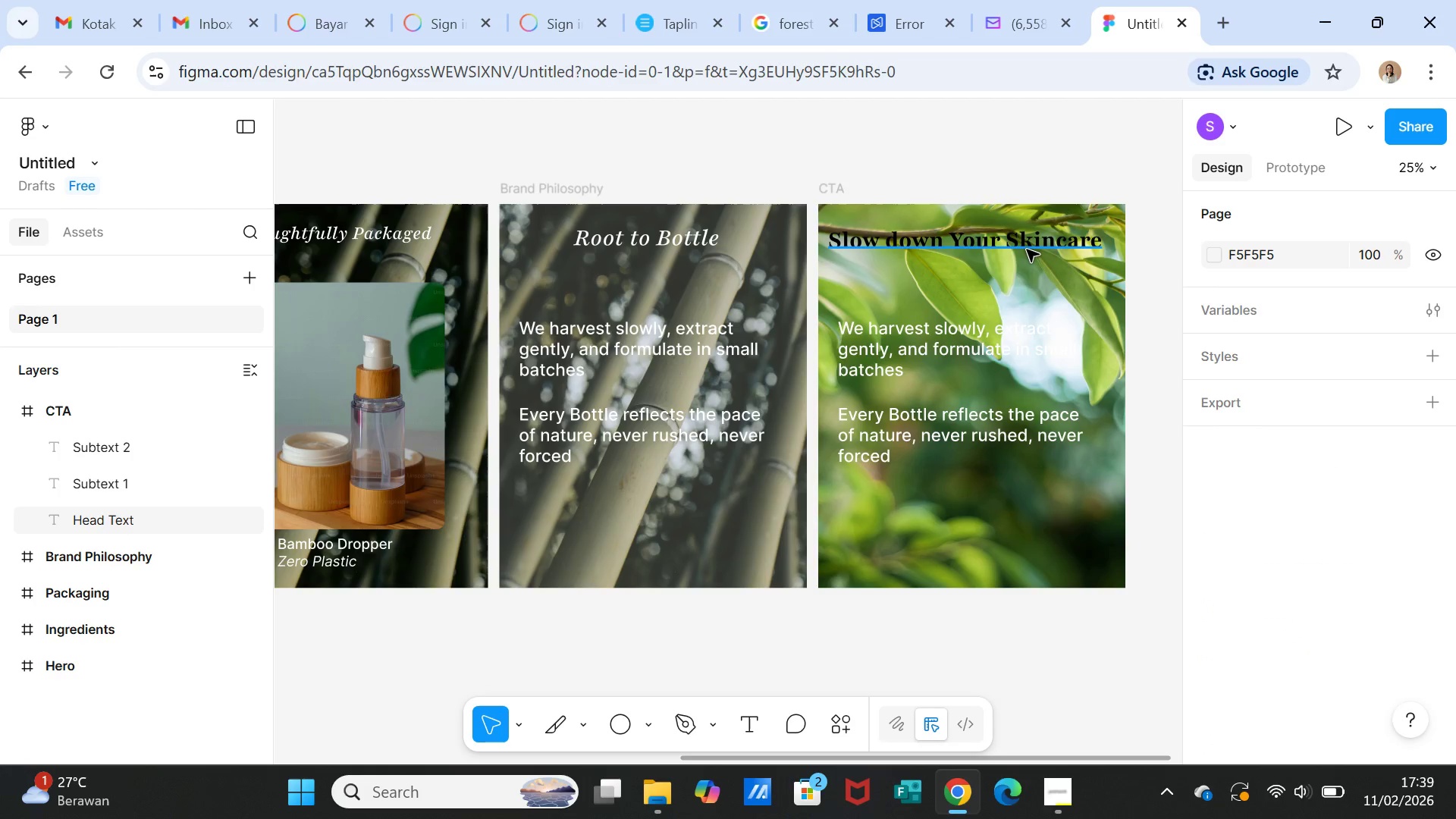 
left_click_drag(start_coordinate=[1027, 249], to_coordinate=[1031, 253])
 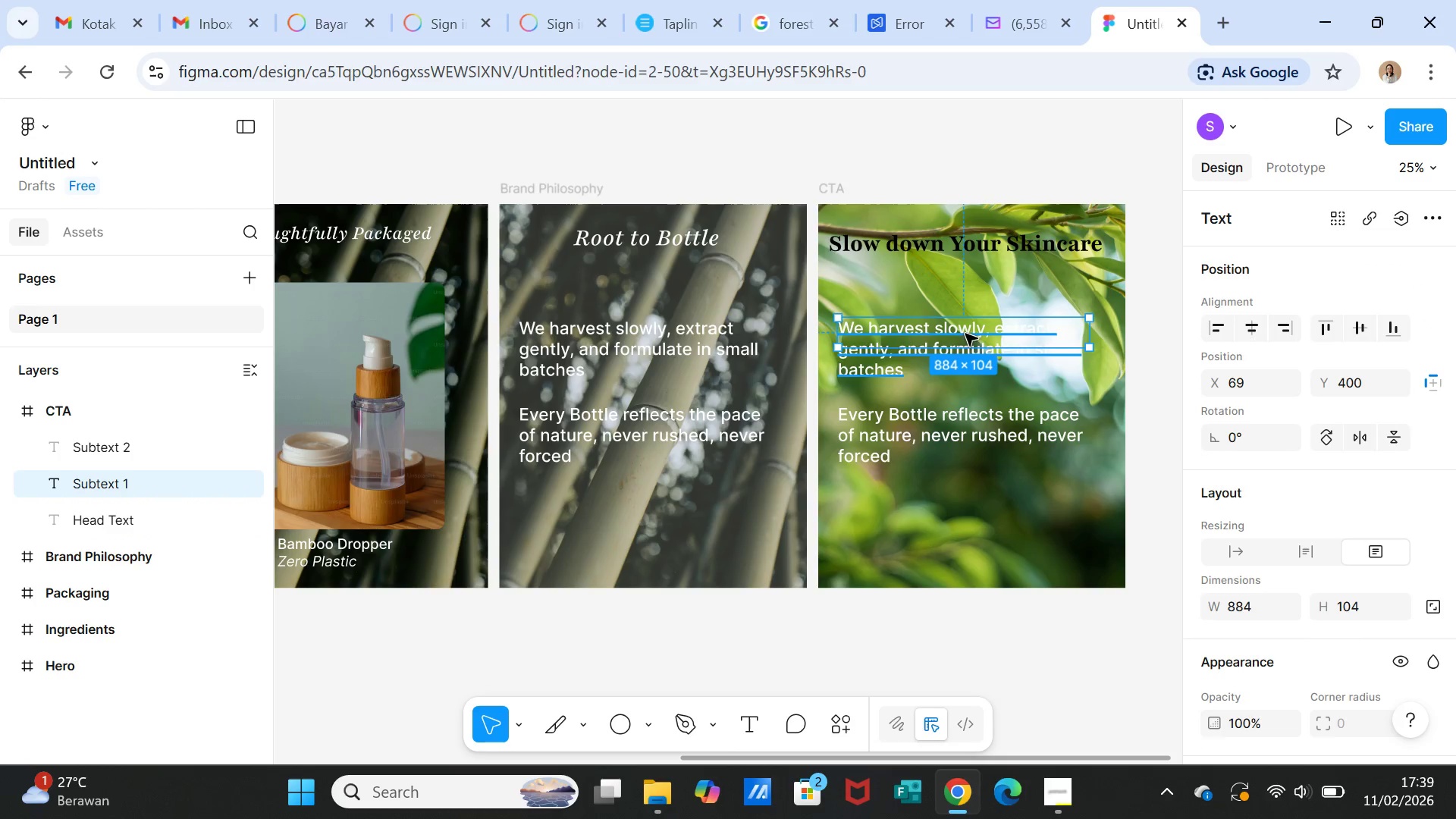 
wait(7.48)
 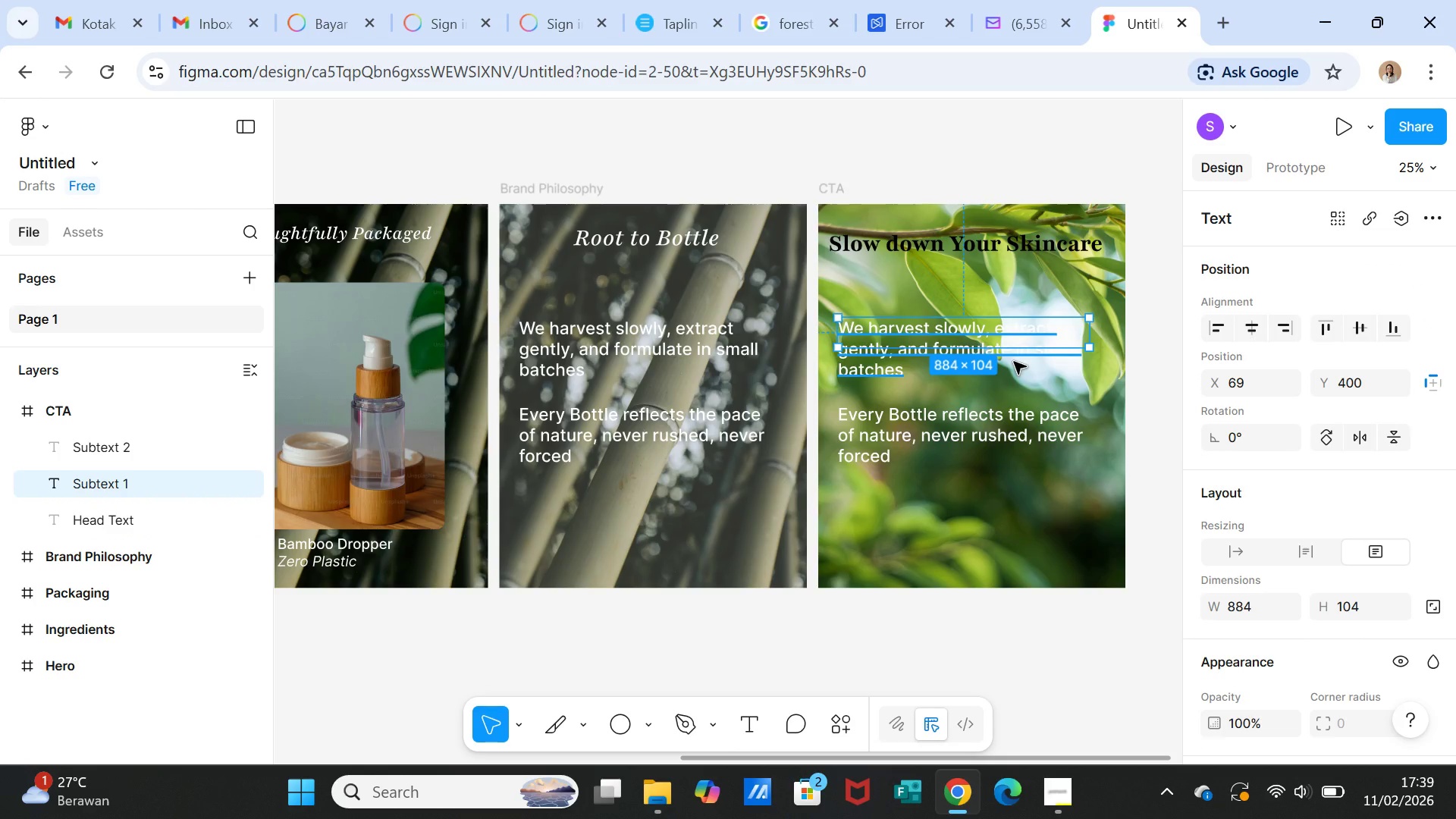 
double_click([959, 325])
 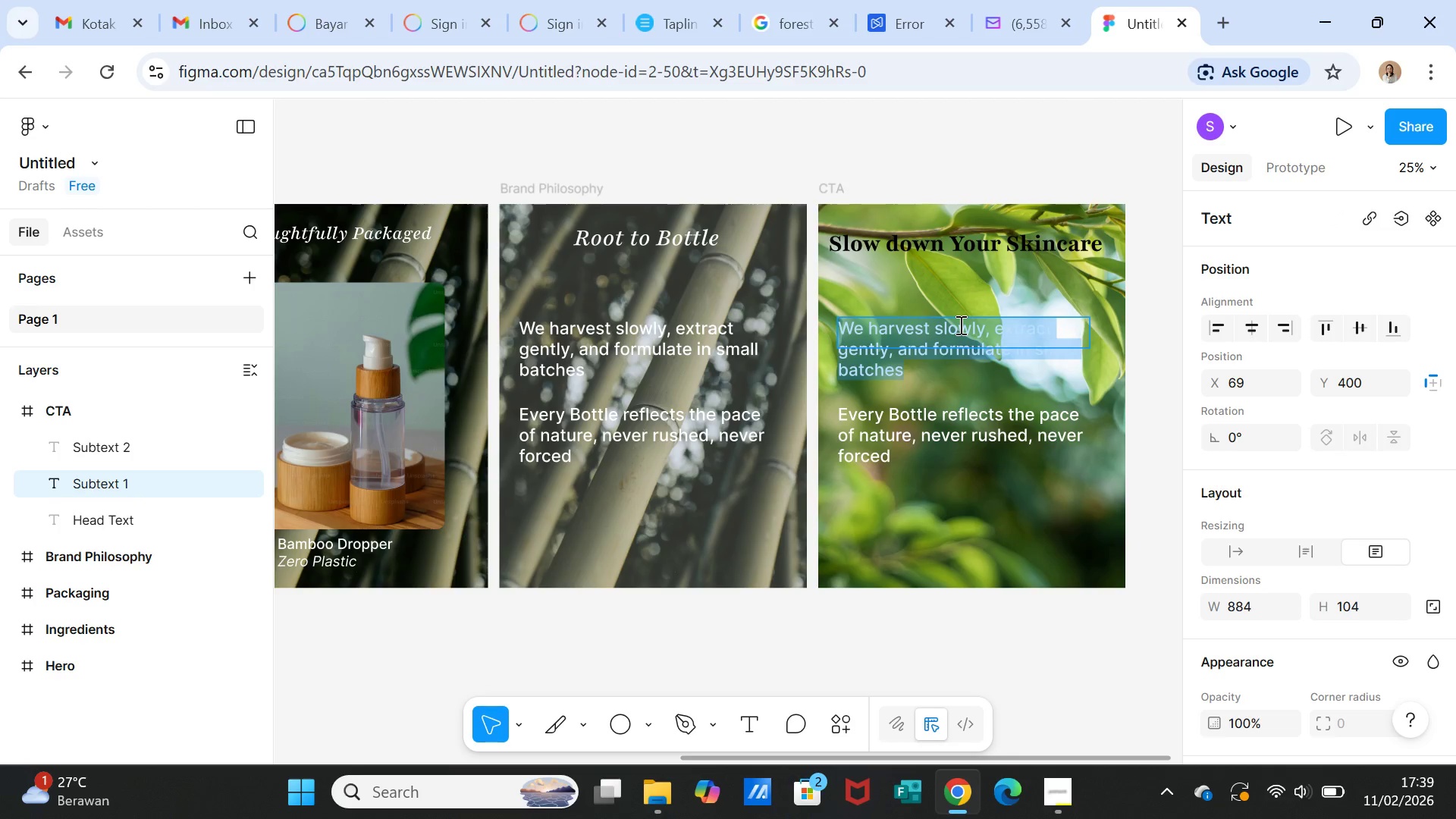 
triple_click([959, 325])
 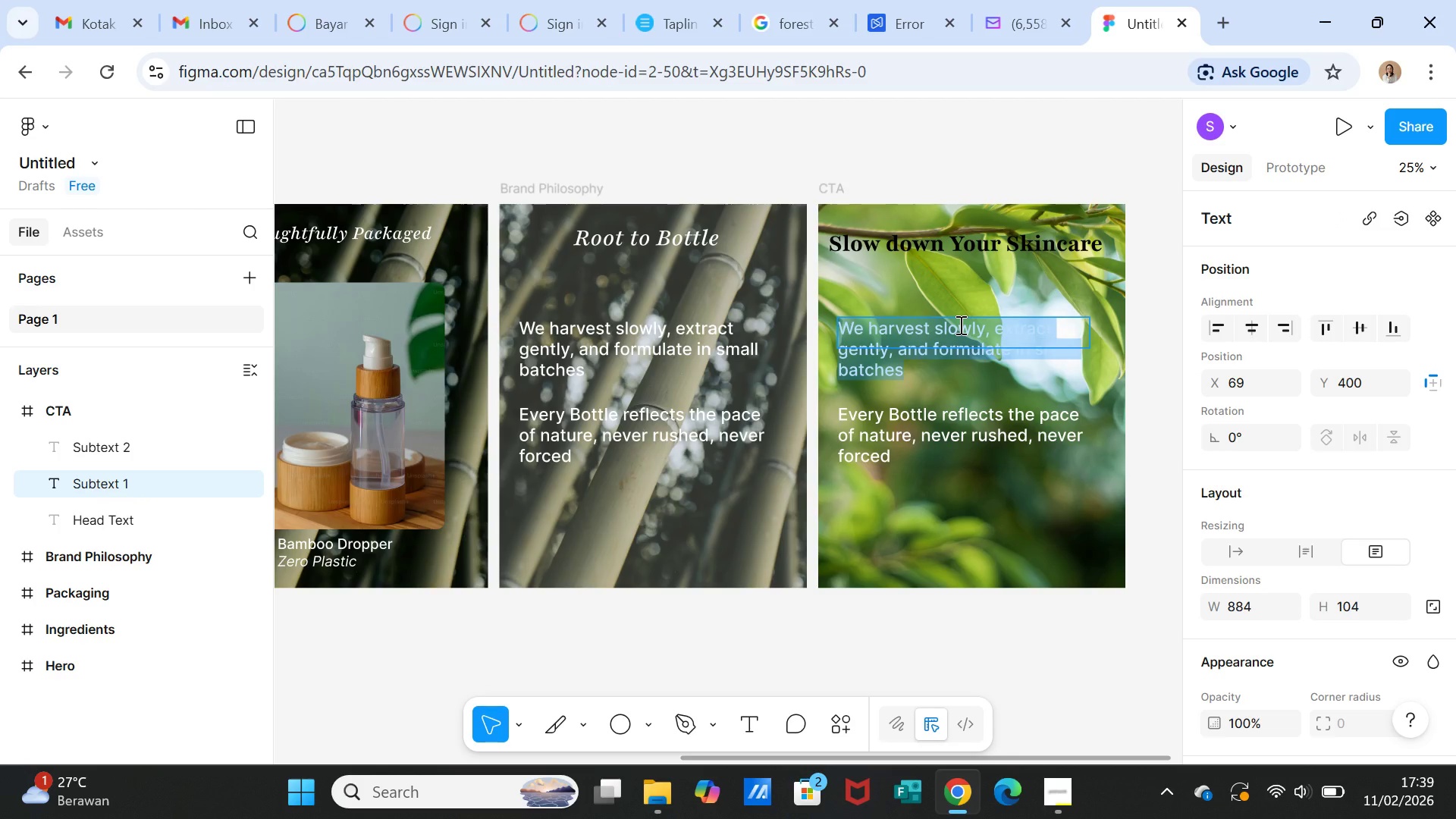 
type(Save )
 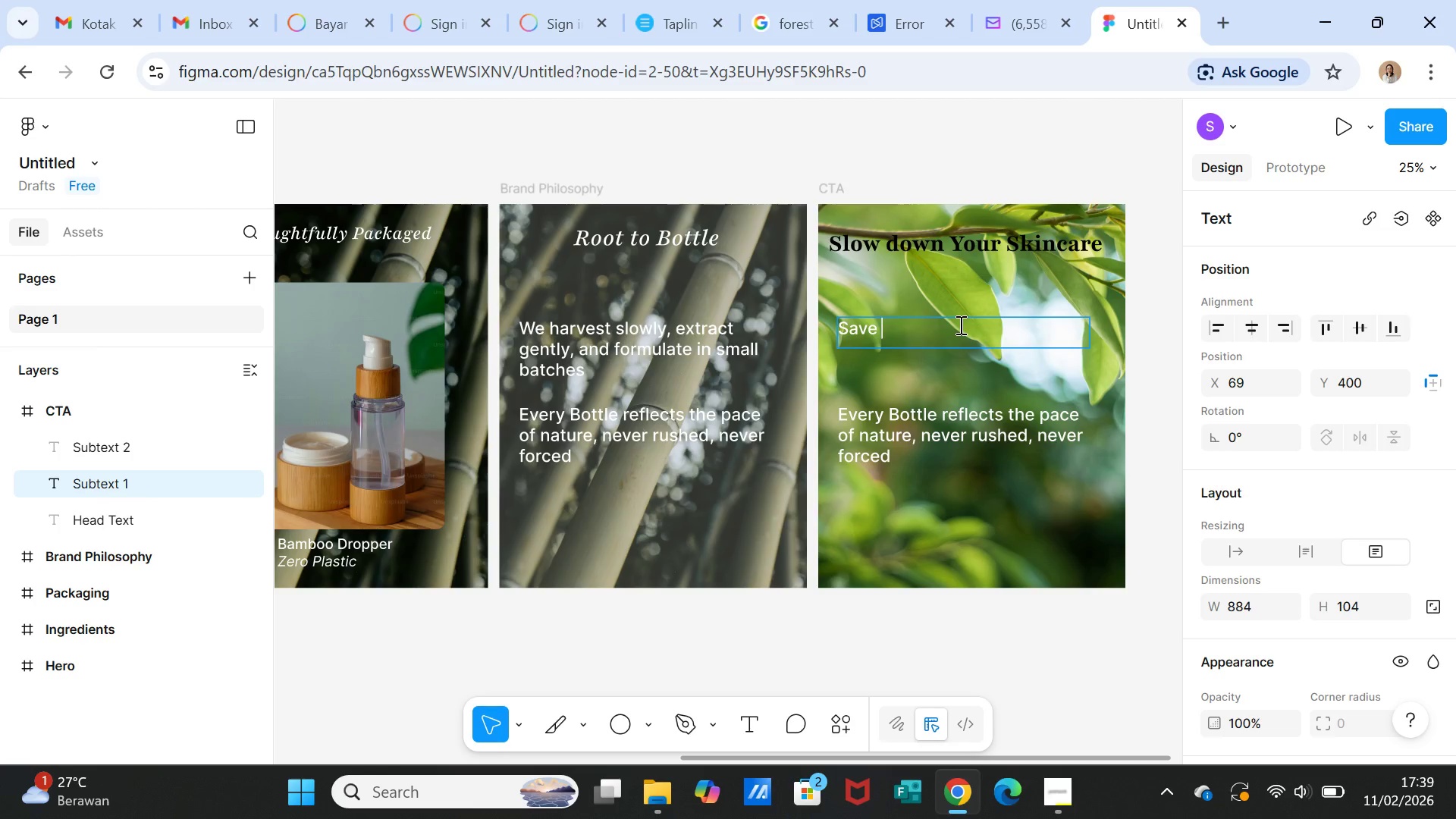 
type(this )
 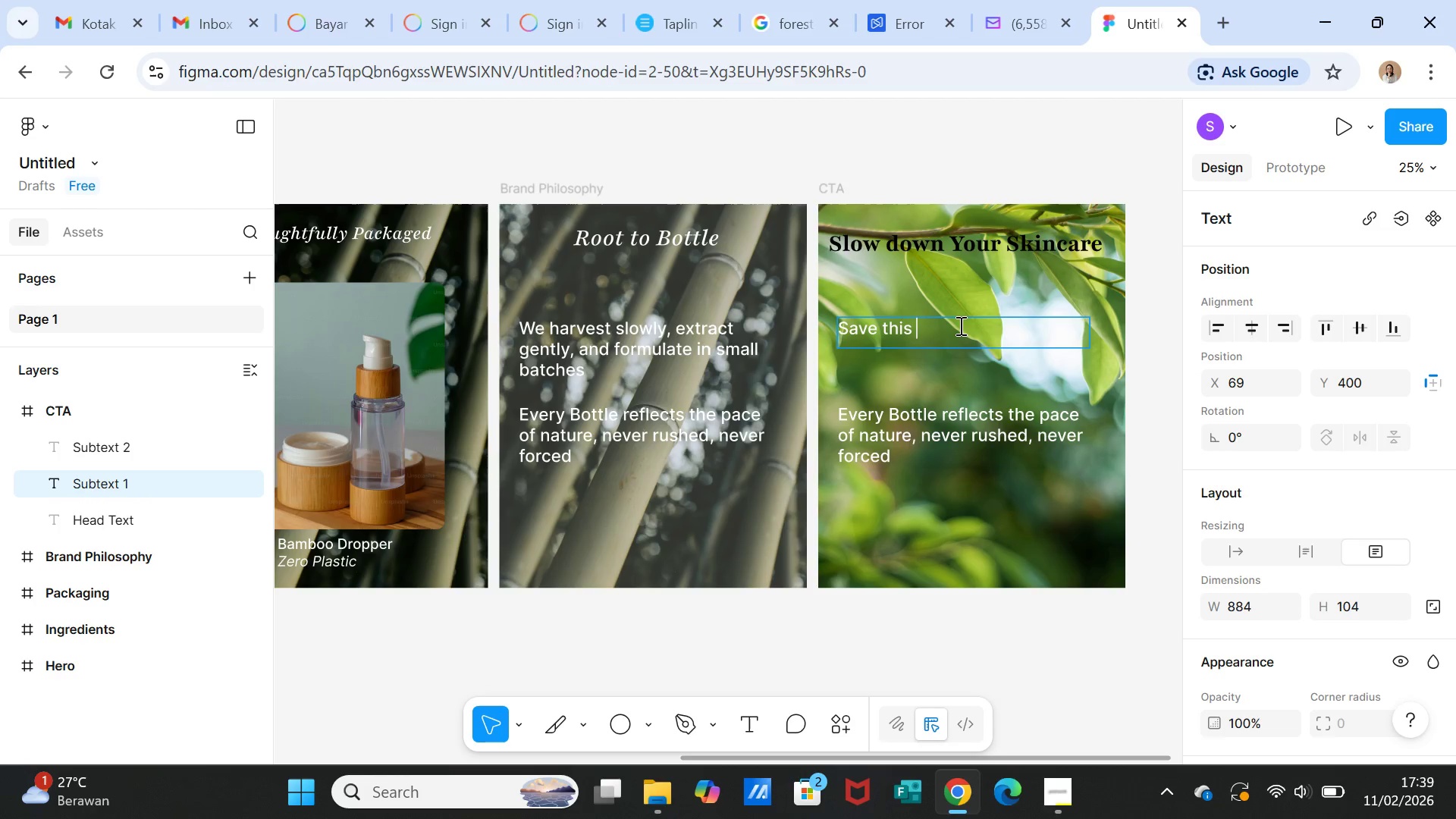 
type(for your evening ritual)
 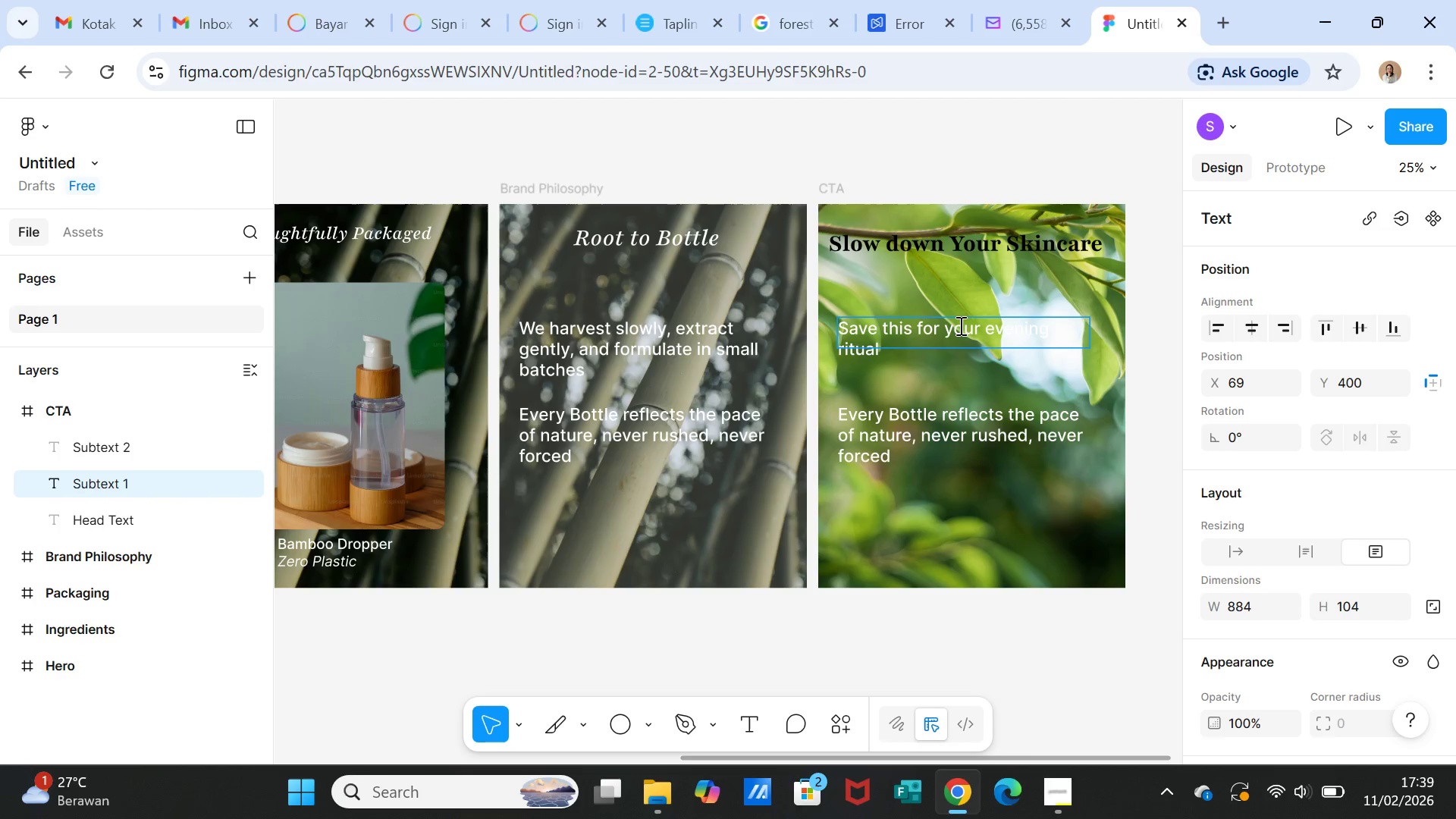 
key(Period)
 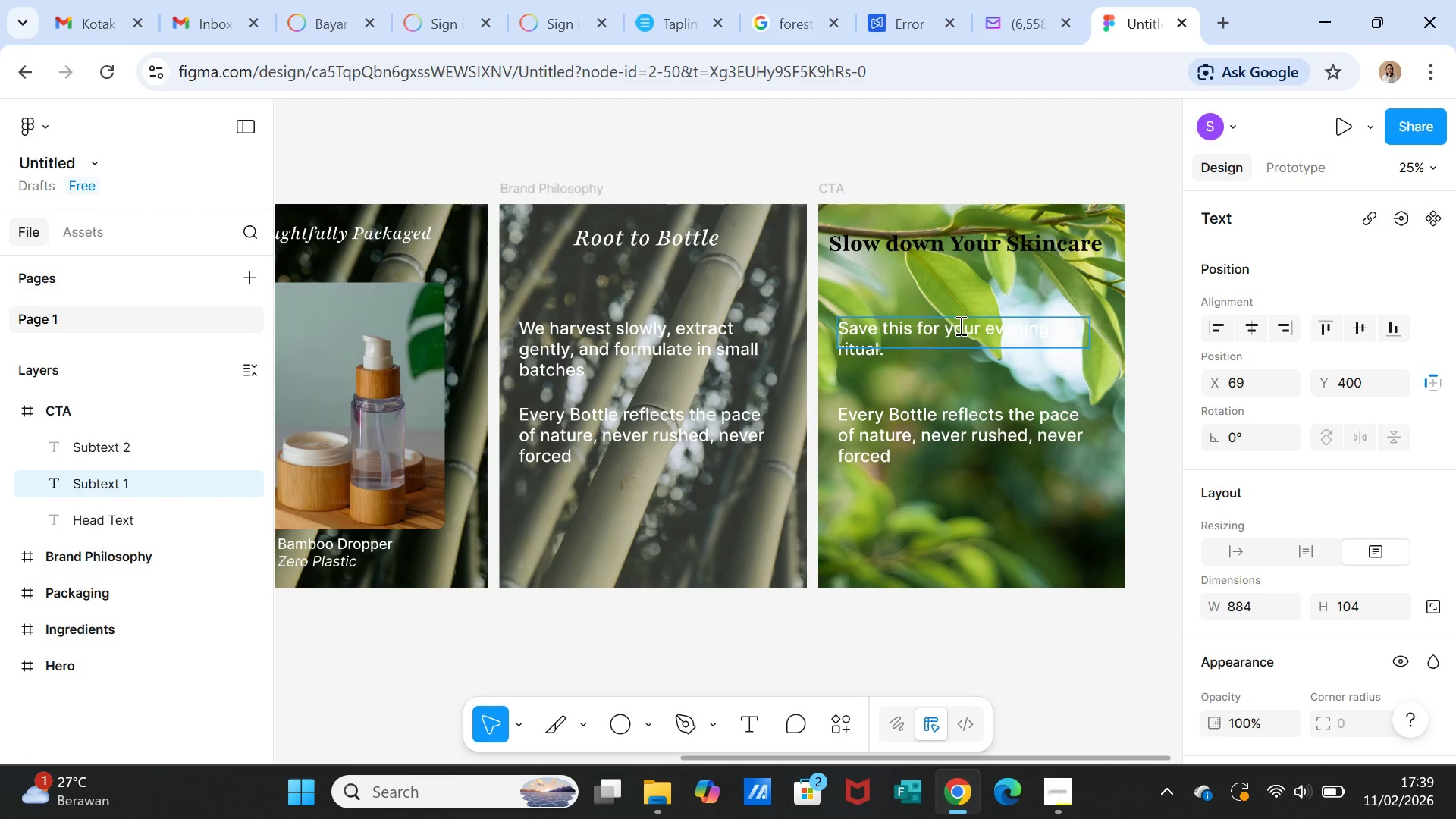 
key(Enter)
 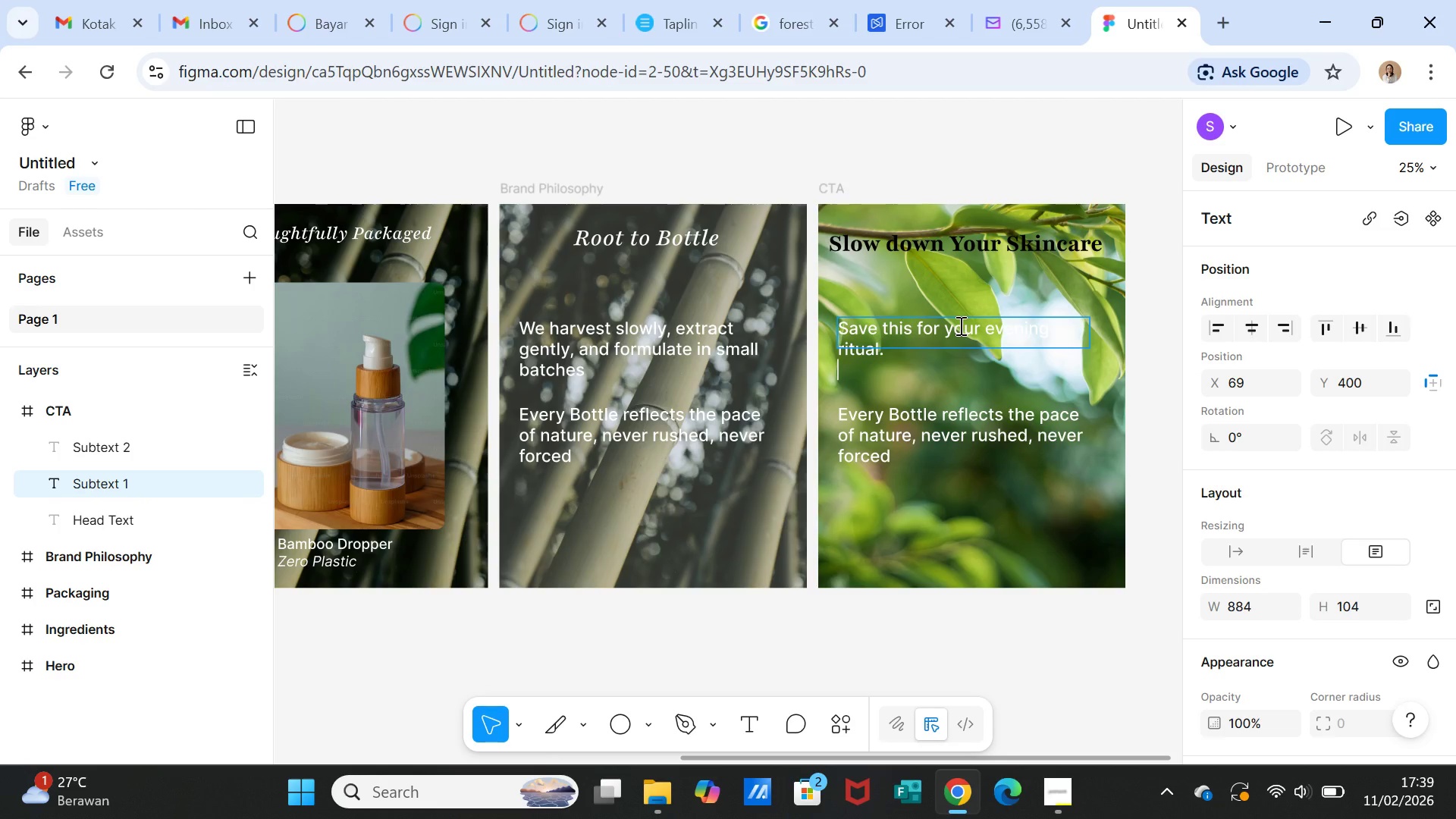 
type(Sa)
key(Backspace)
type(haer)
key(Backspace)
key(Backspace)
key(Backspace)
type(are with someone who values conscious beauty)
 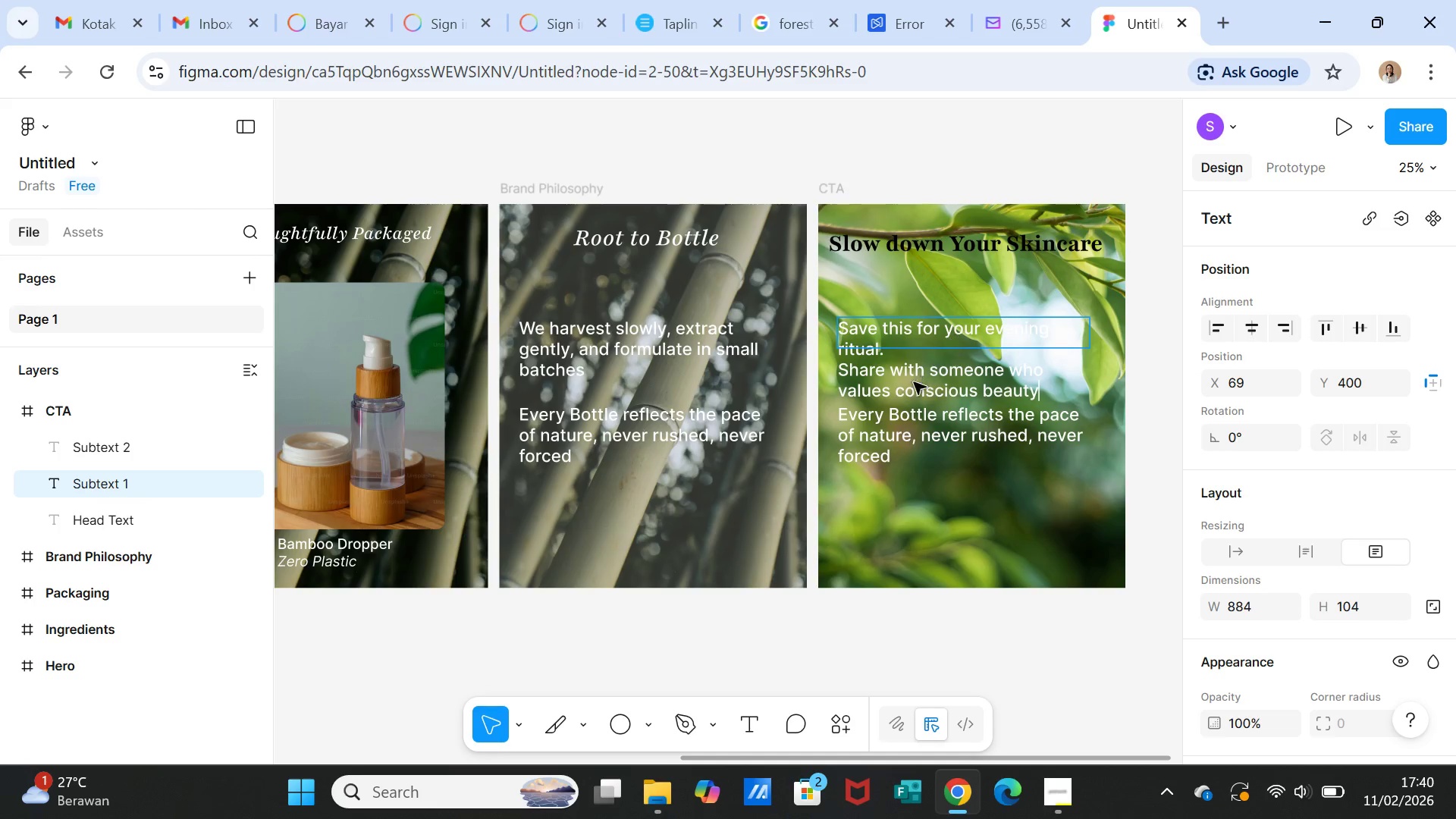 
left_click([907, 426])
 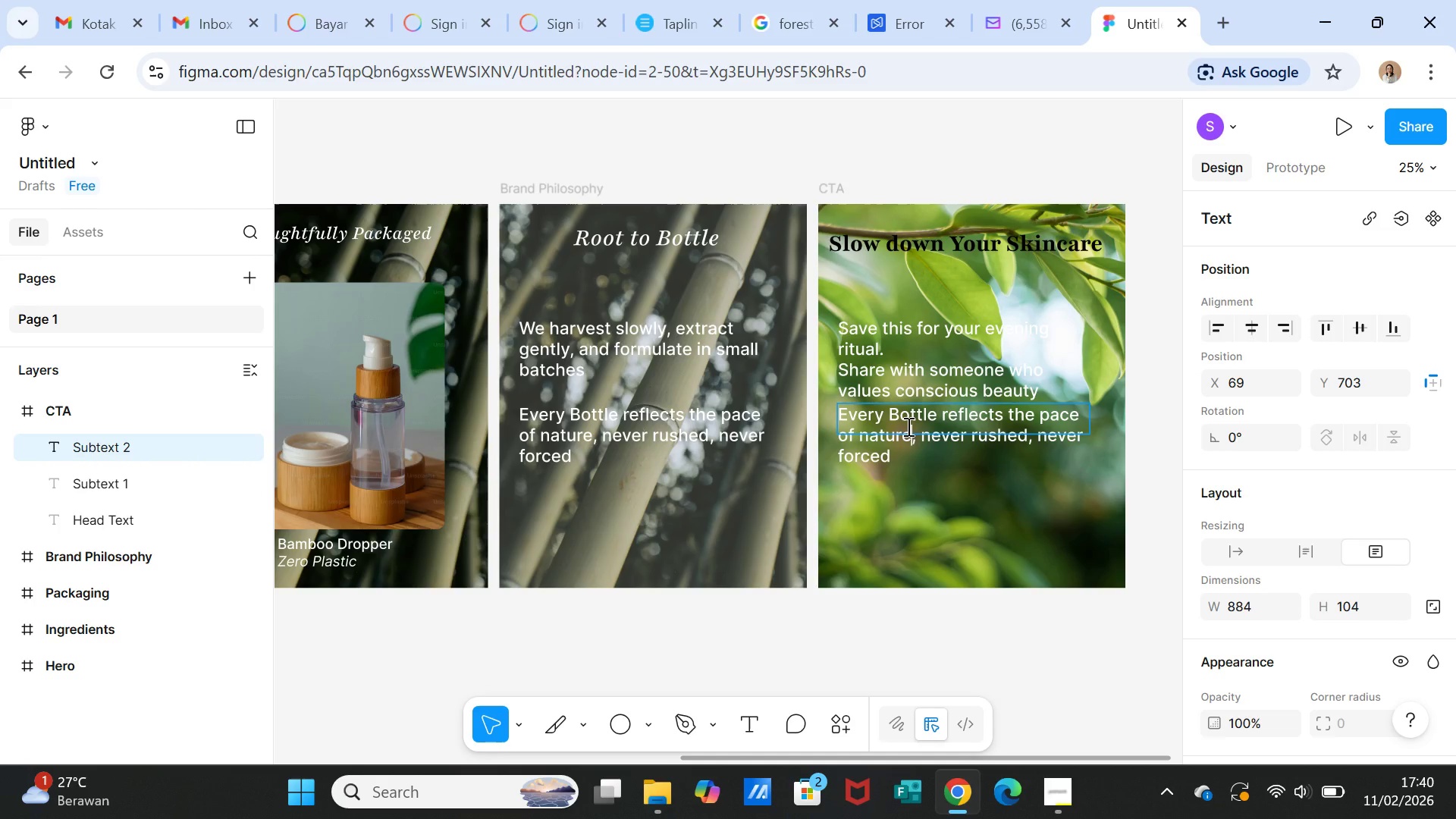 
key(Delete)
 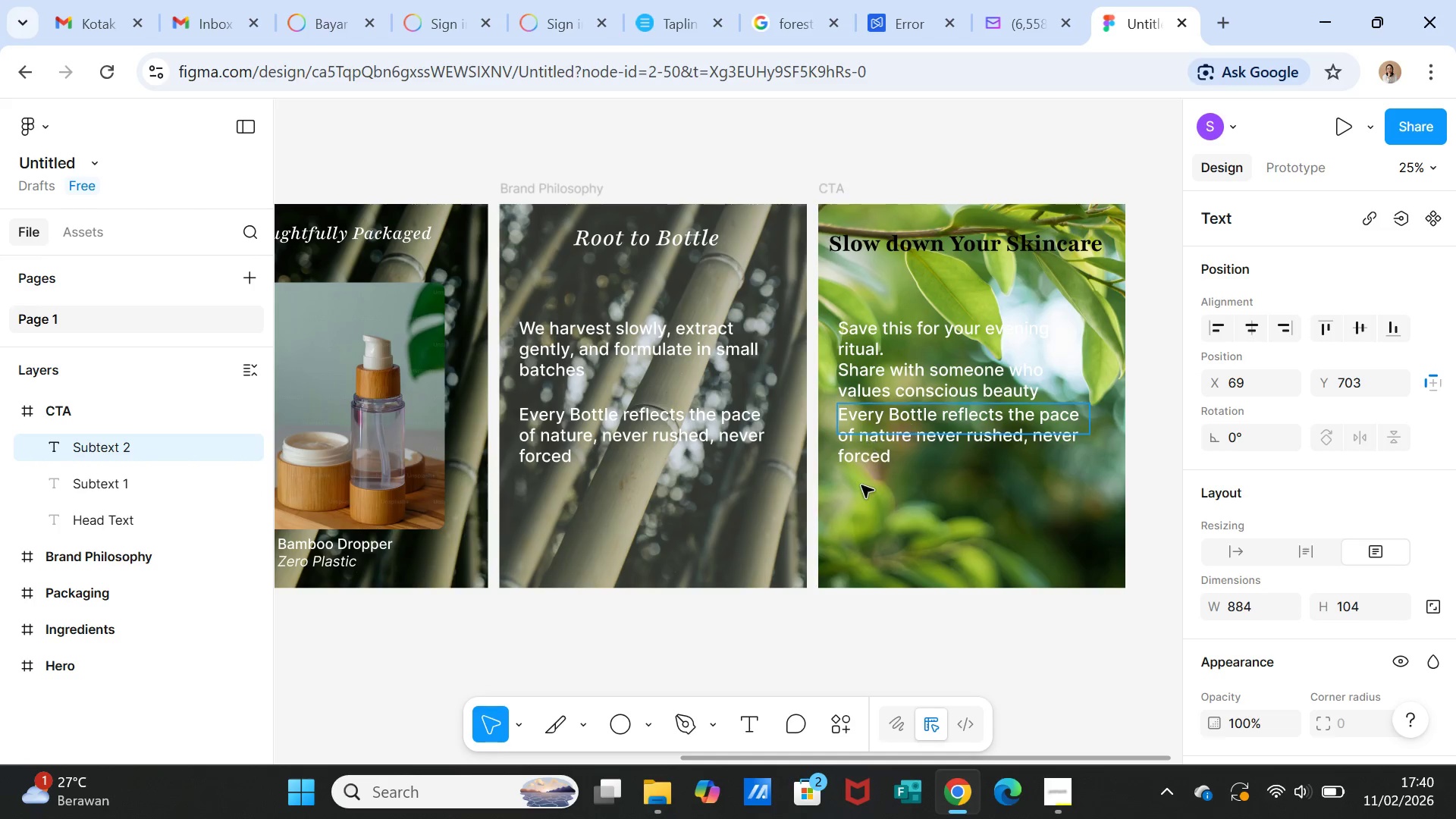 
left_click([861, 485])
 